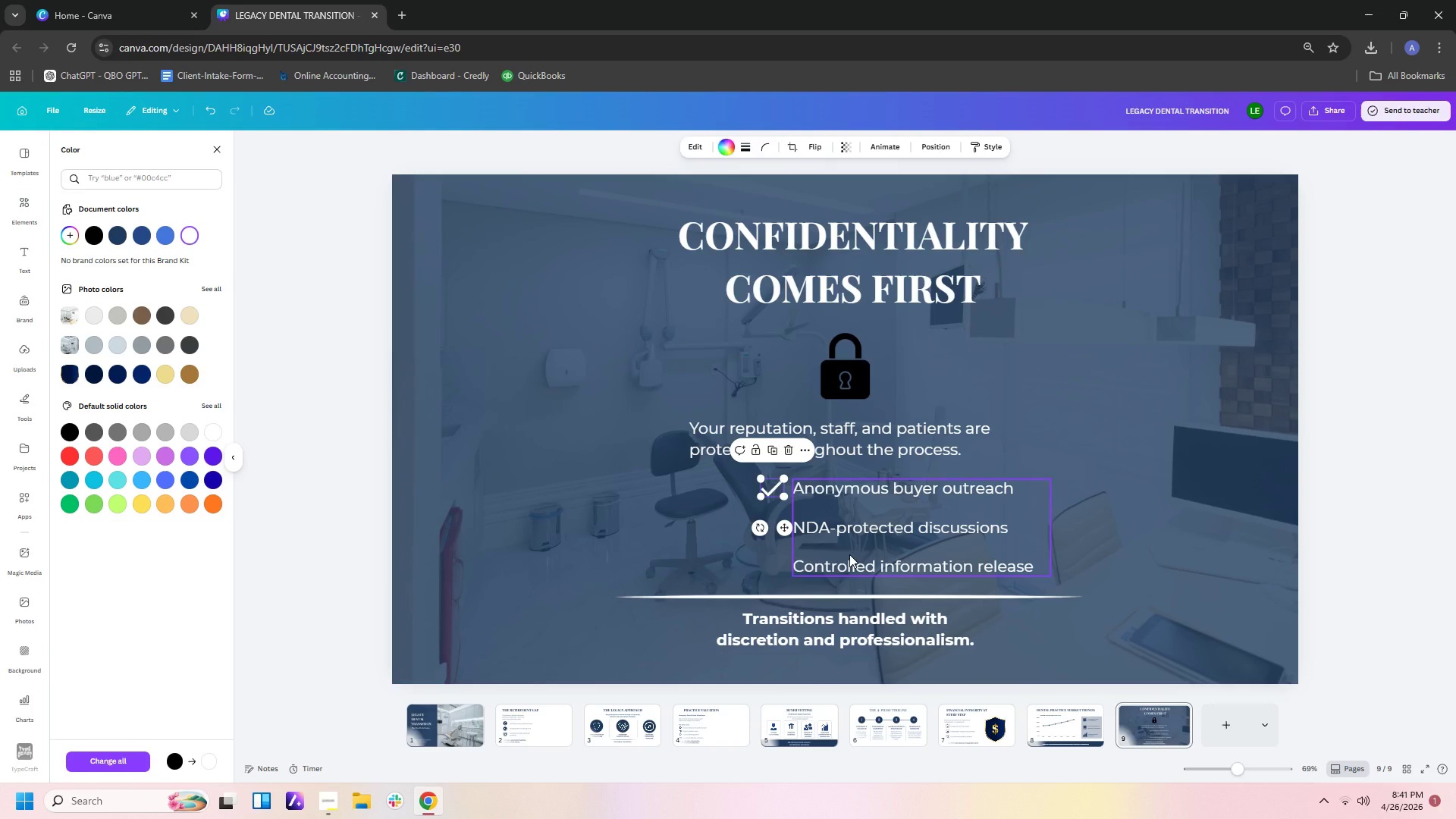 
left_click([638, 543])
 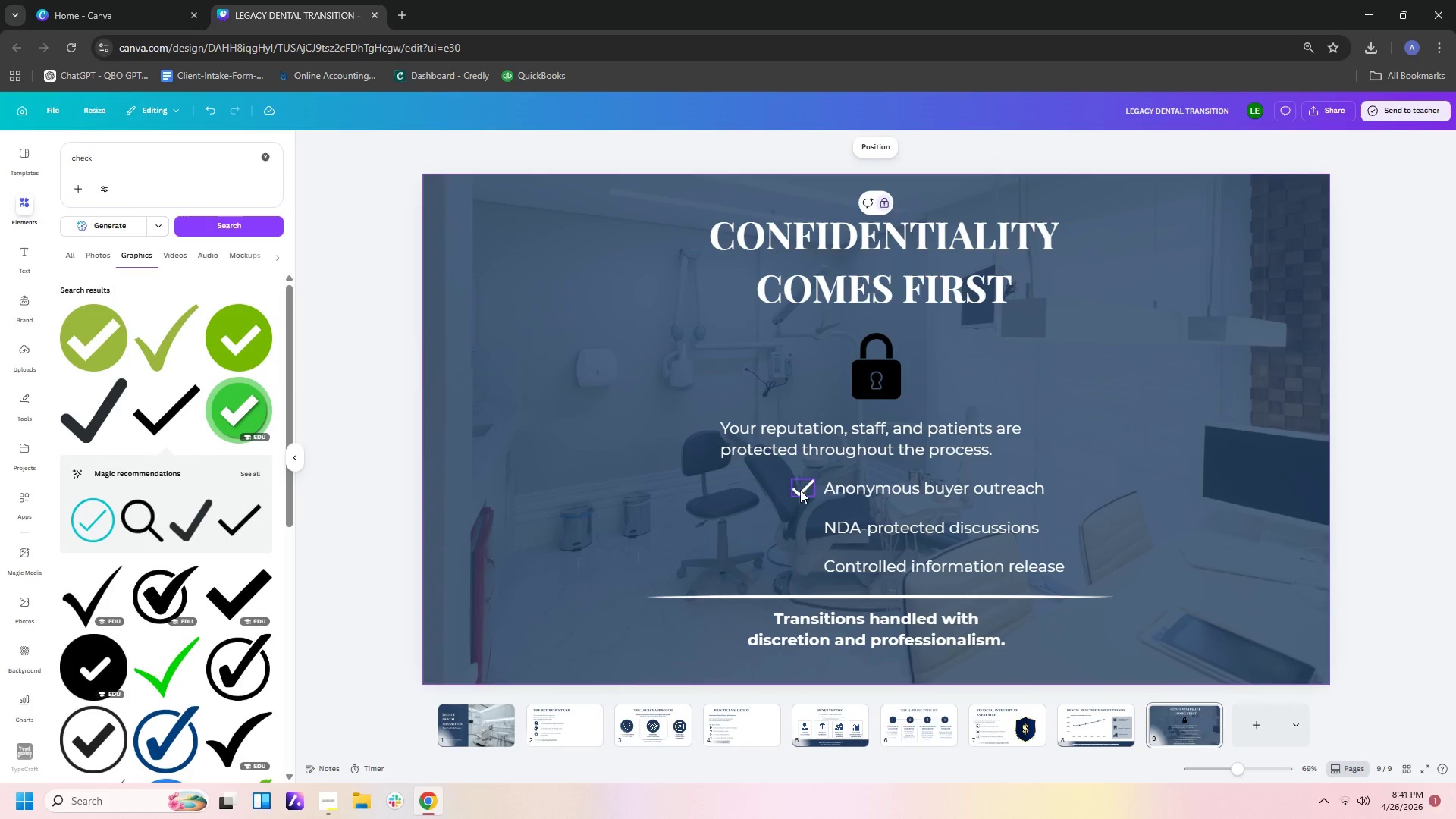 
left_click([800, 490])
 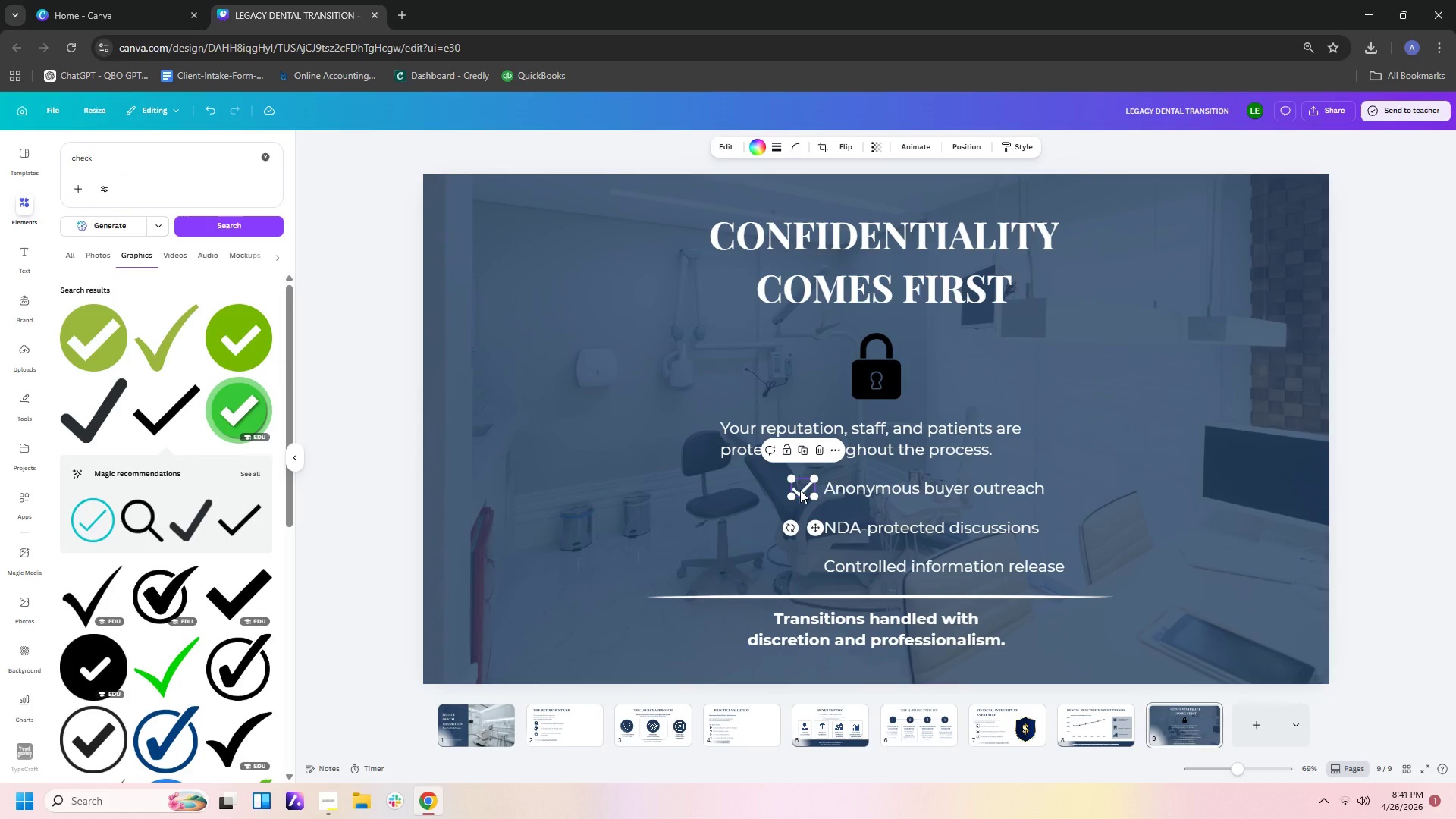 
key(Control+C)
 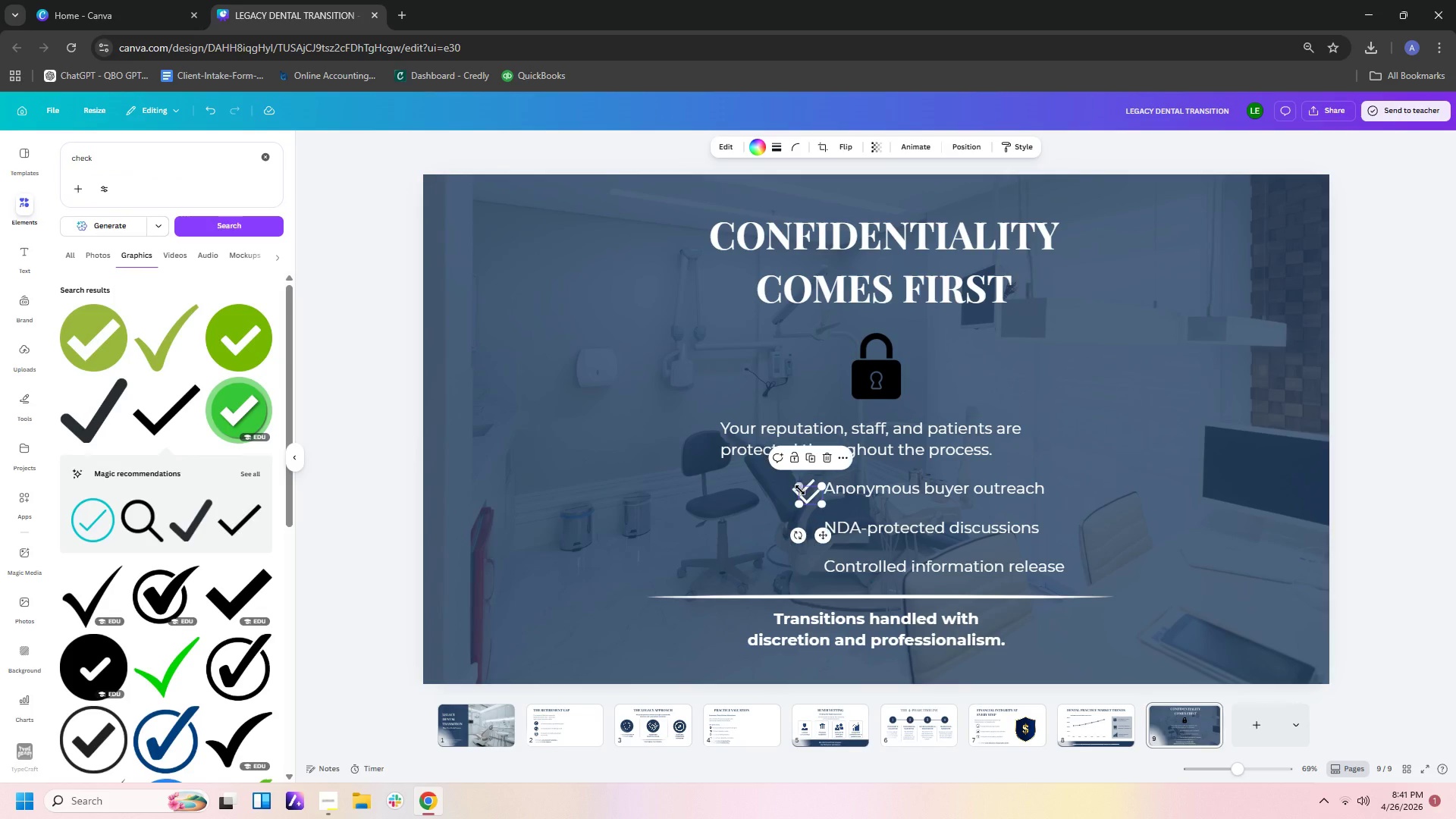 
key(Control+V)
 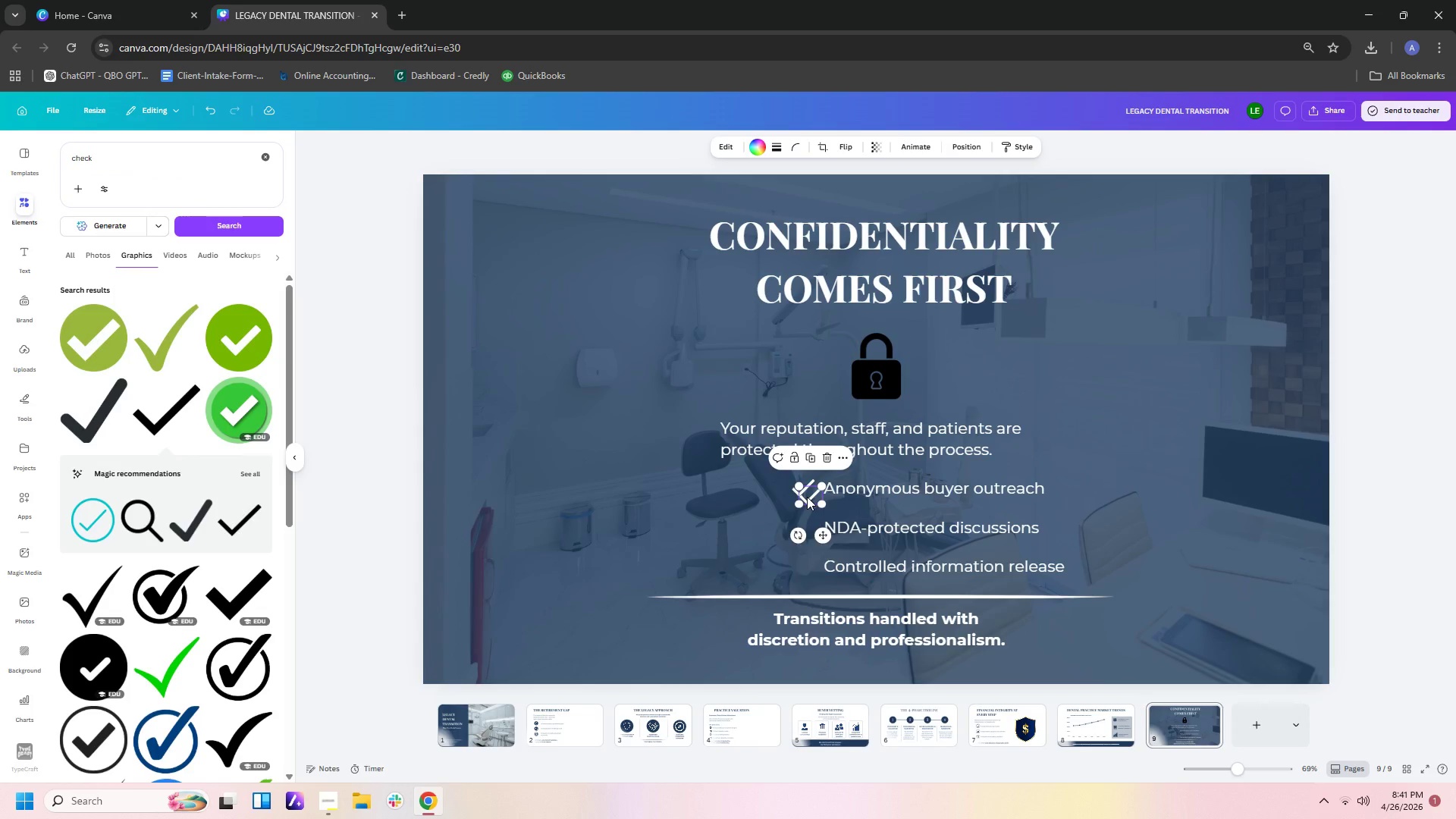 
left_click_drag(start_coordinate=[807, 497], to_coordinate=[799, 526])
 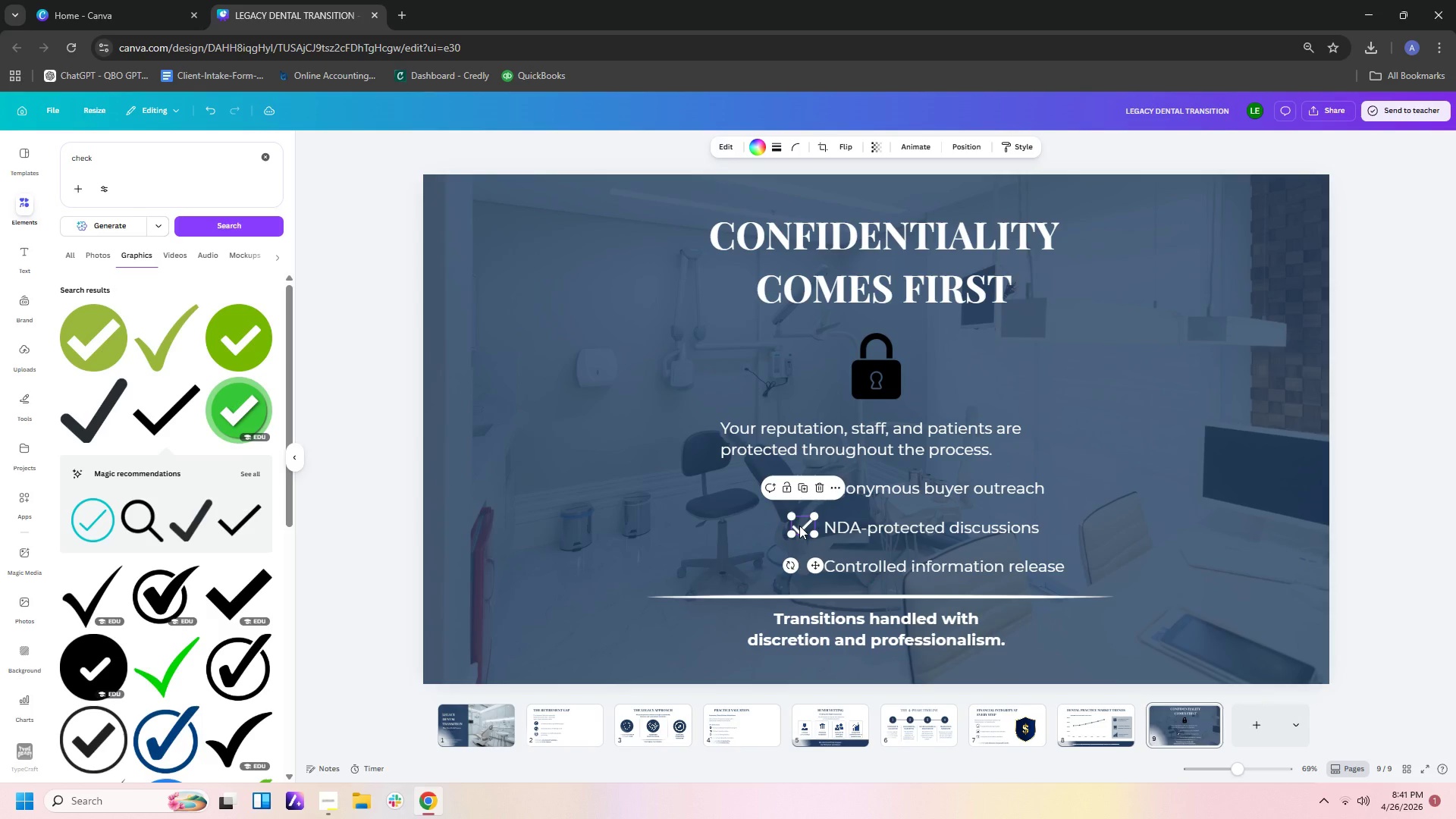 
key(Control+C)
 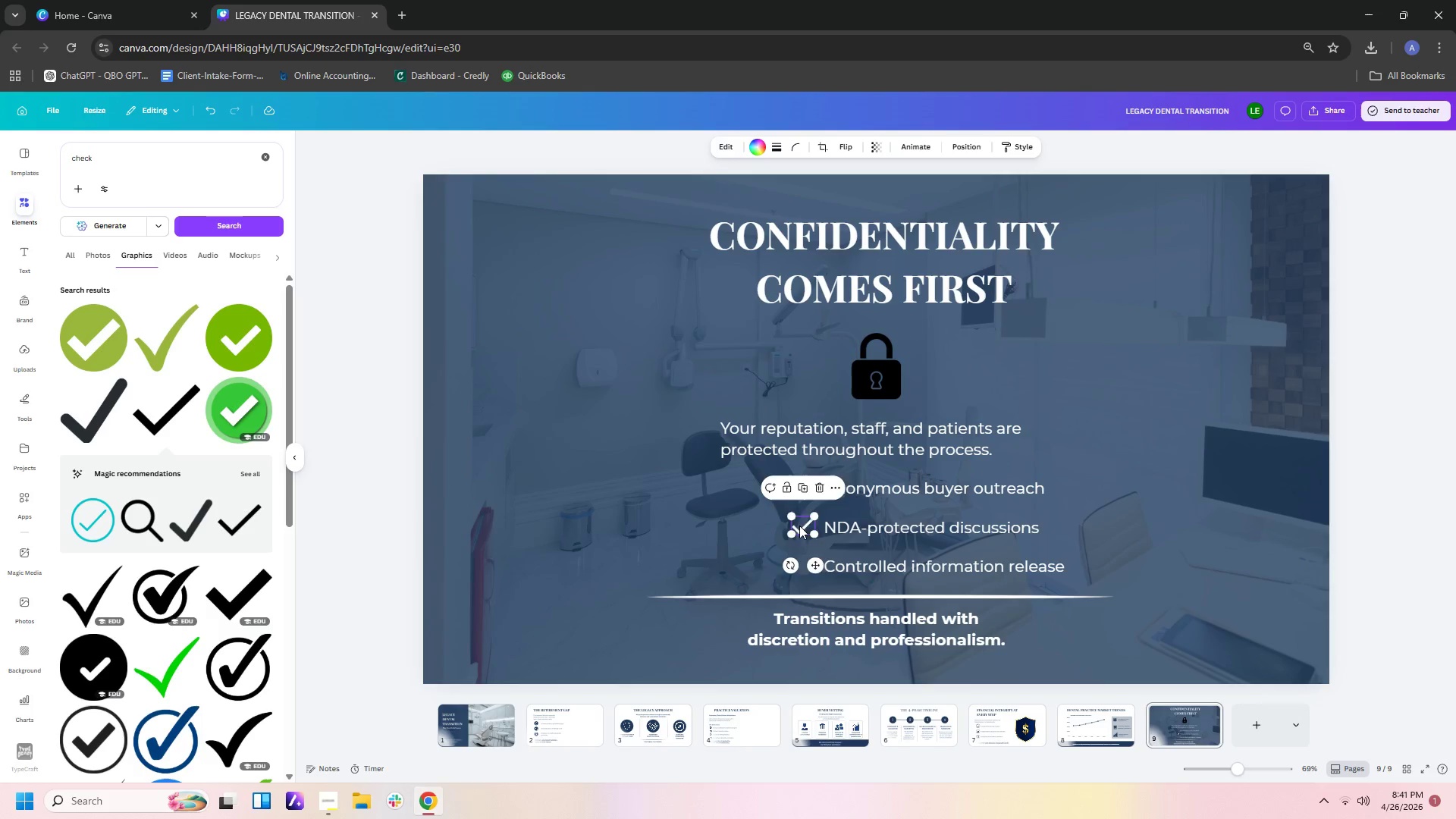 
key(Control+V)
 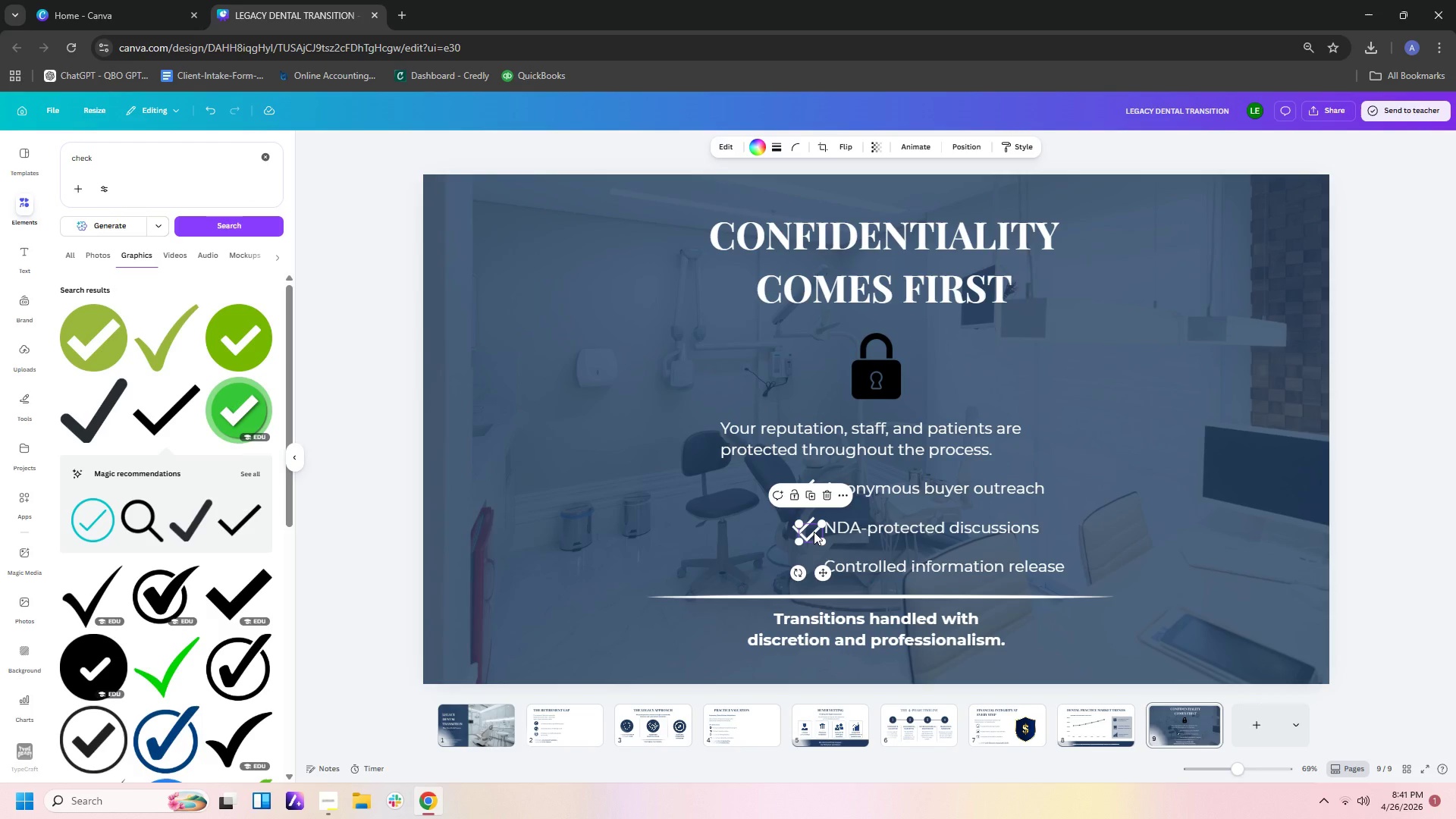 
left_click_drag(start_coordinate=[814, 532], to_coordinate=[808, 562])
 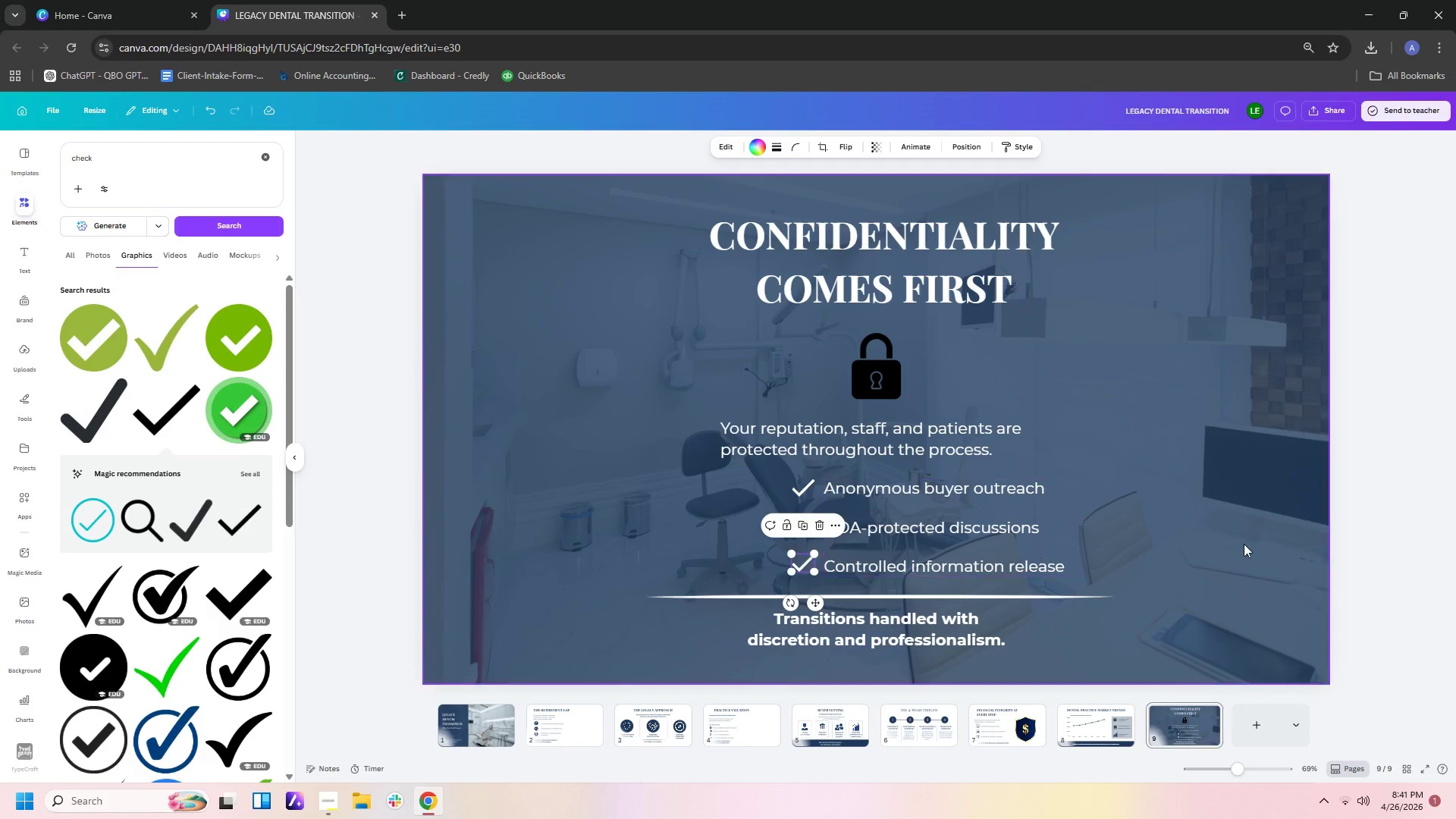 
left_click([1280, 540])
 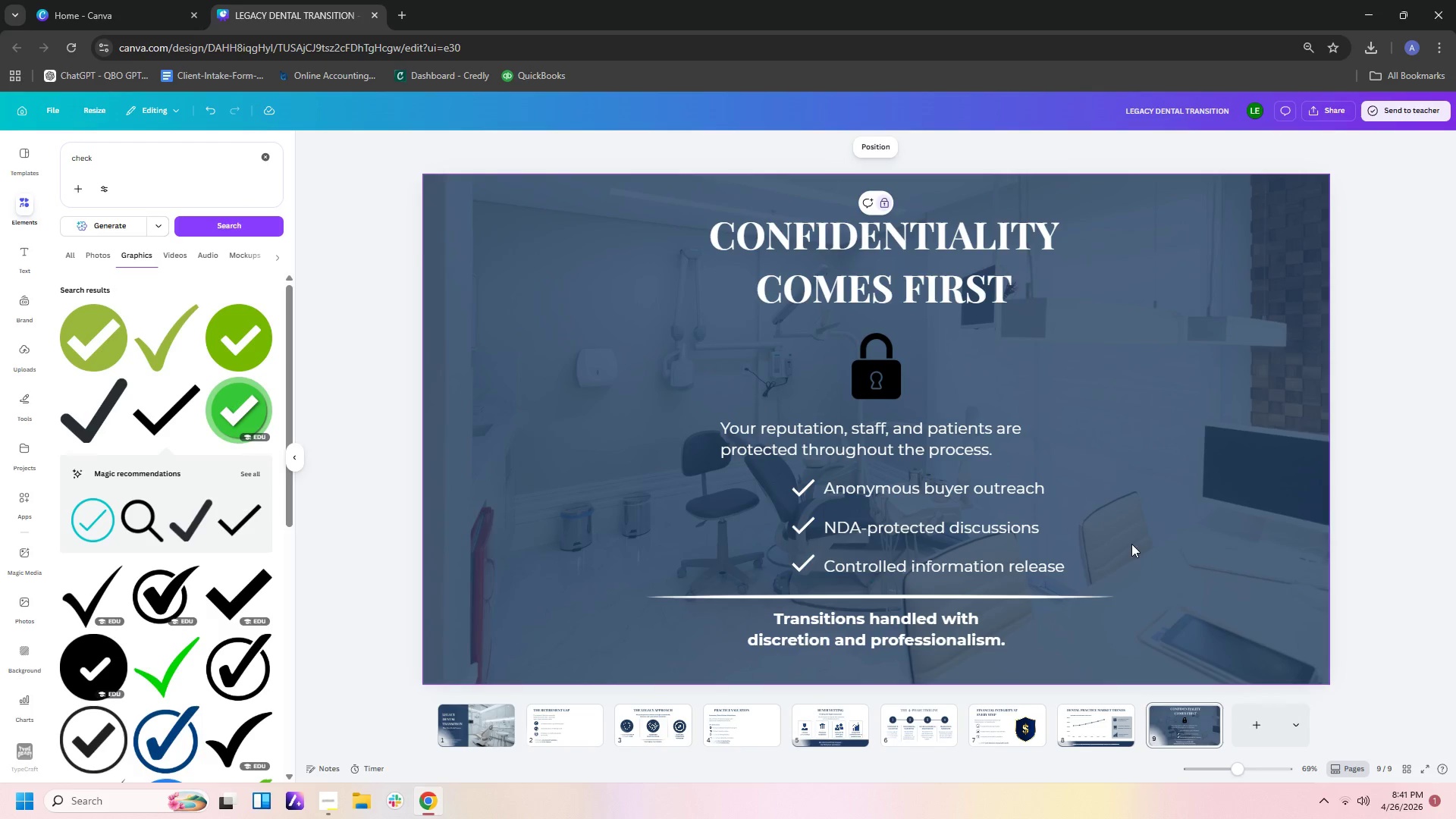 
left_click_drag(start_coordinate=[1134, 575], to_coordinate=[758, 466])
 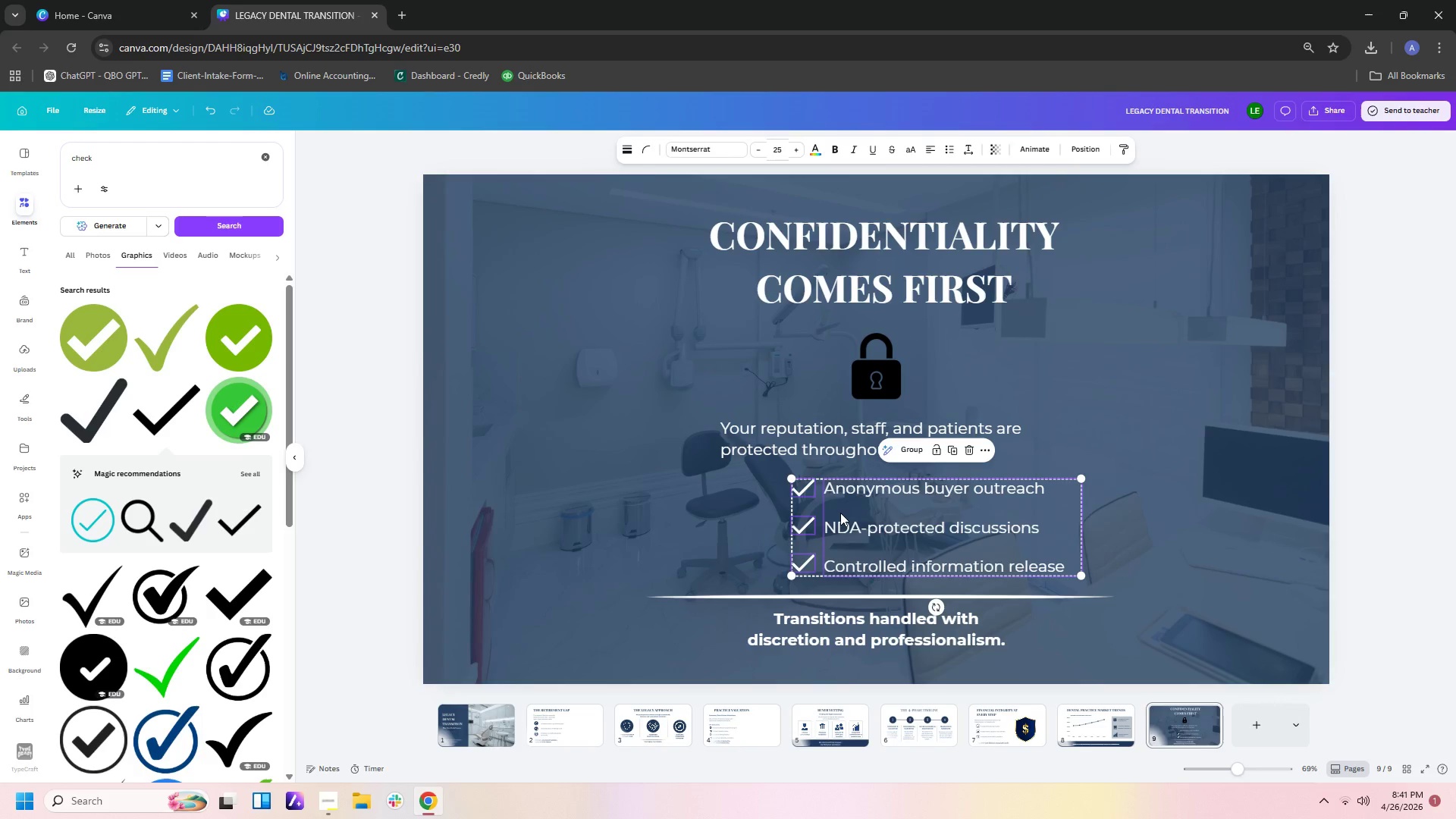 
left_click_drag(start_coordinate=[840, 513], to_coordinate=[785, 508])
 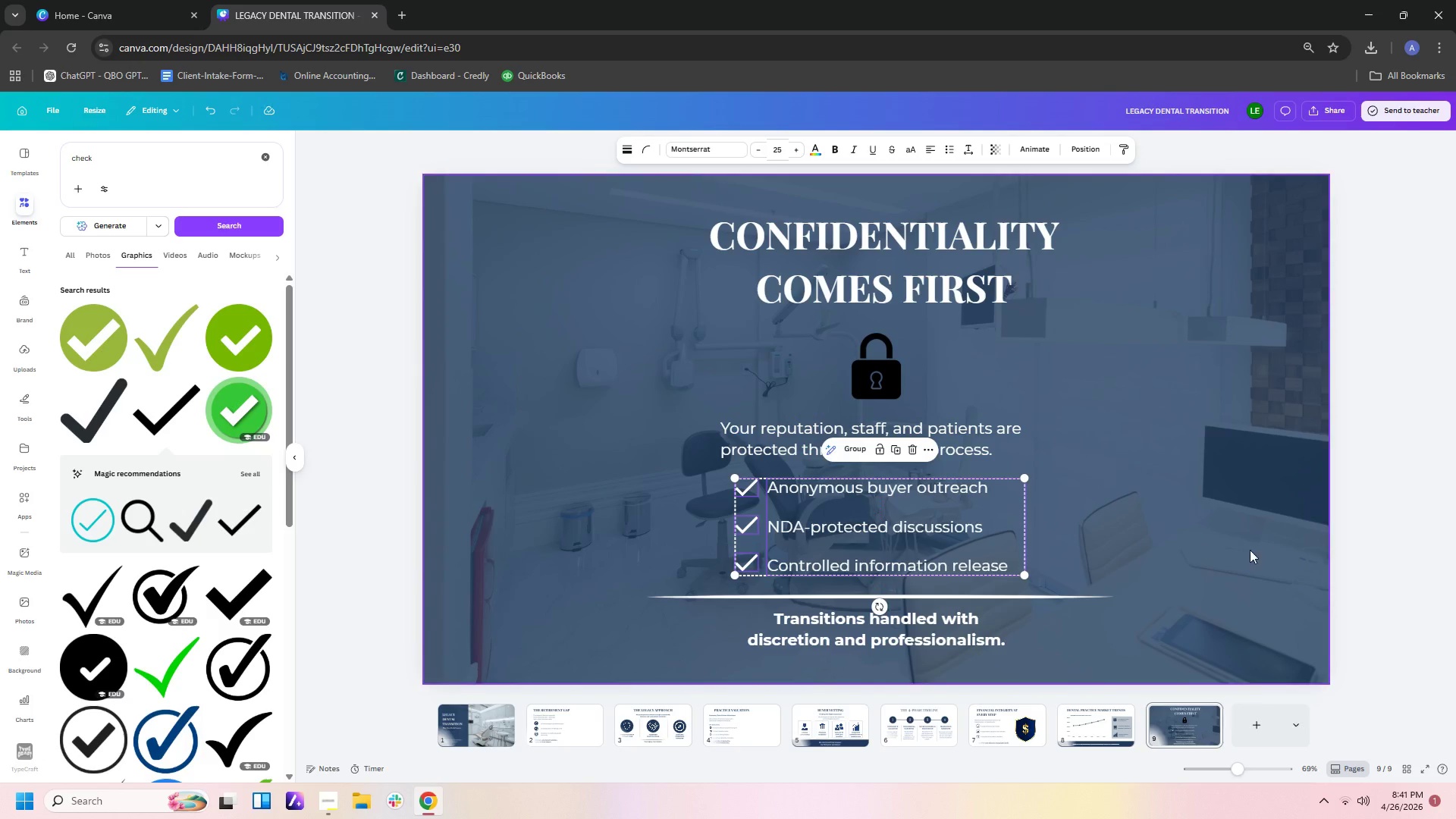 
left_click([1250, 550])
 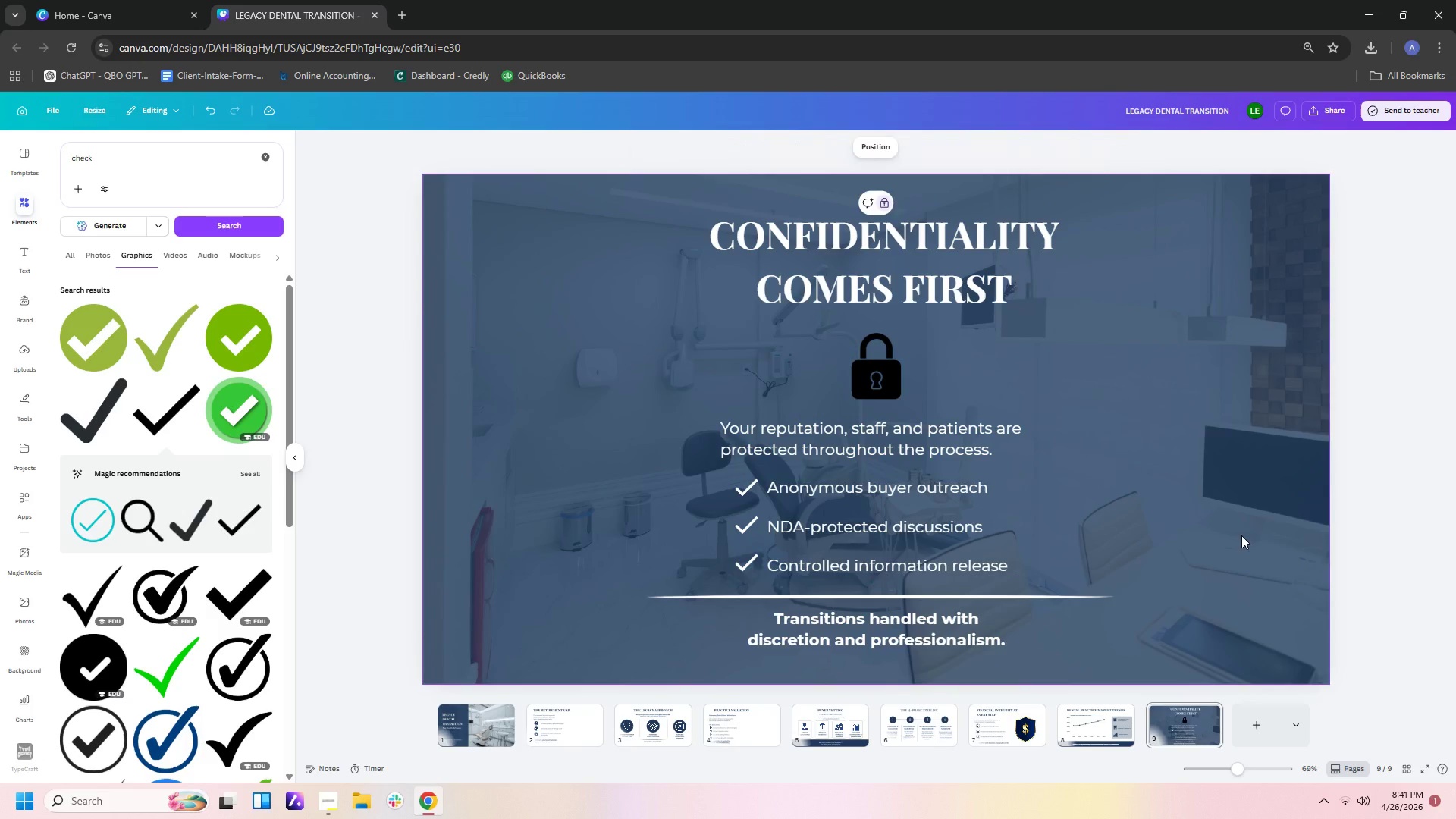 
left_click([876, 369])
 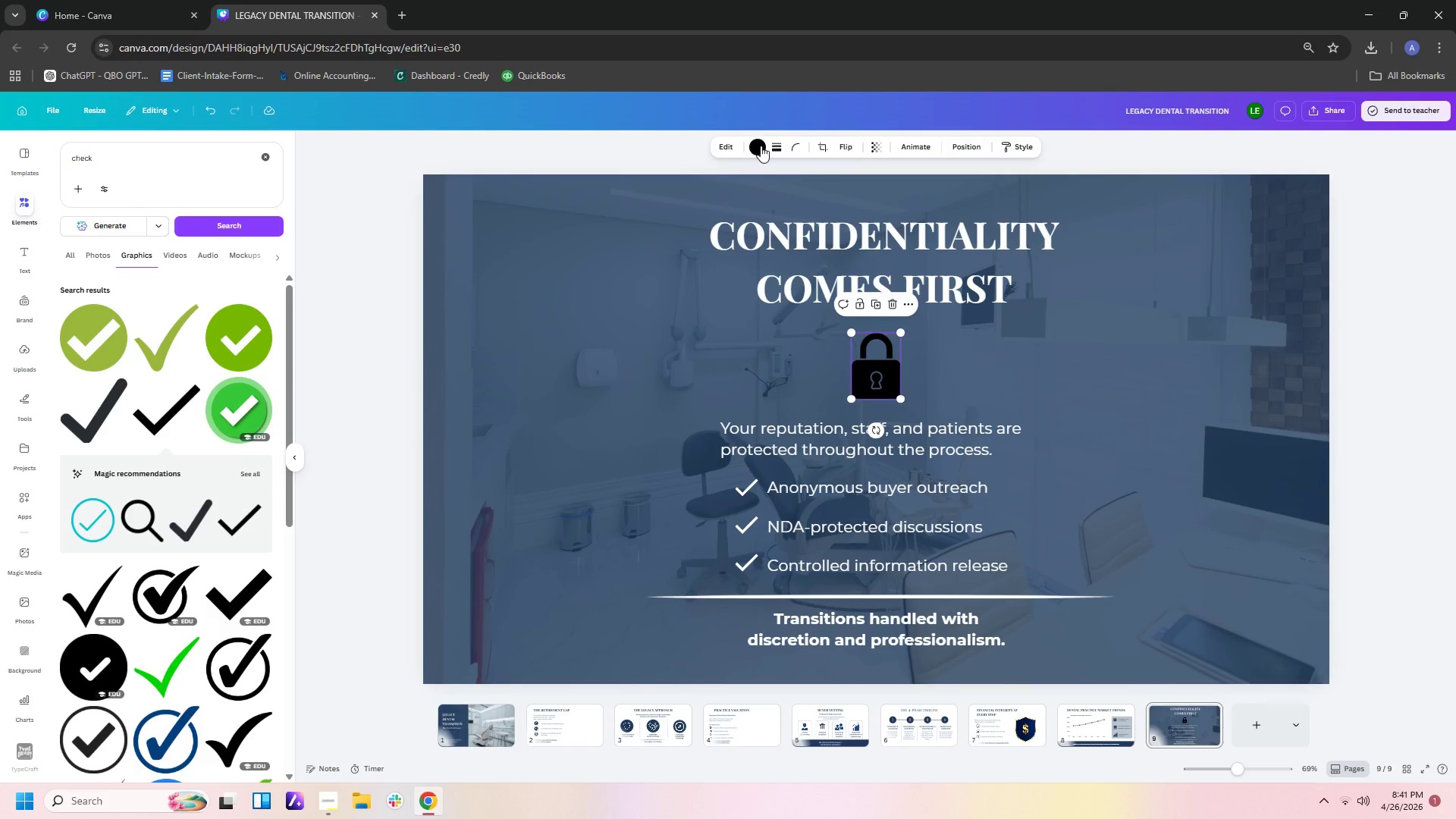 
left_click([761, 146])
 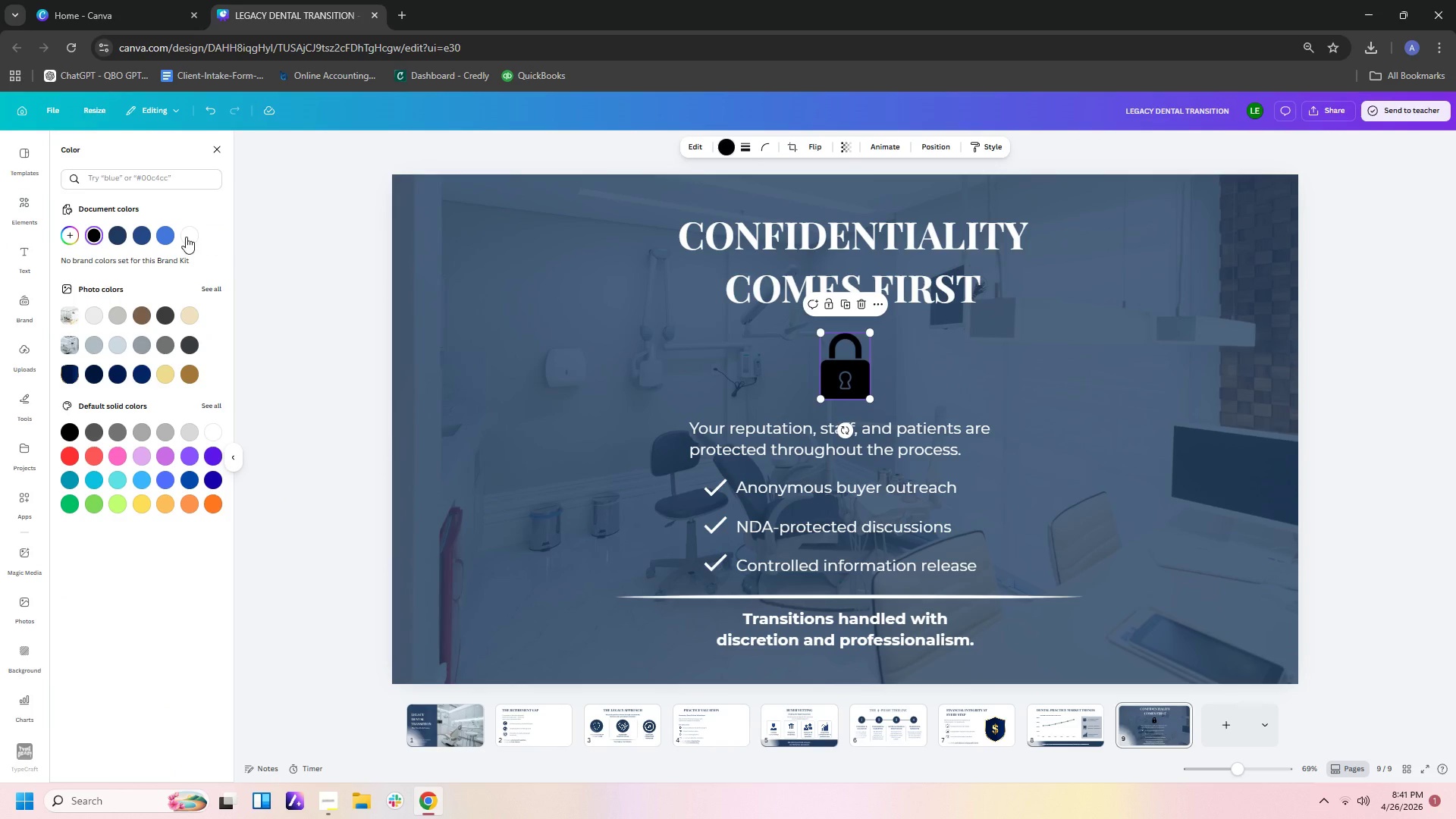 
left_click([186, 237])
 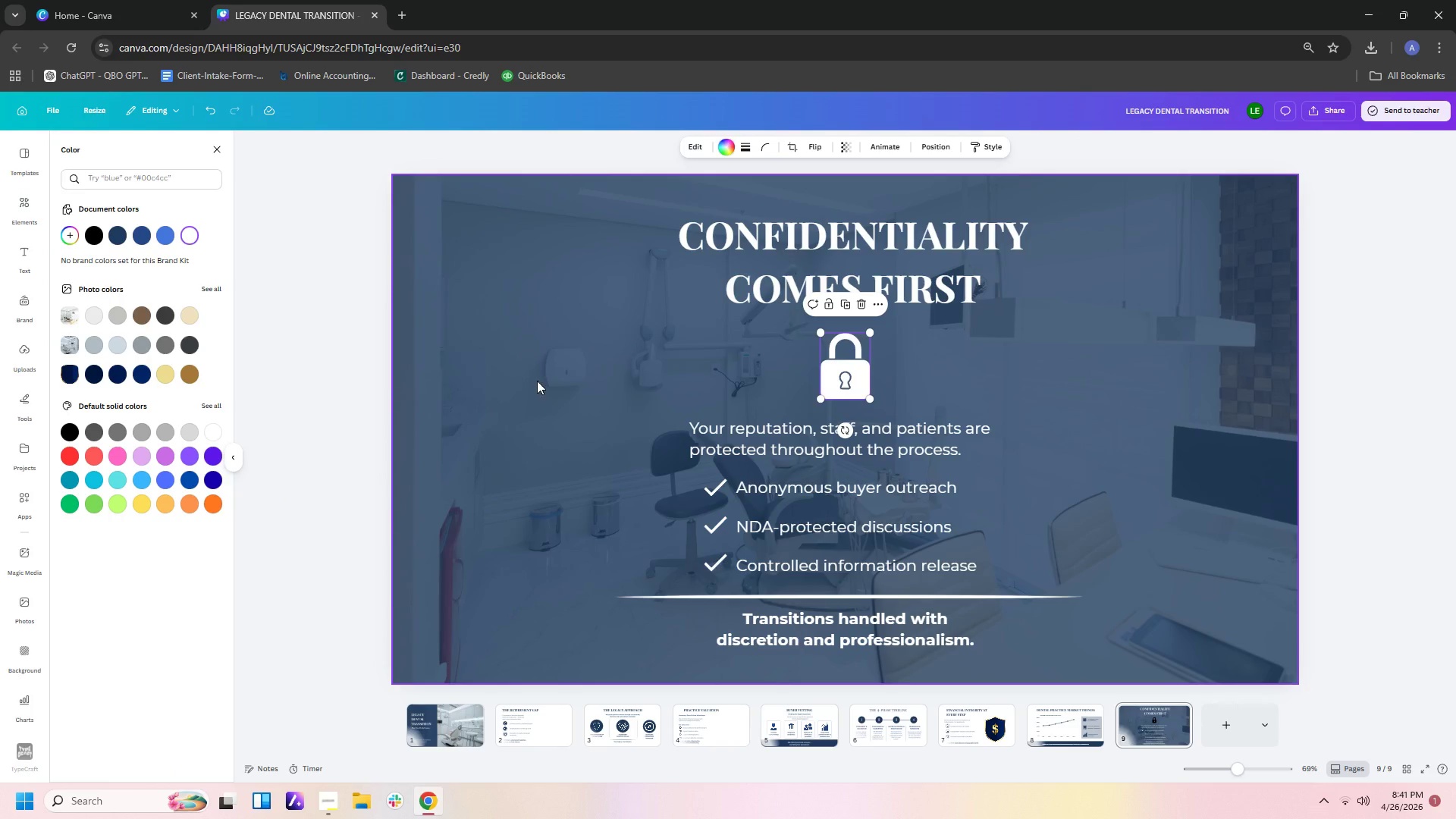 
left_click([537, 381])
 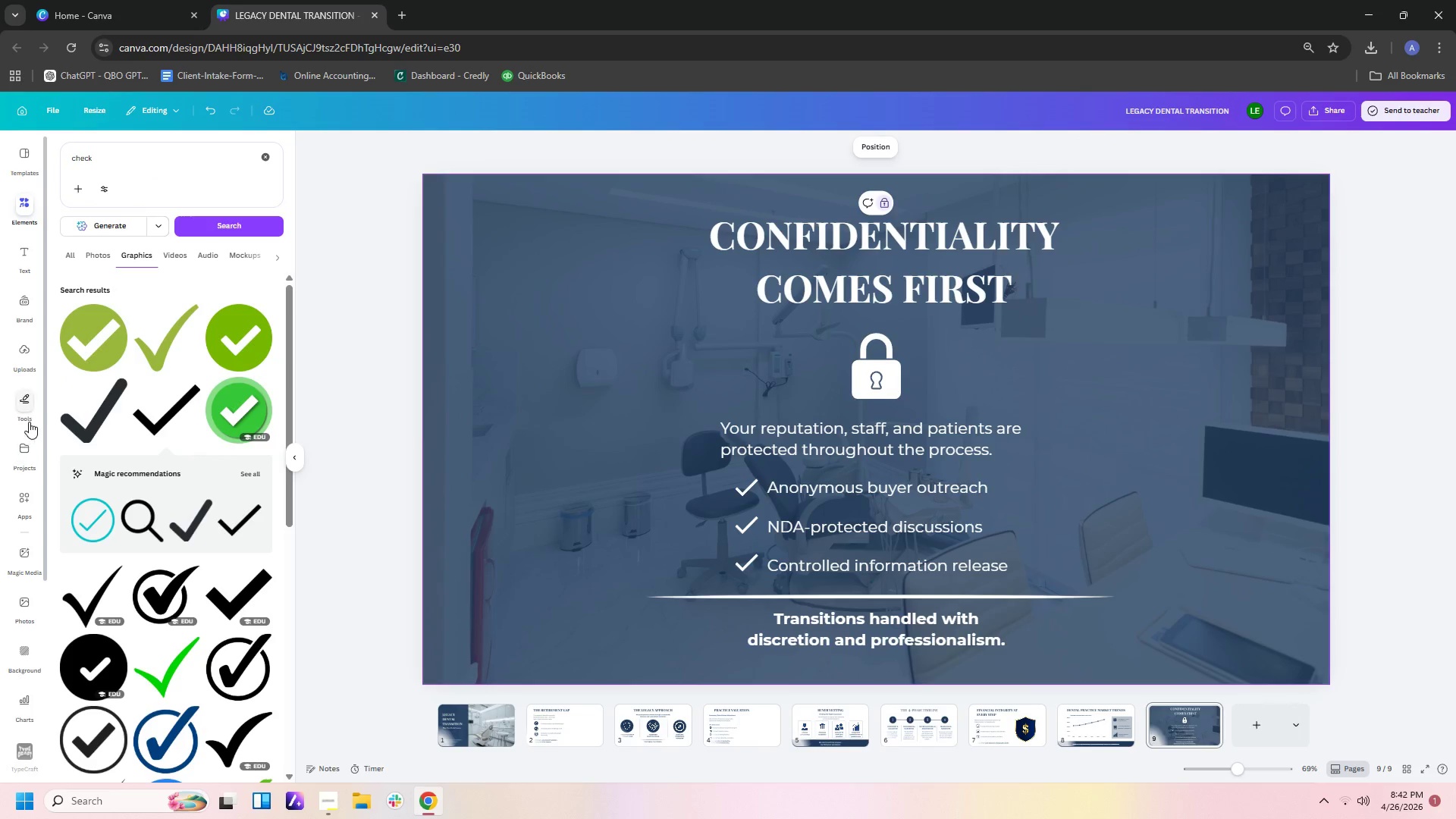 
wait(8.89)
 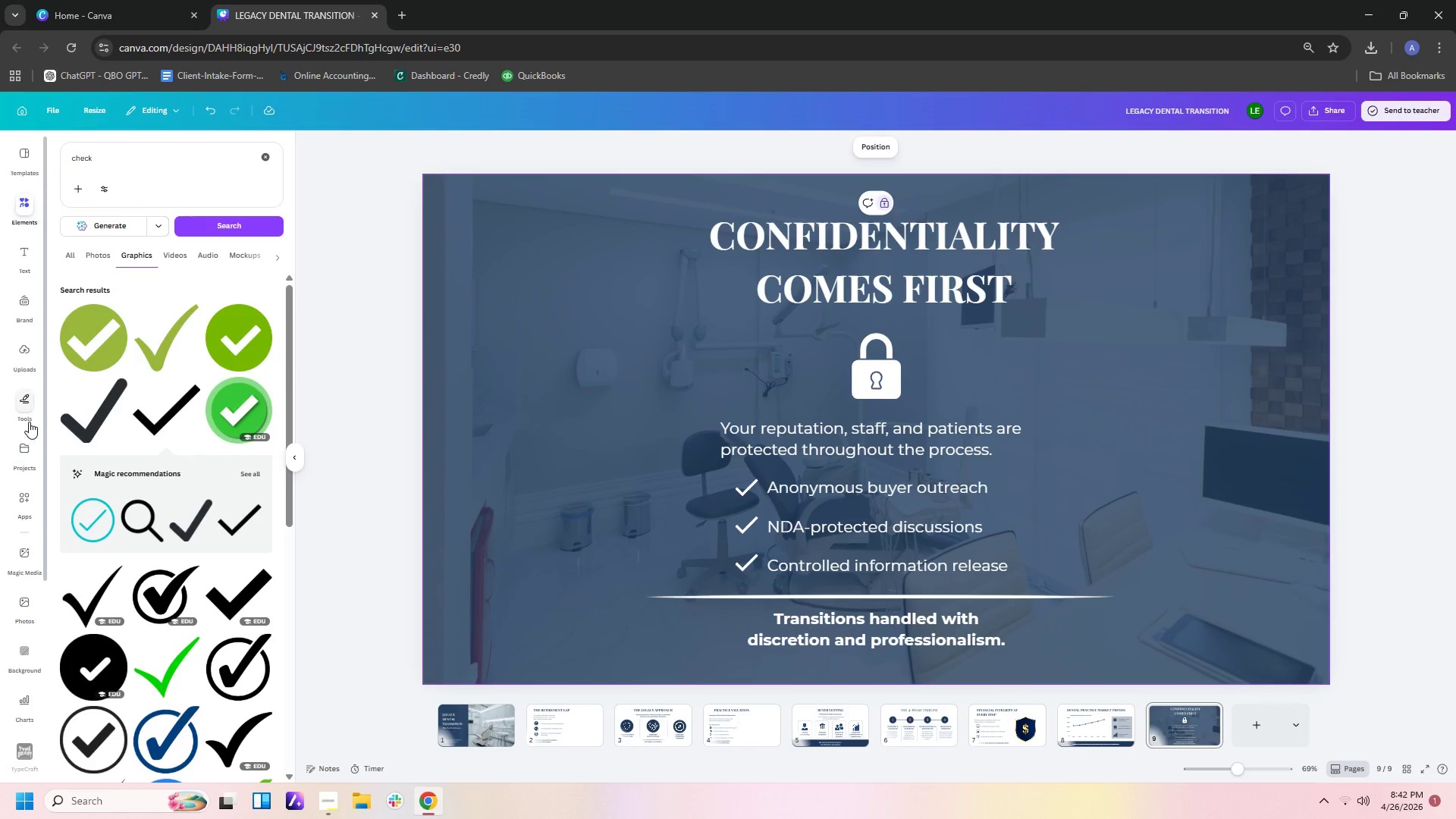 
left_click([917, 725])
 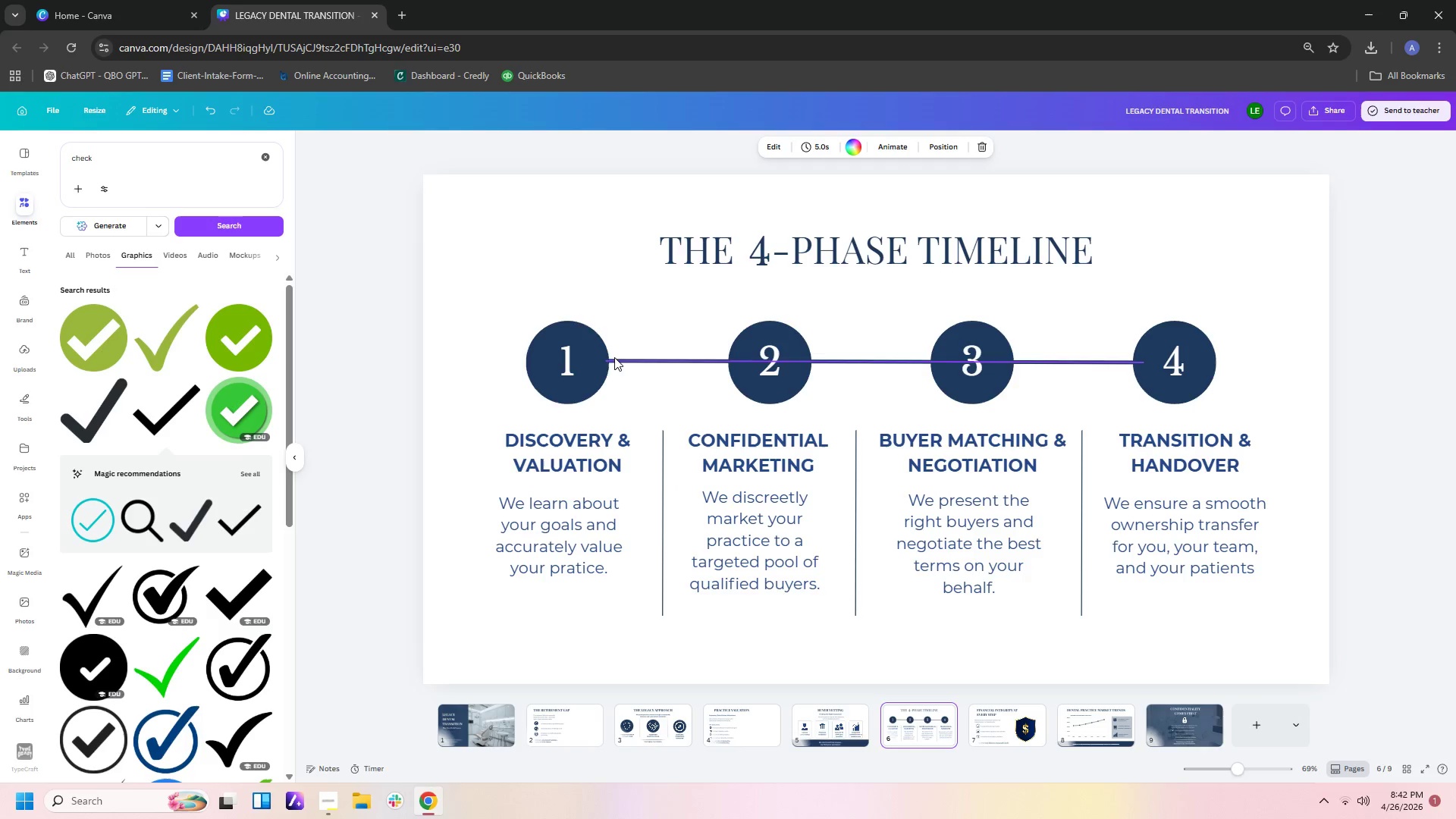 
left_click([594, 360])
 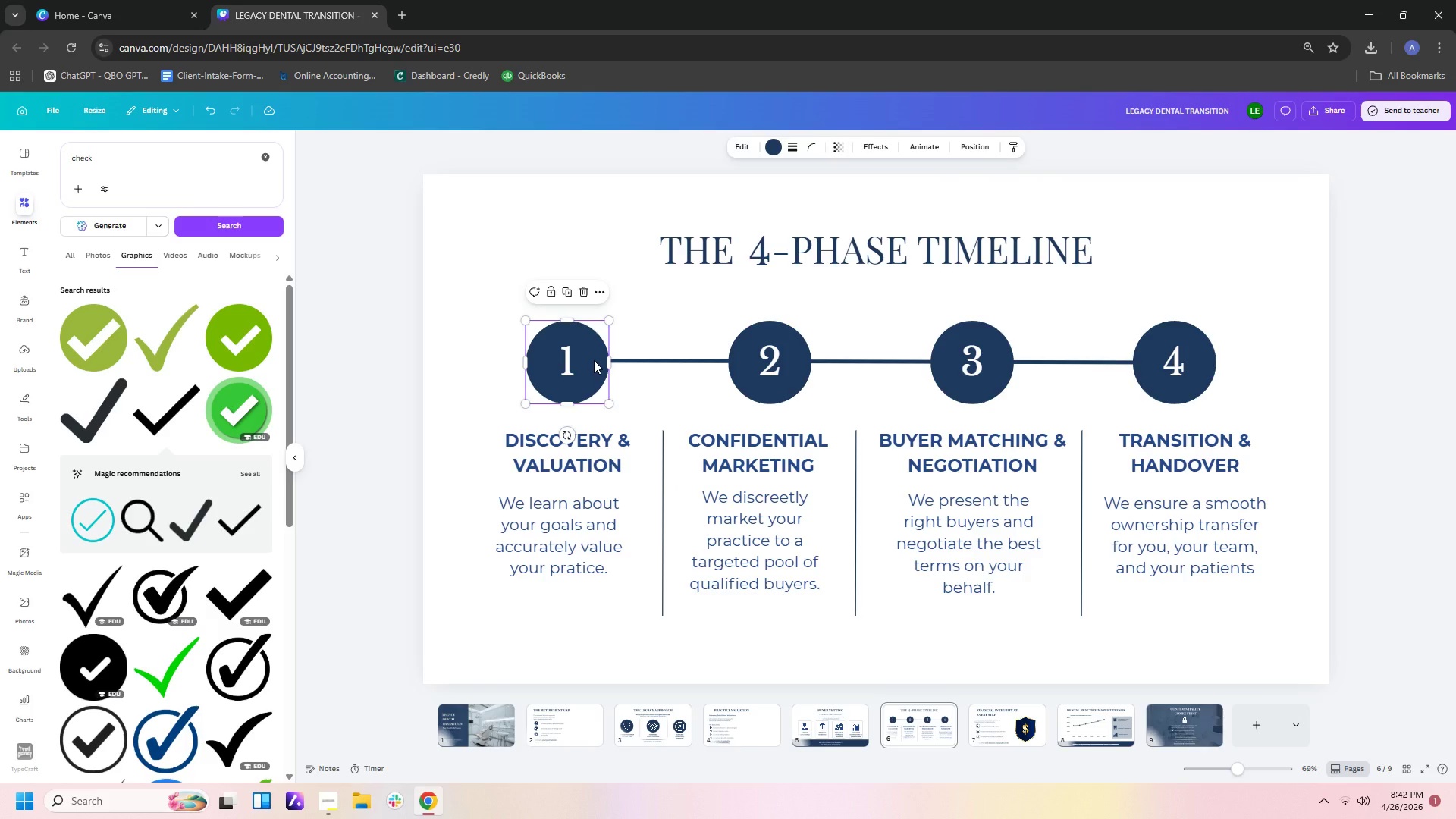 
key(Control+C)
 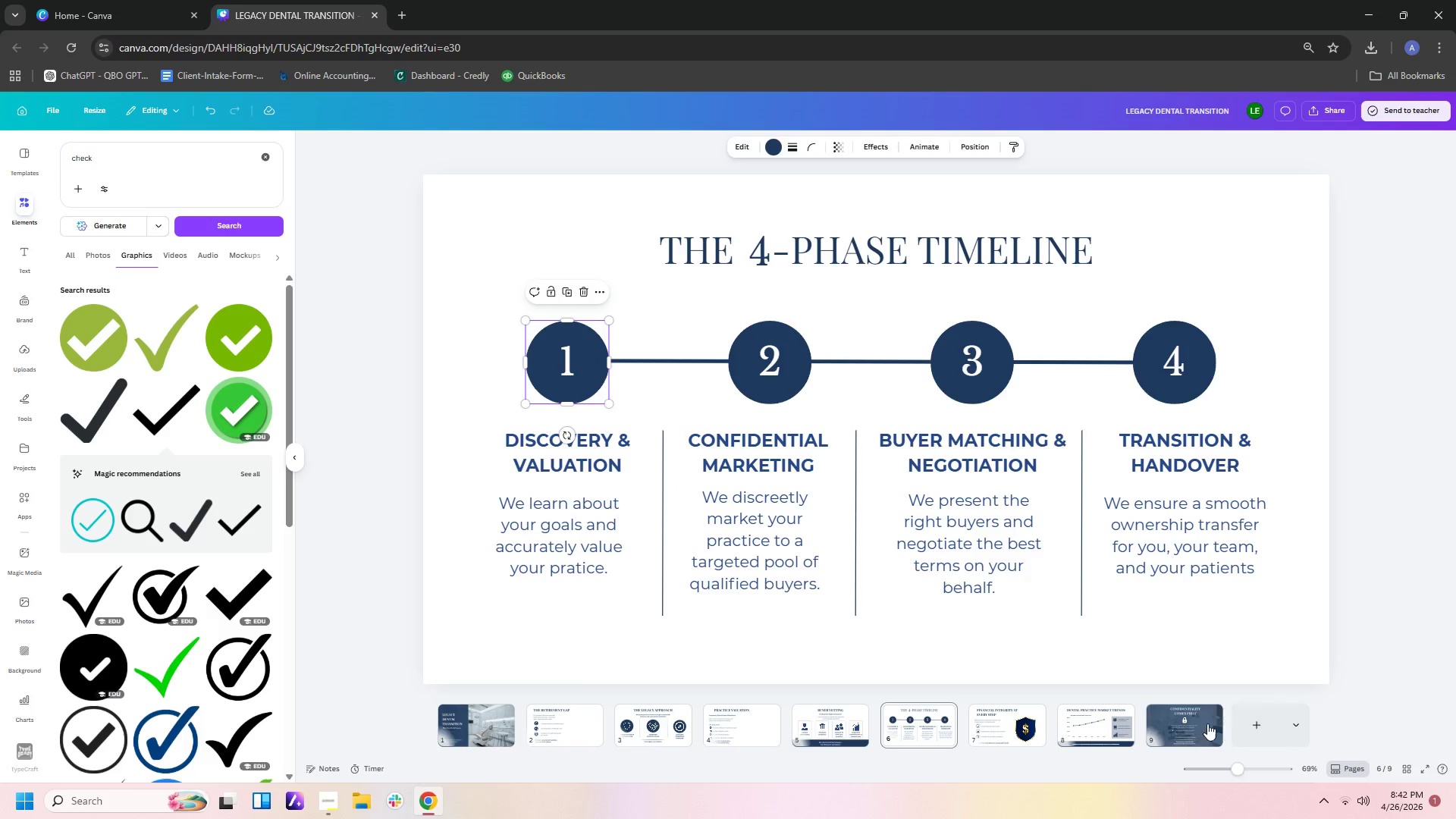 
left_click([1203, 723])
 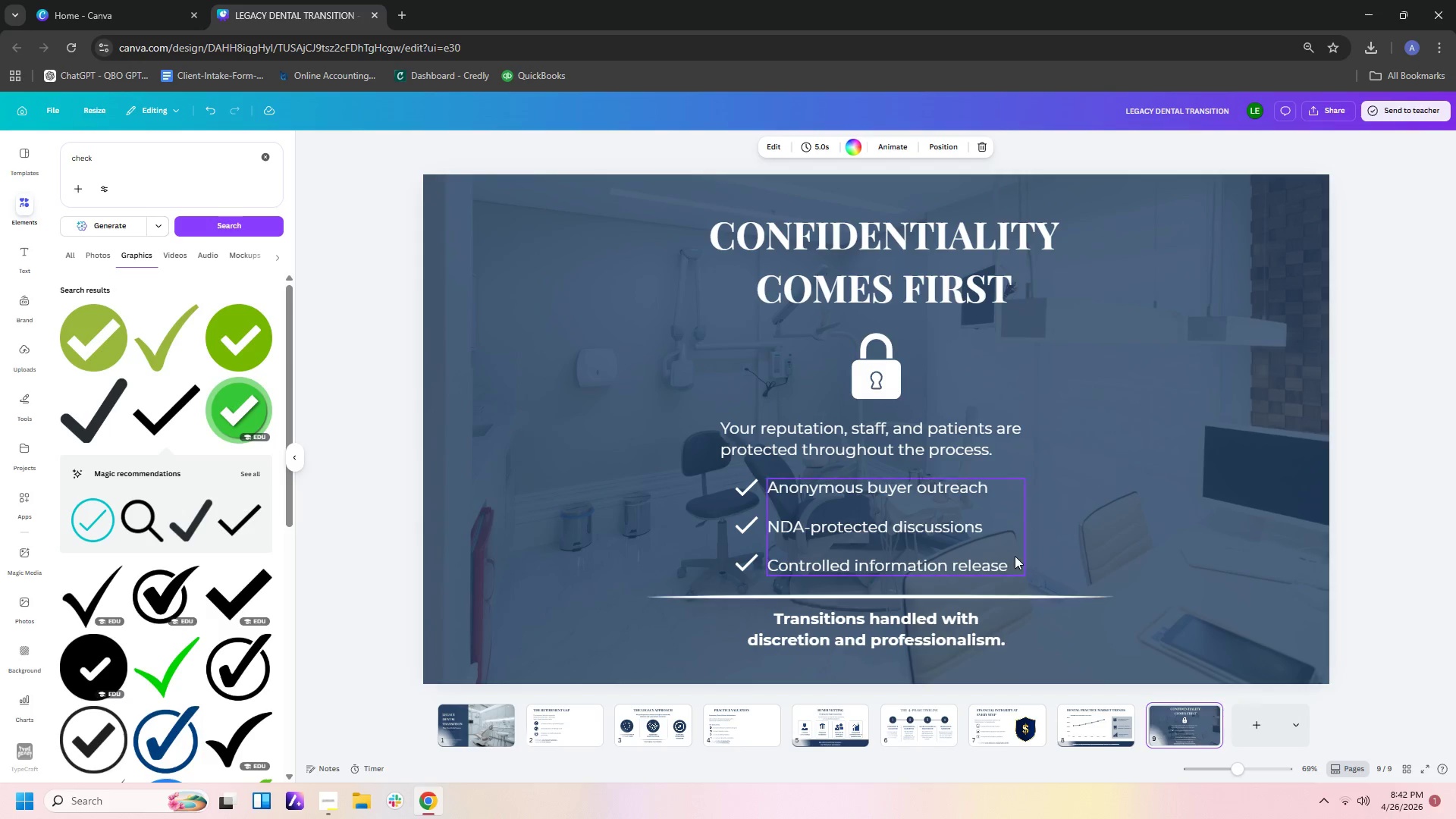 
key(Control+V)
 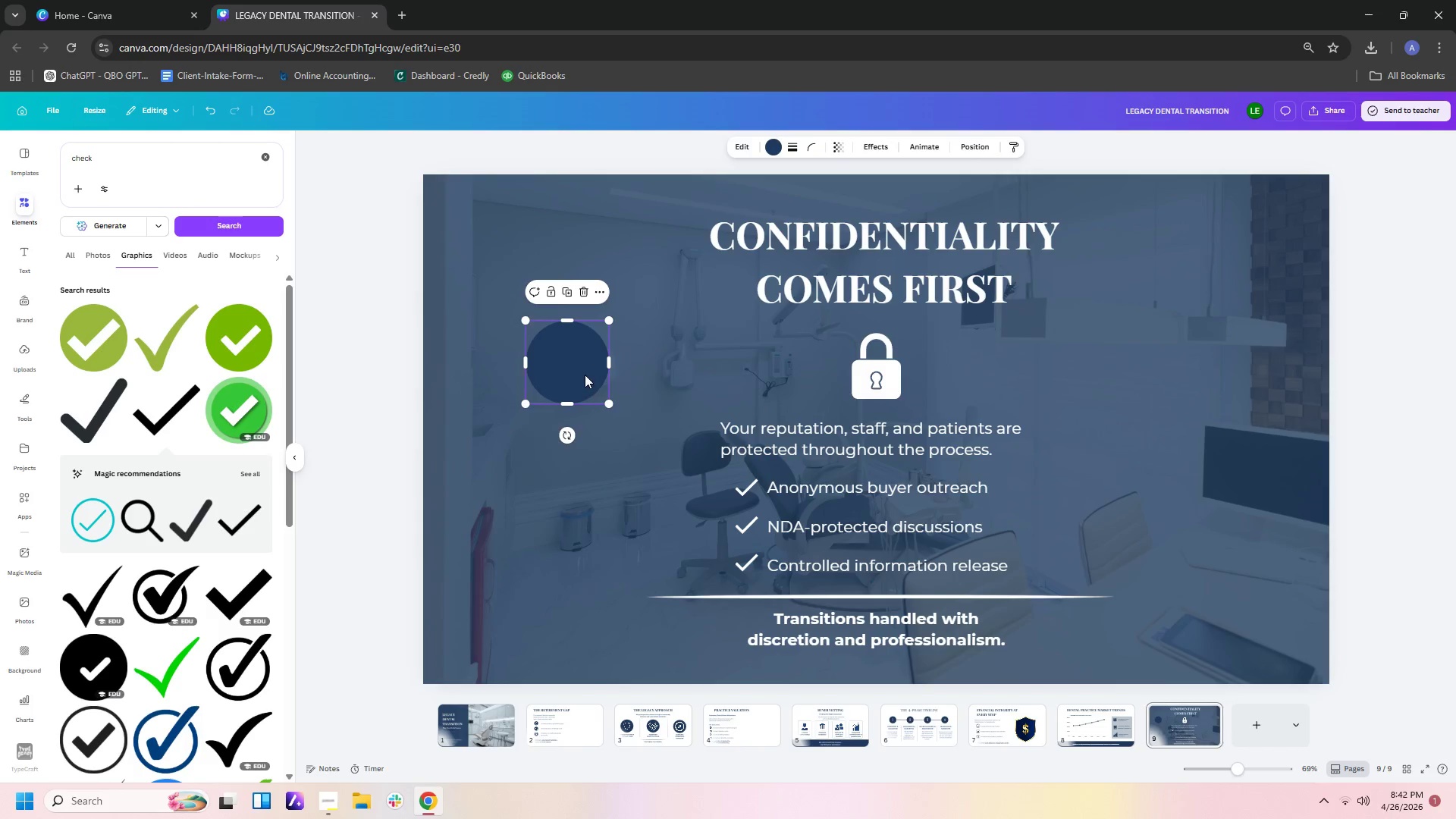 
left_click_drag(start_coordinate=[585, 375], to_coordinate=[894, 380])
 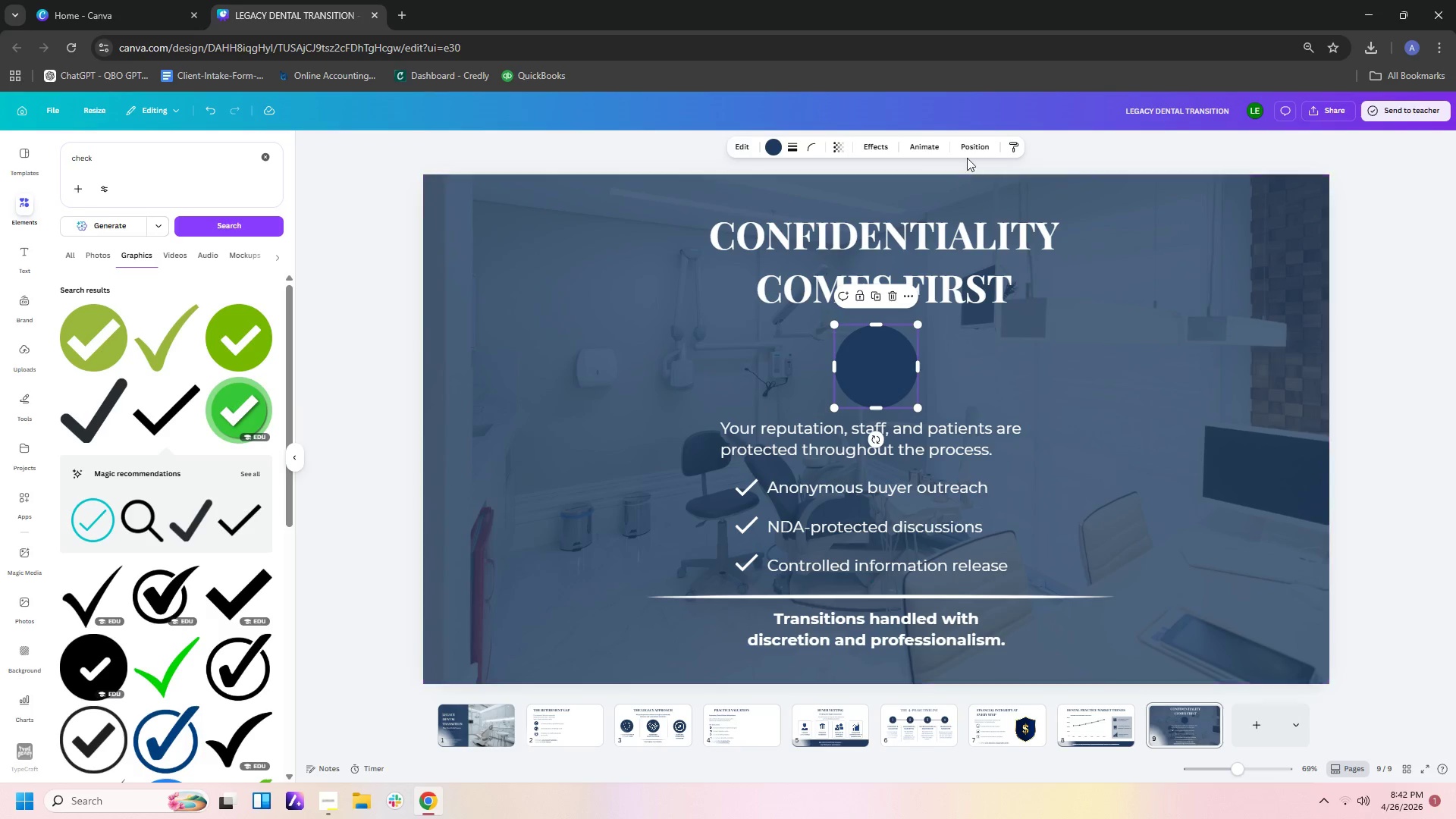 
left_click([970, 152])
 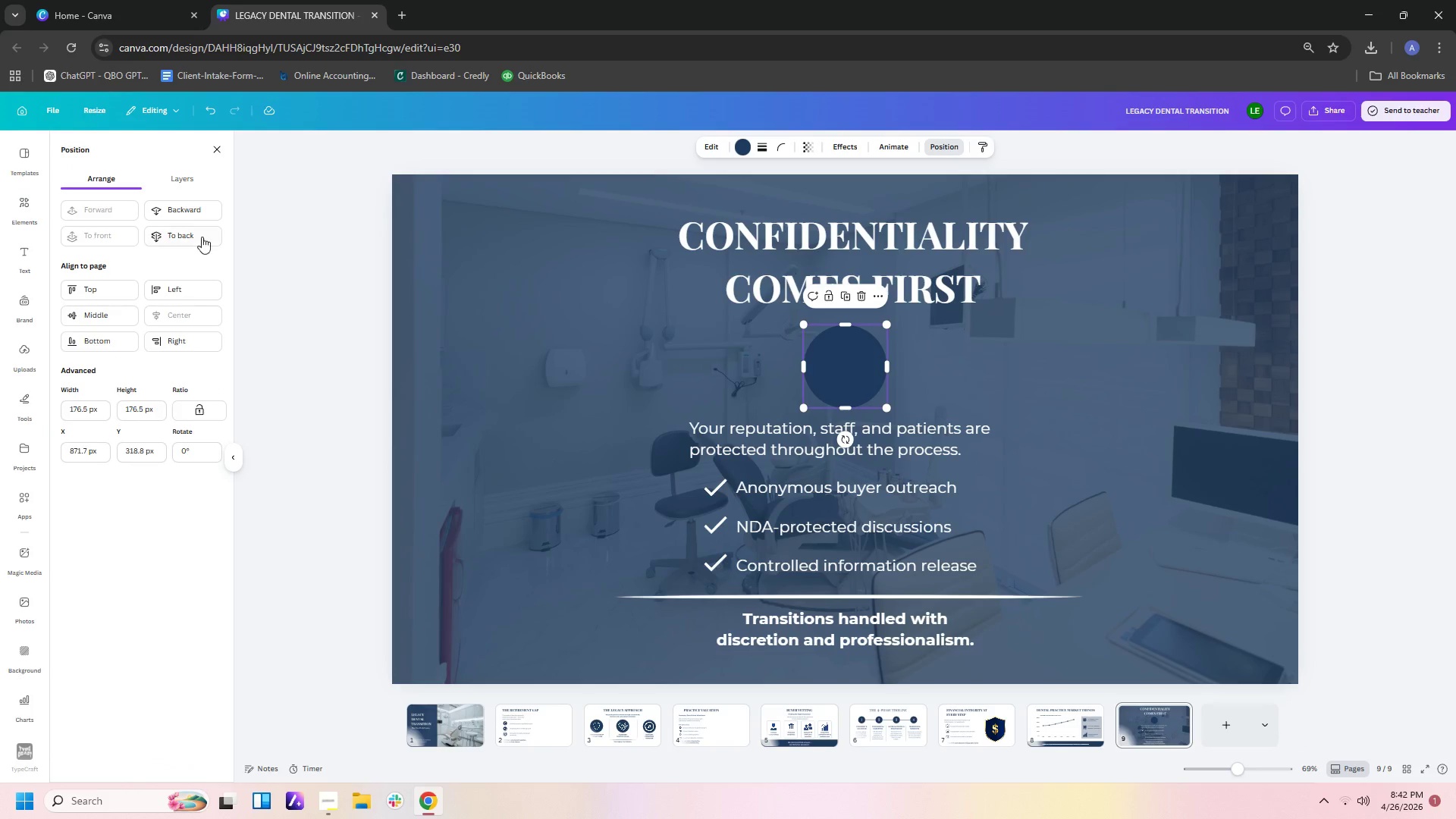 
left_click([202, 215])
 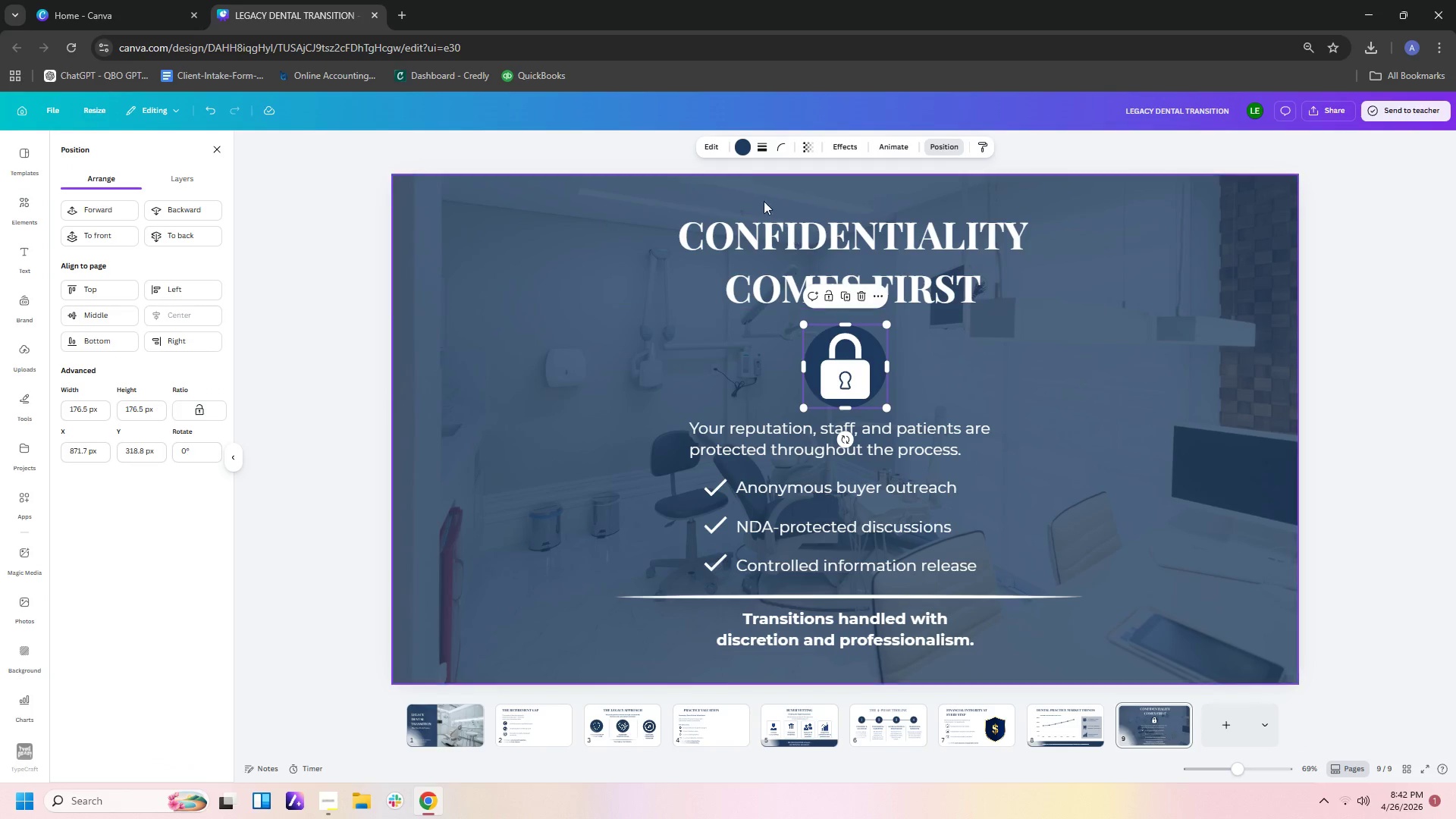 
left_click([744, 149])
 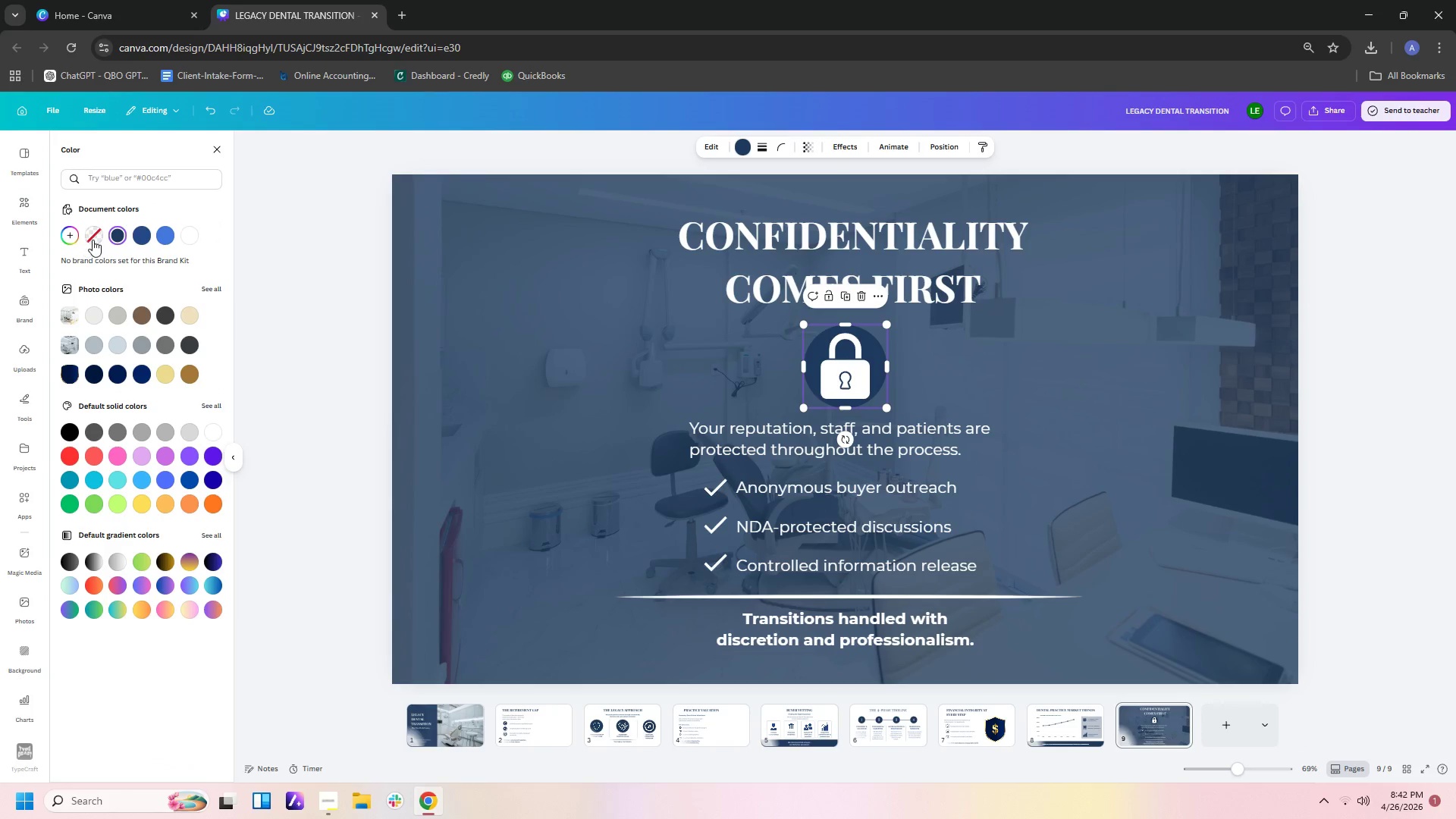 
left_click([93, 240])
 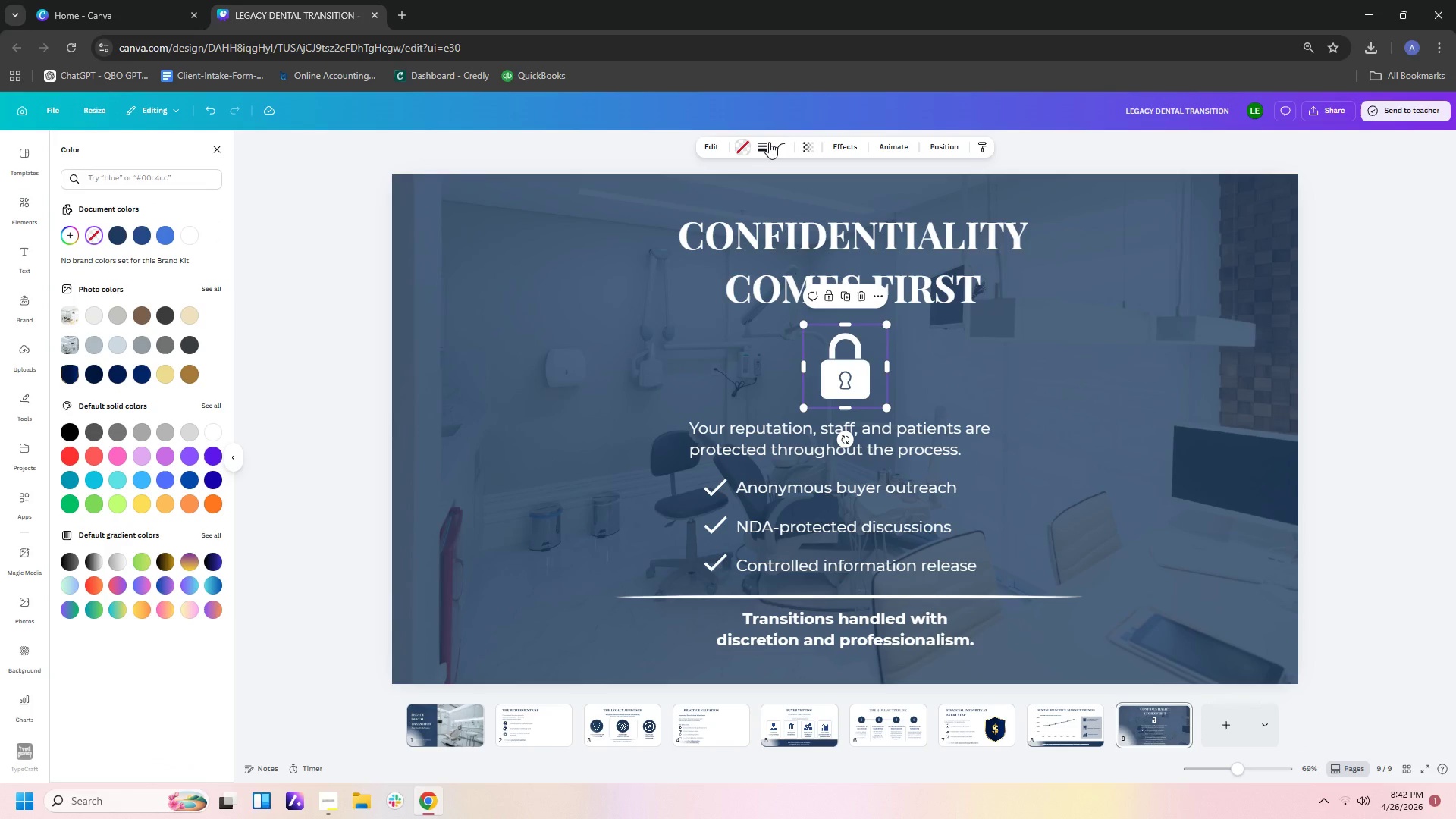 
left_click([764, 146])
 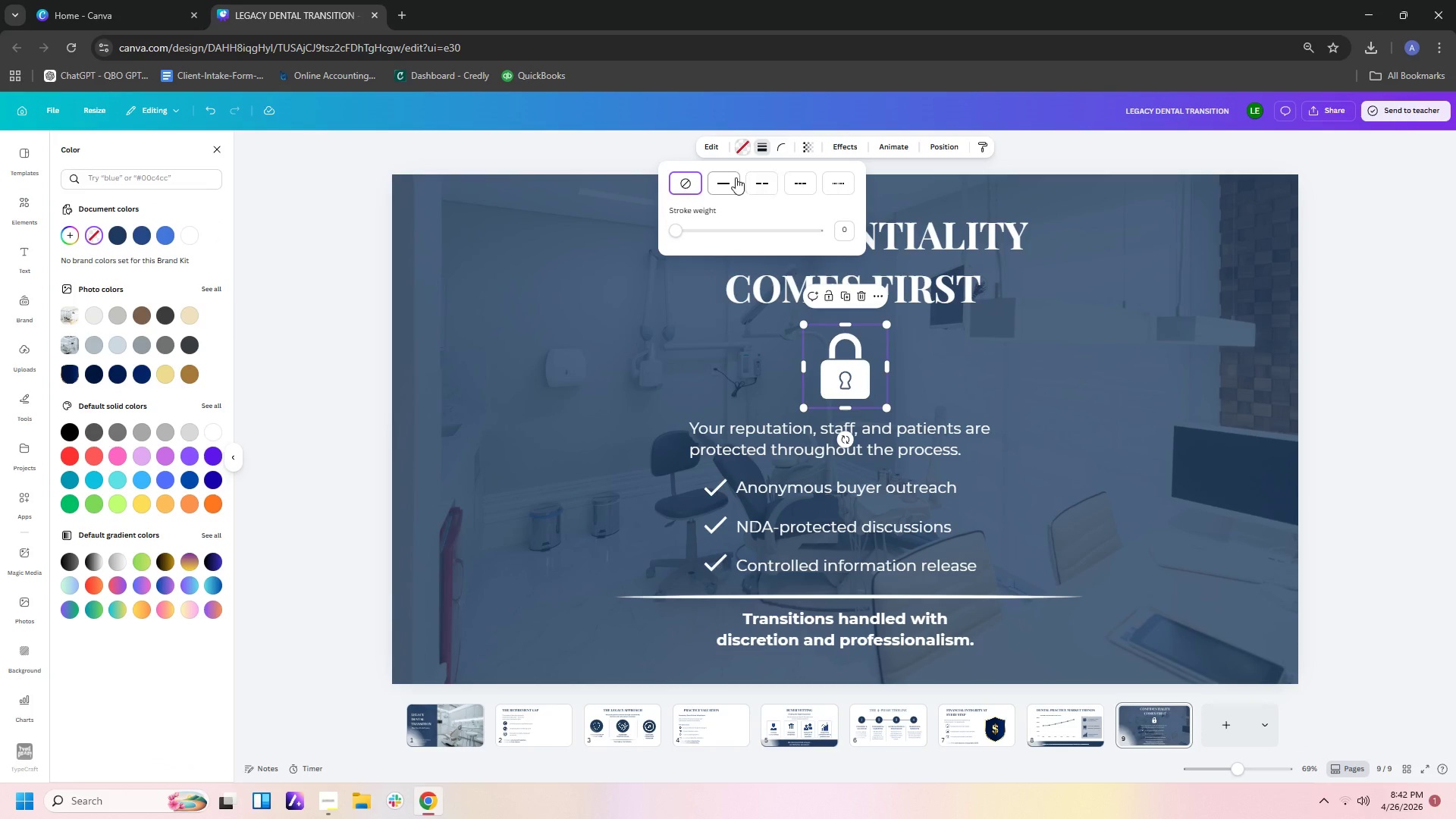 
left_click([736, 177])
 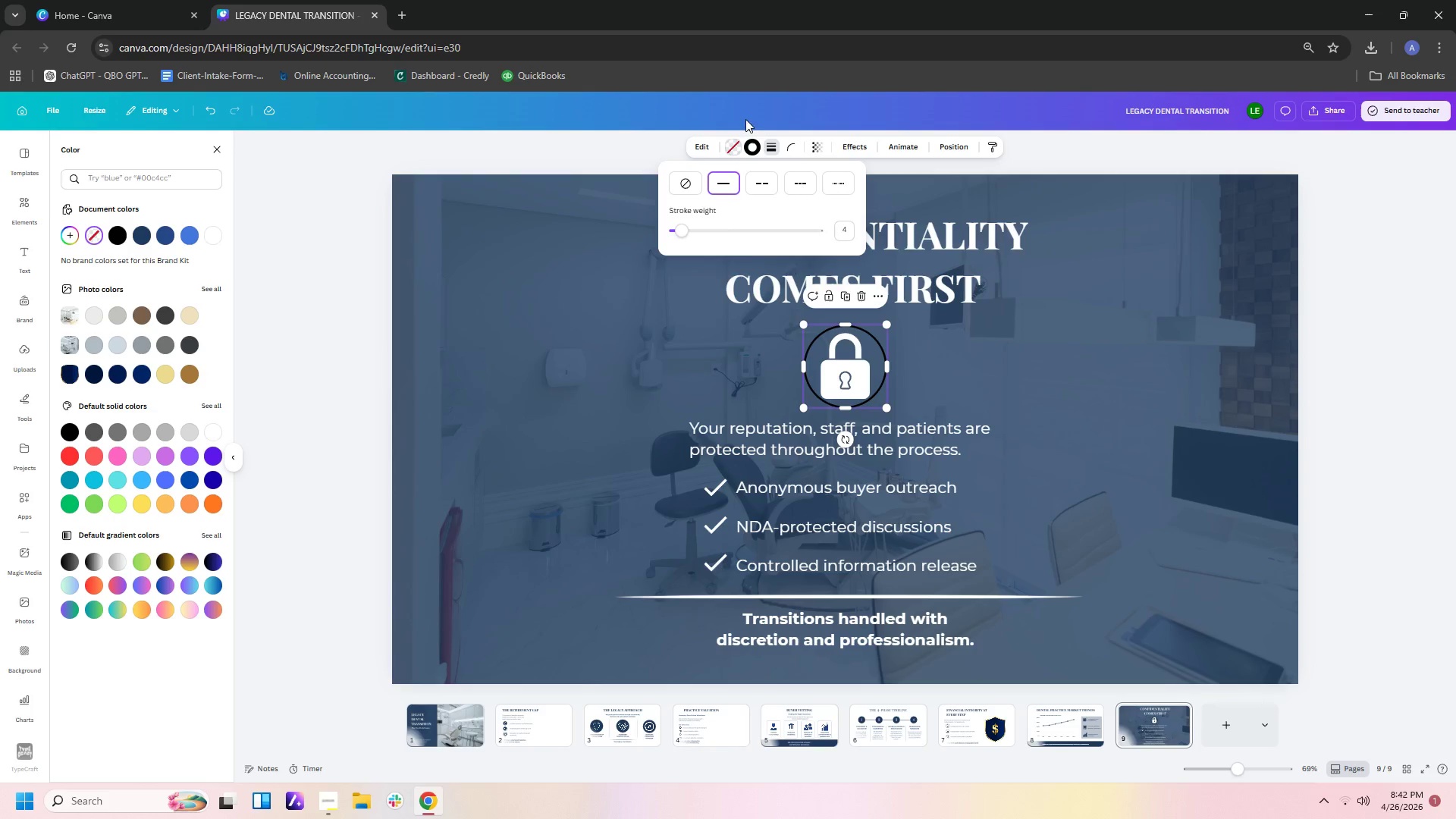 
left_click([746, 146])
 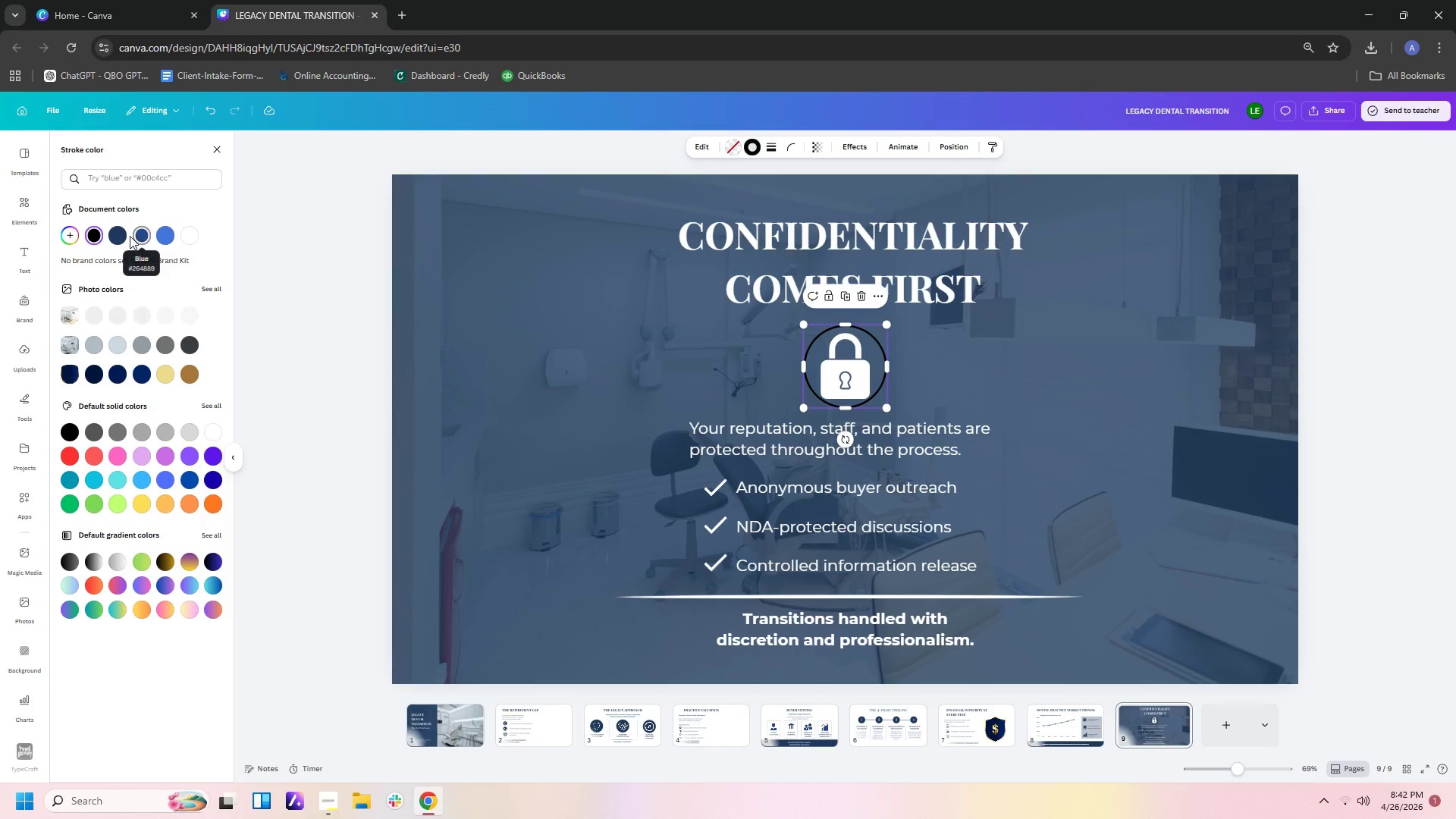 
left_click([121, 236])
 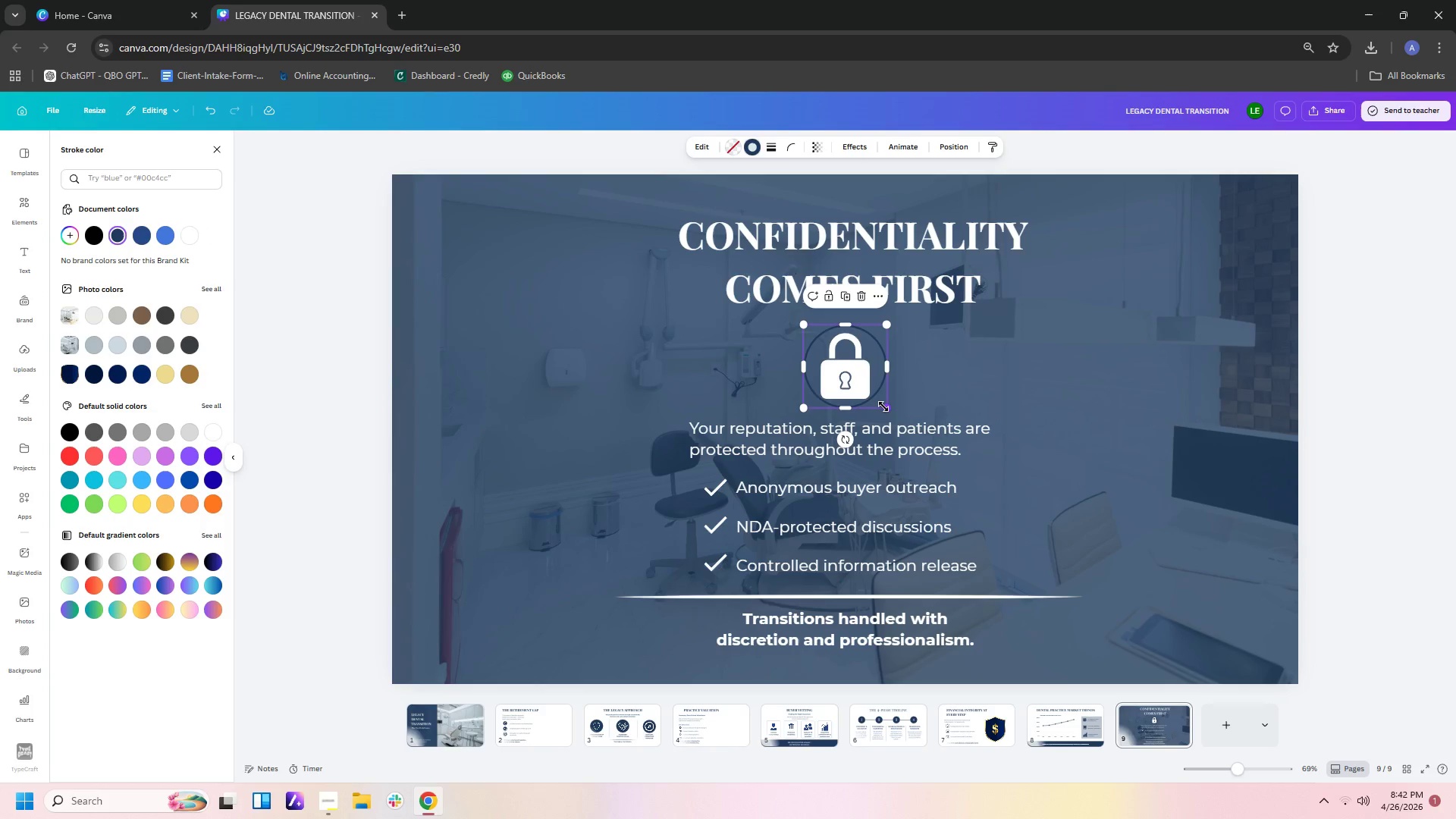 
left_click_drag(start_coordinate=[883, 406], to_coordinate=[886, 417])
 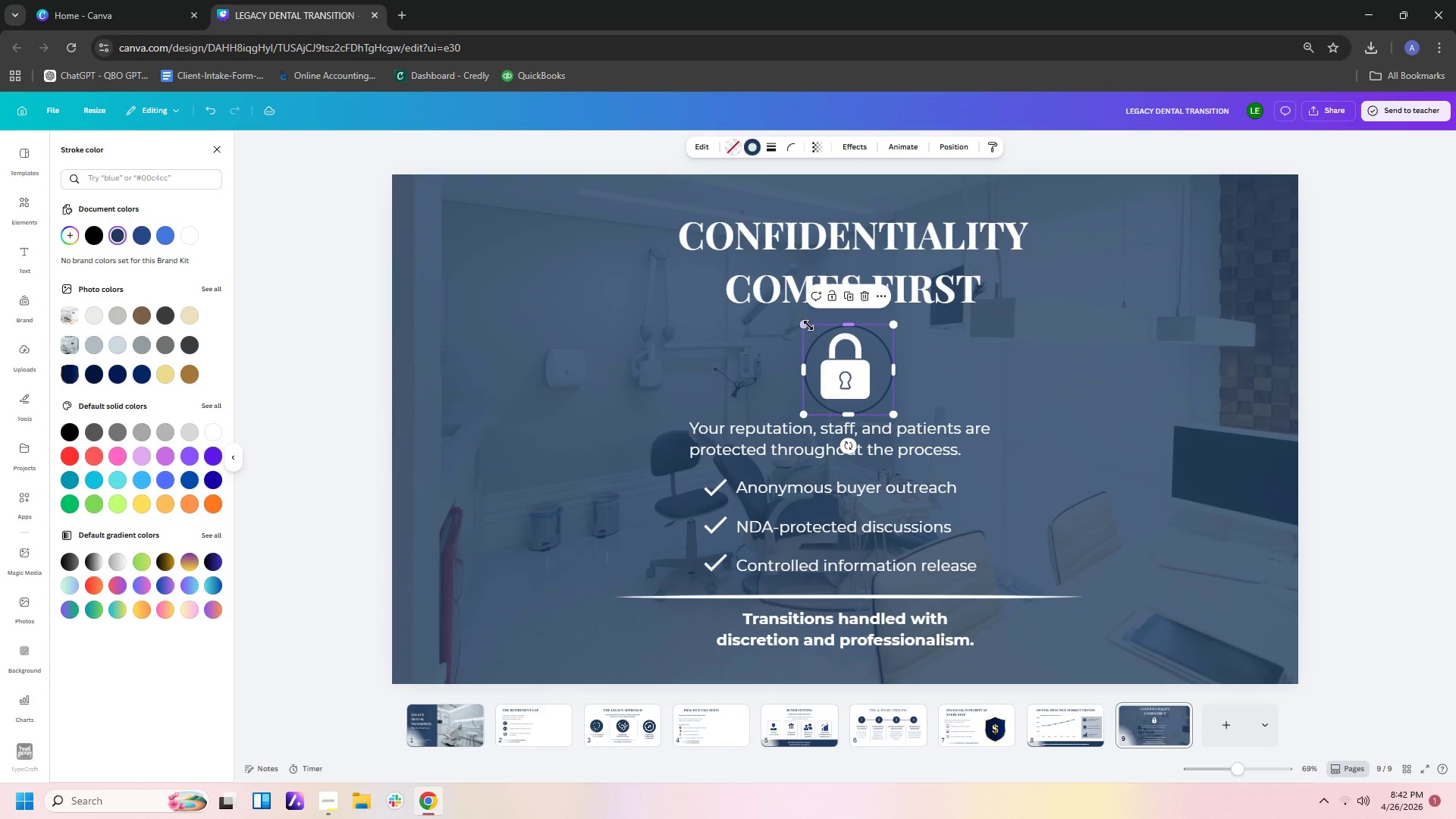 
left_click_drag(start_coordinate=[808, 325], to_coordinate=[800, 318])
 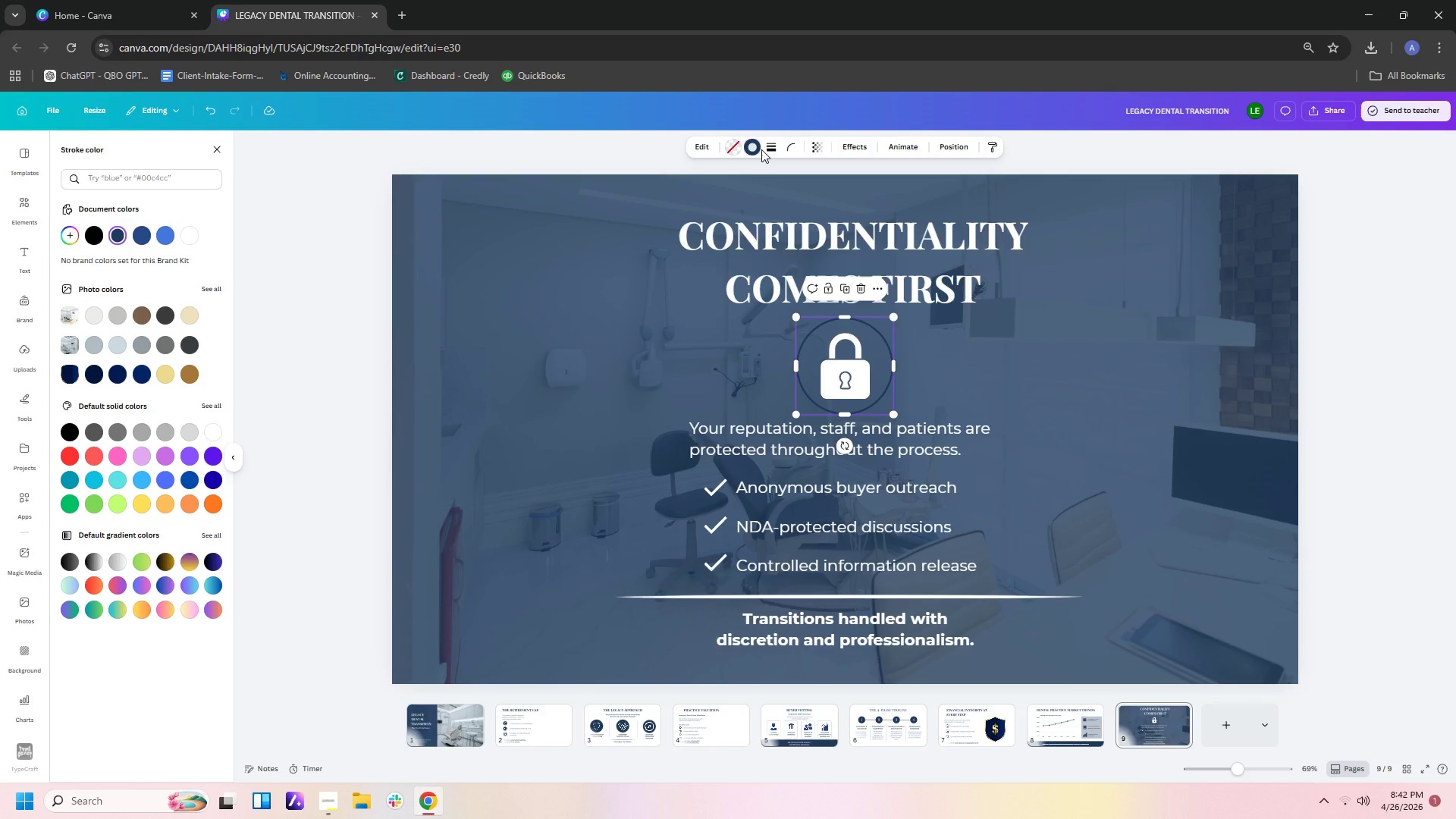 
left_click([754, 143])
 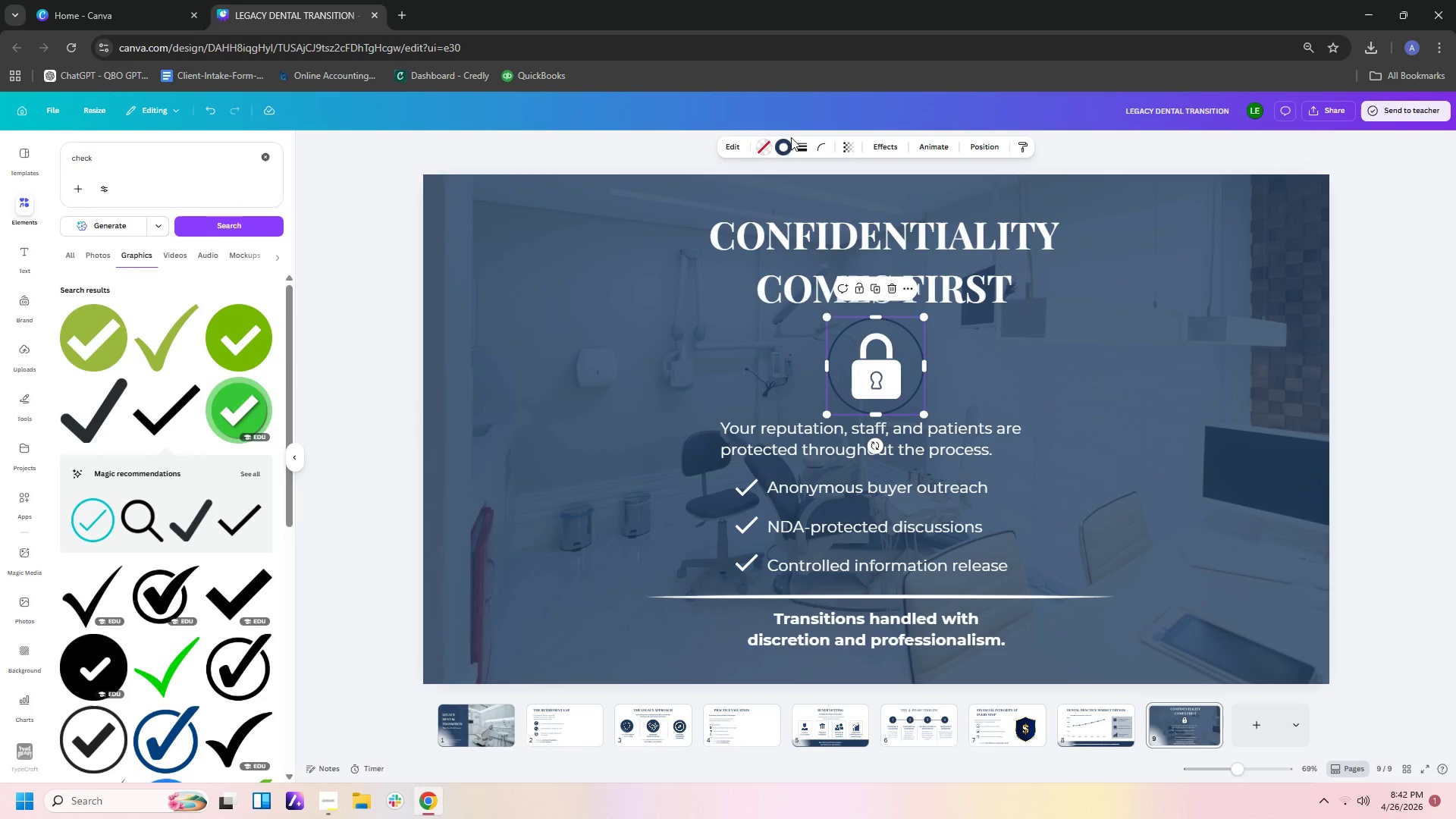 
left_click([778, 150])
 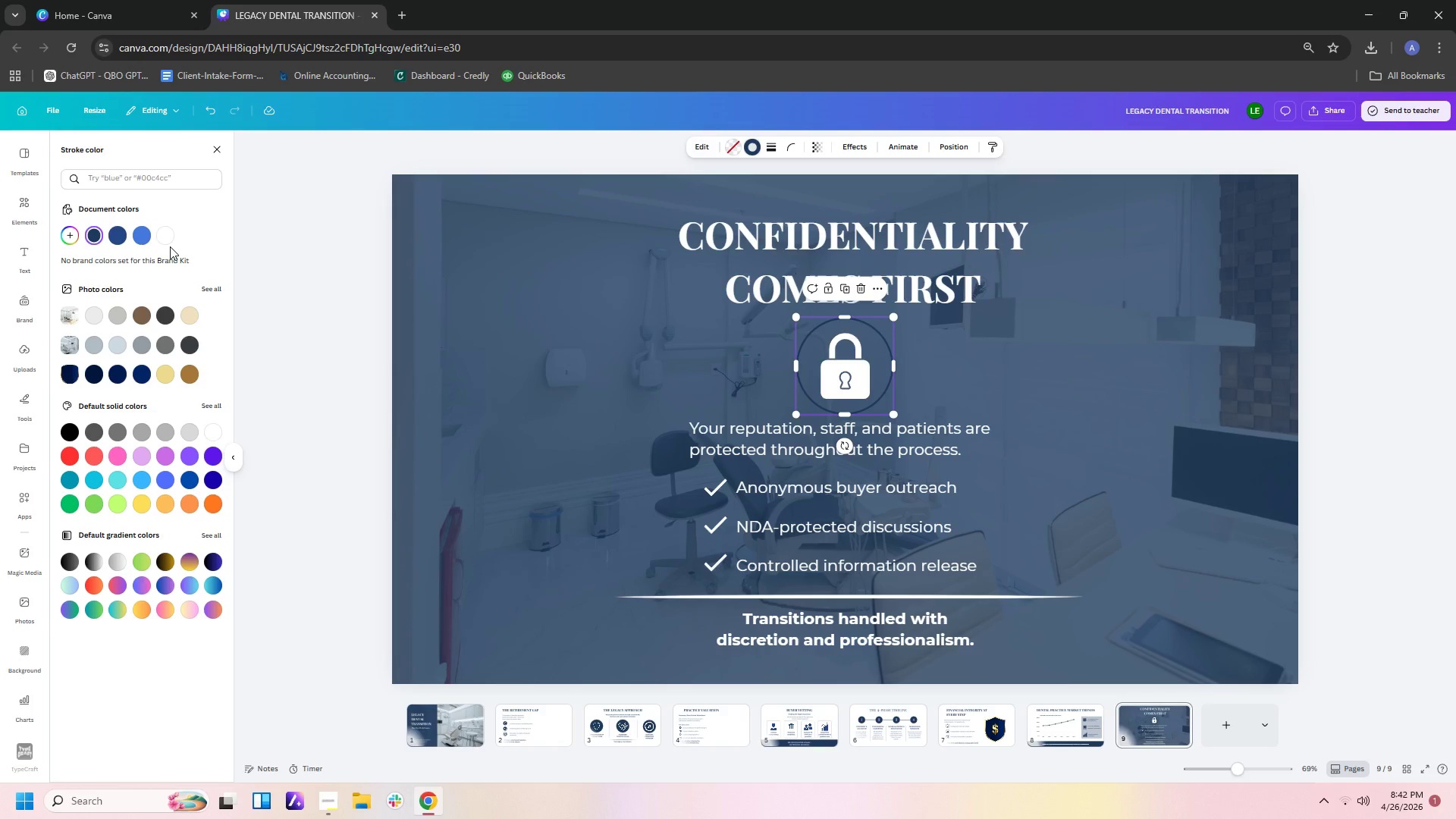 
left_click([166, 232])
 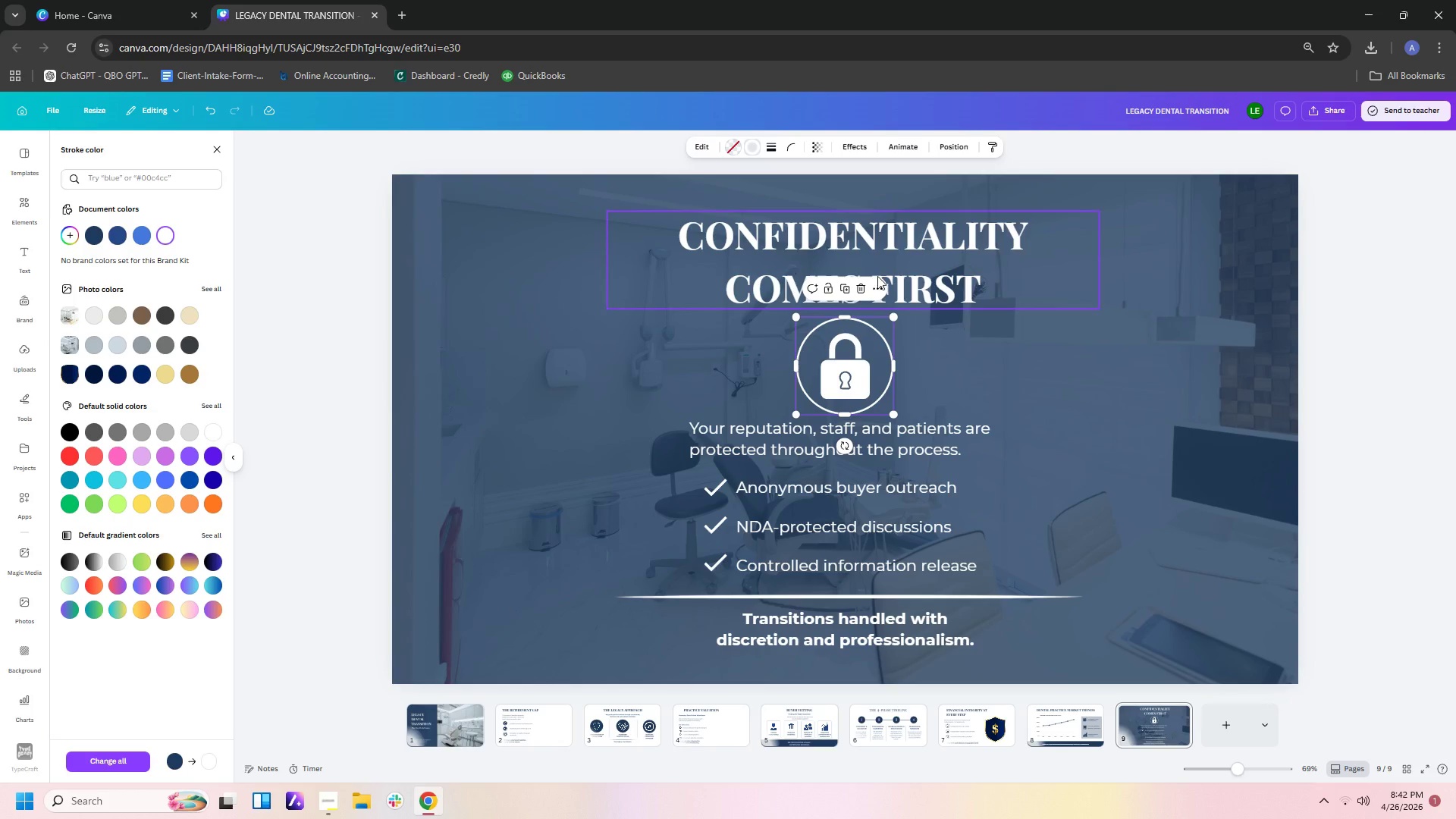 
left_click([1065, 420])
 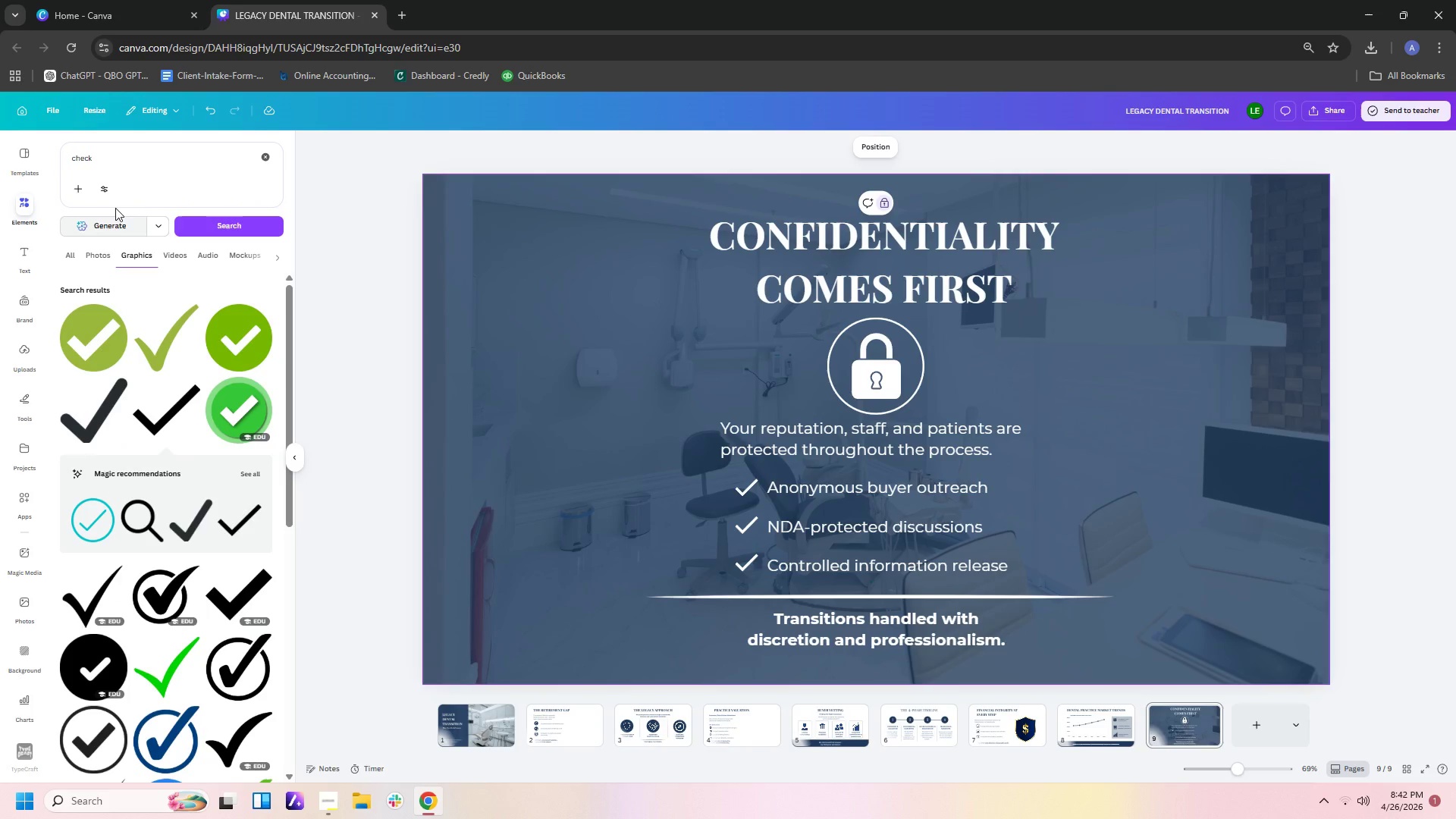 
left_click_drag(start_coordinate=[129, 160], to_coordinate=[0, 130])
 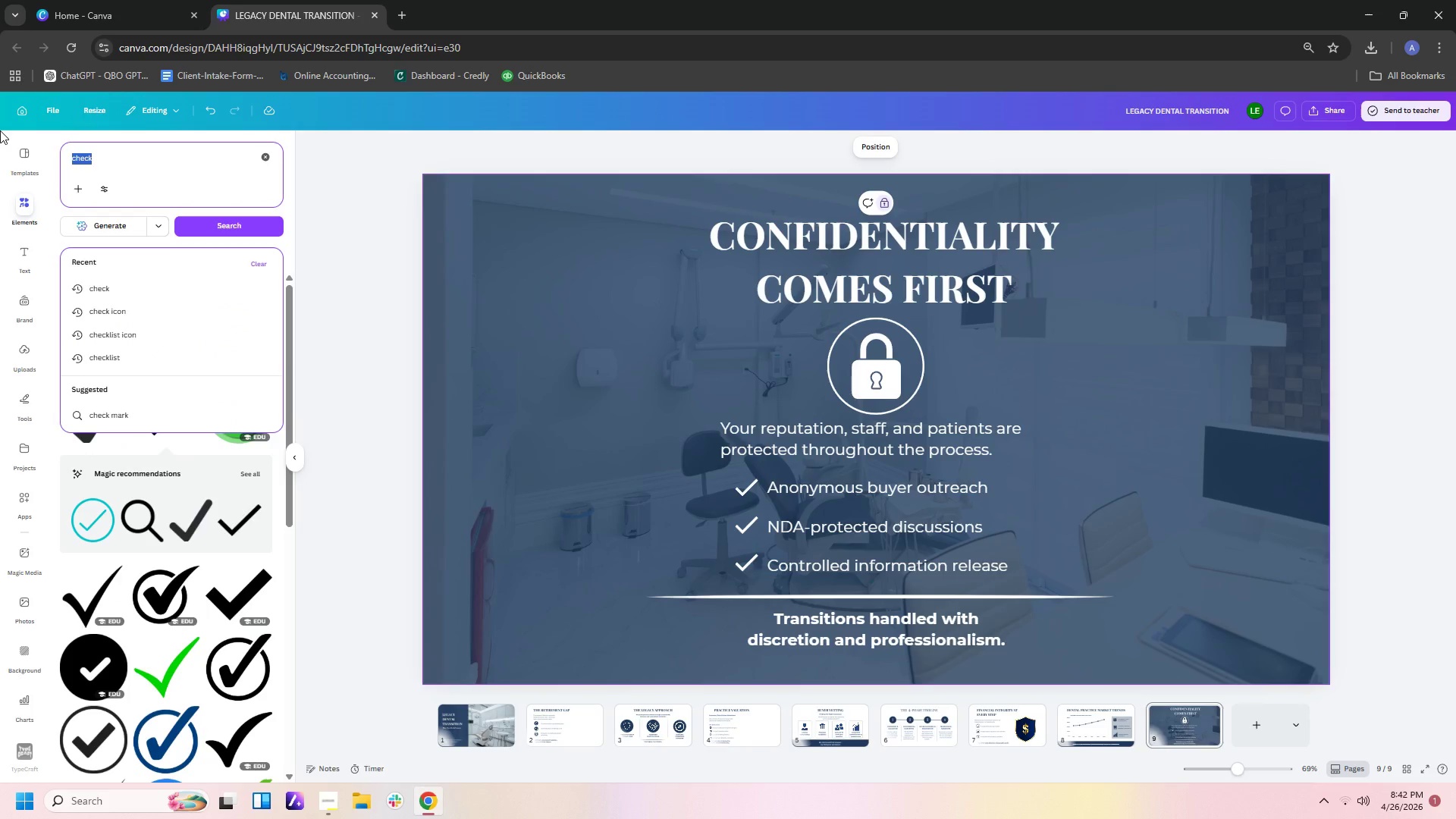 
type(lock icon)
 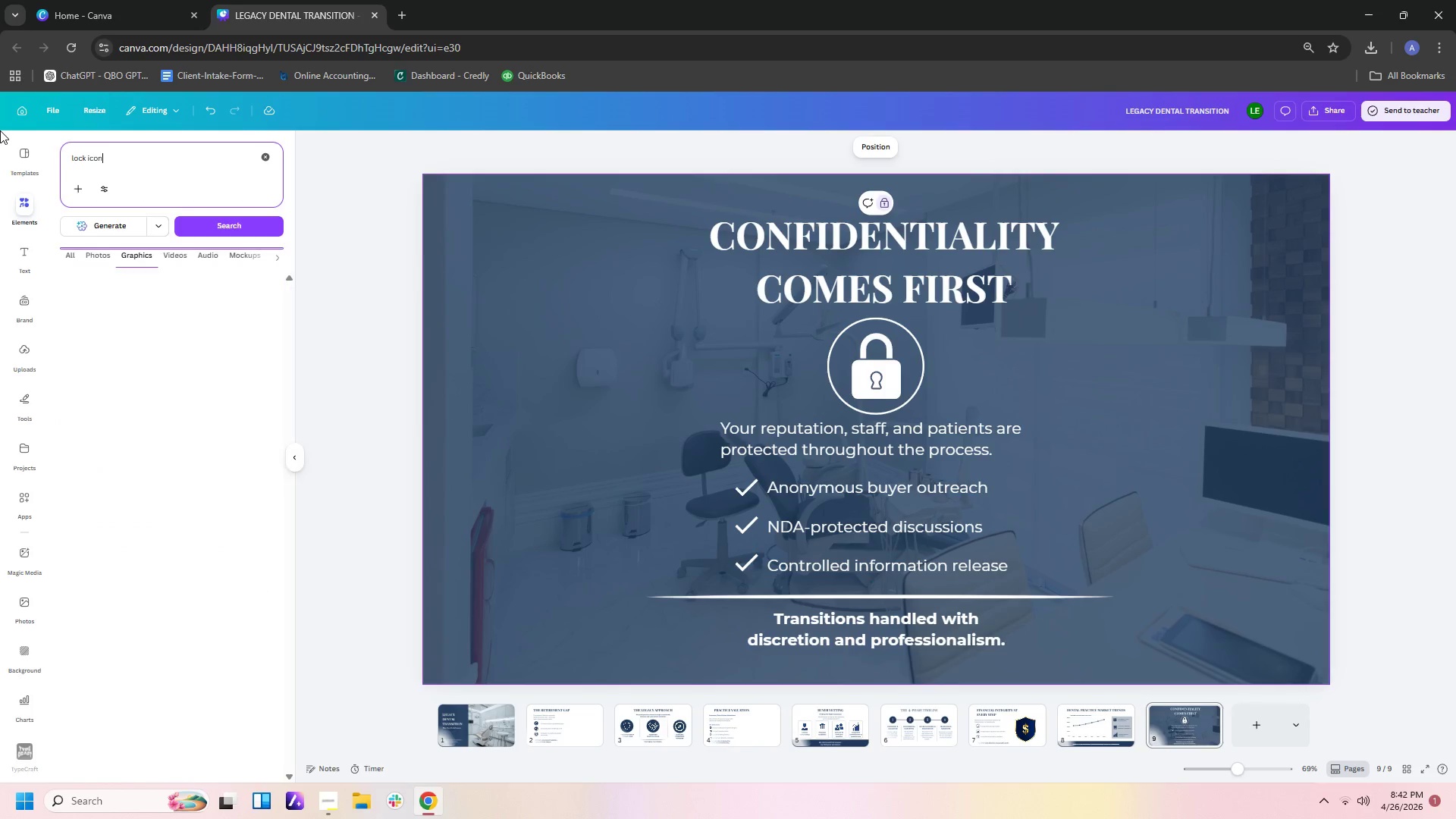 
key(Enter)
 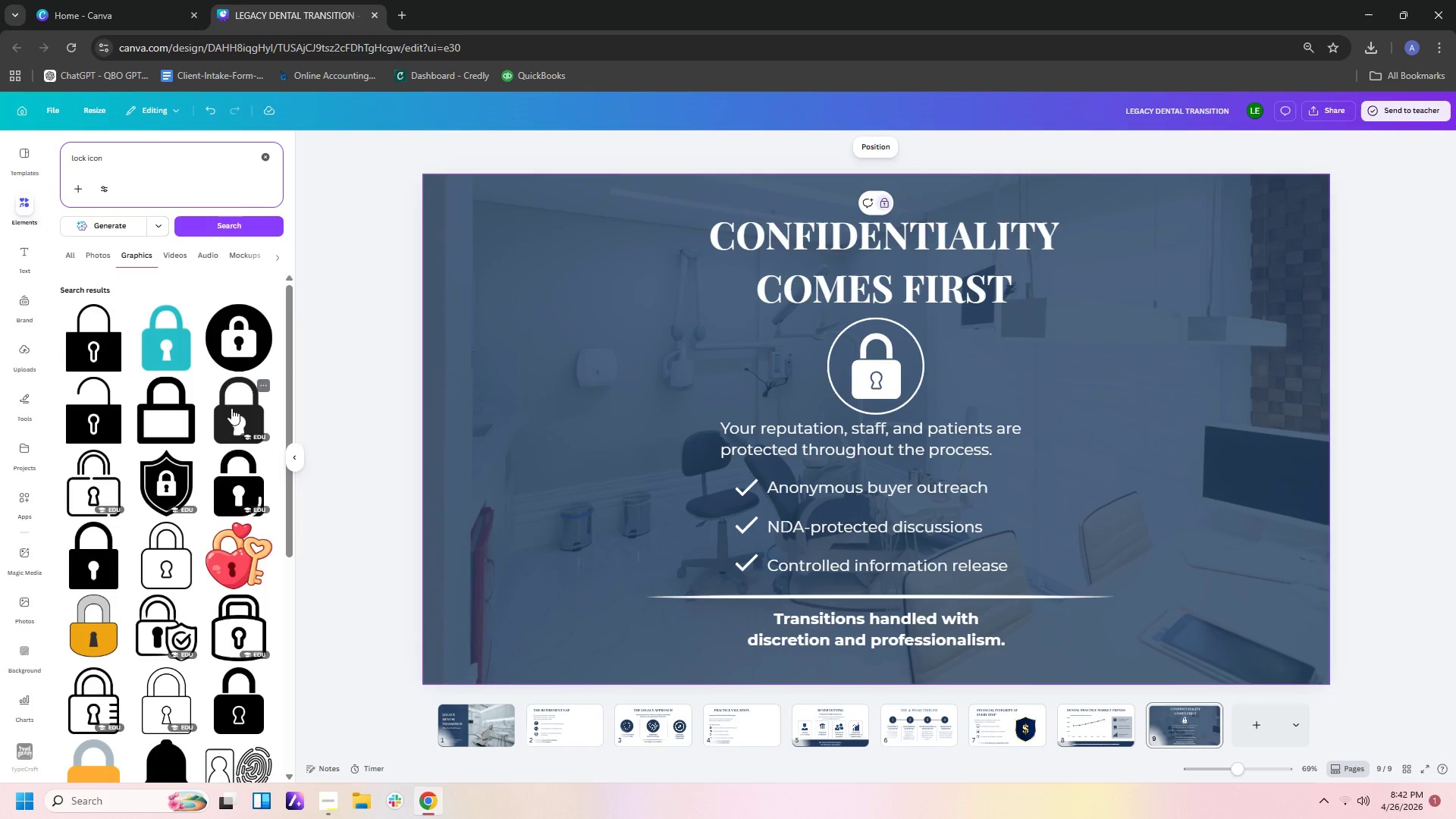 
wait(5.05)
 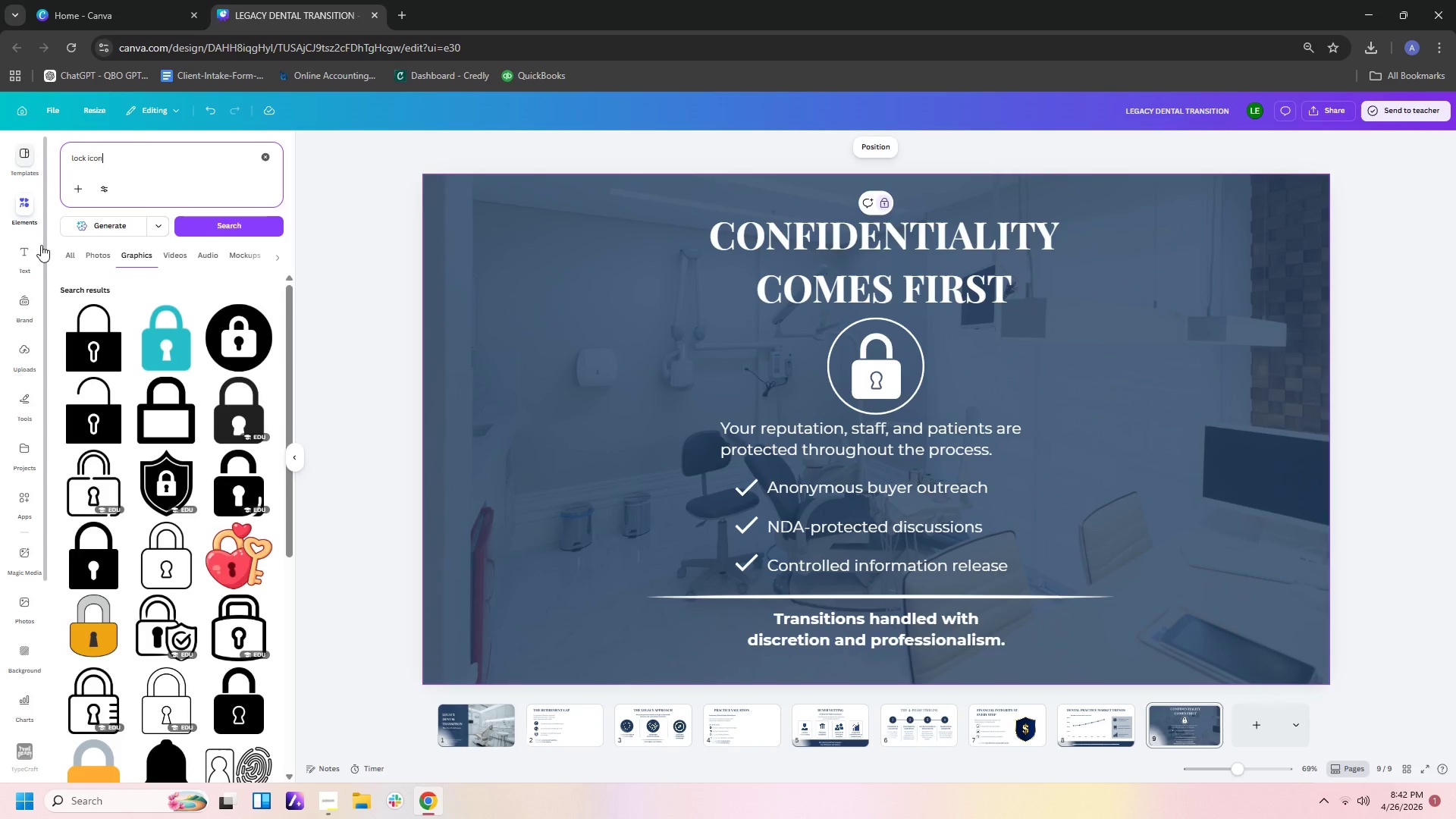 
left_click([250, 494])
 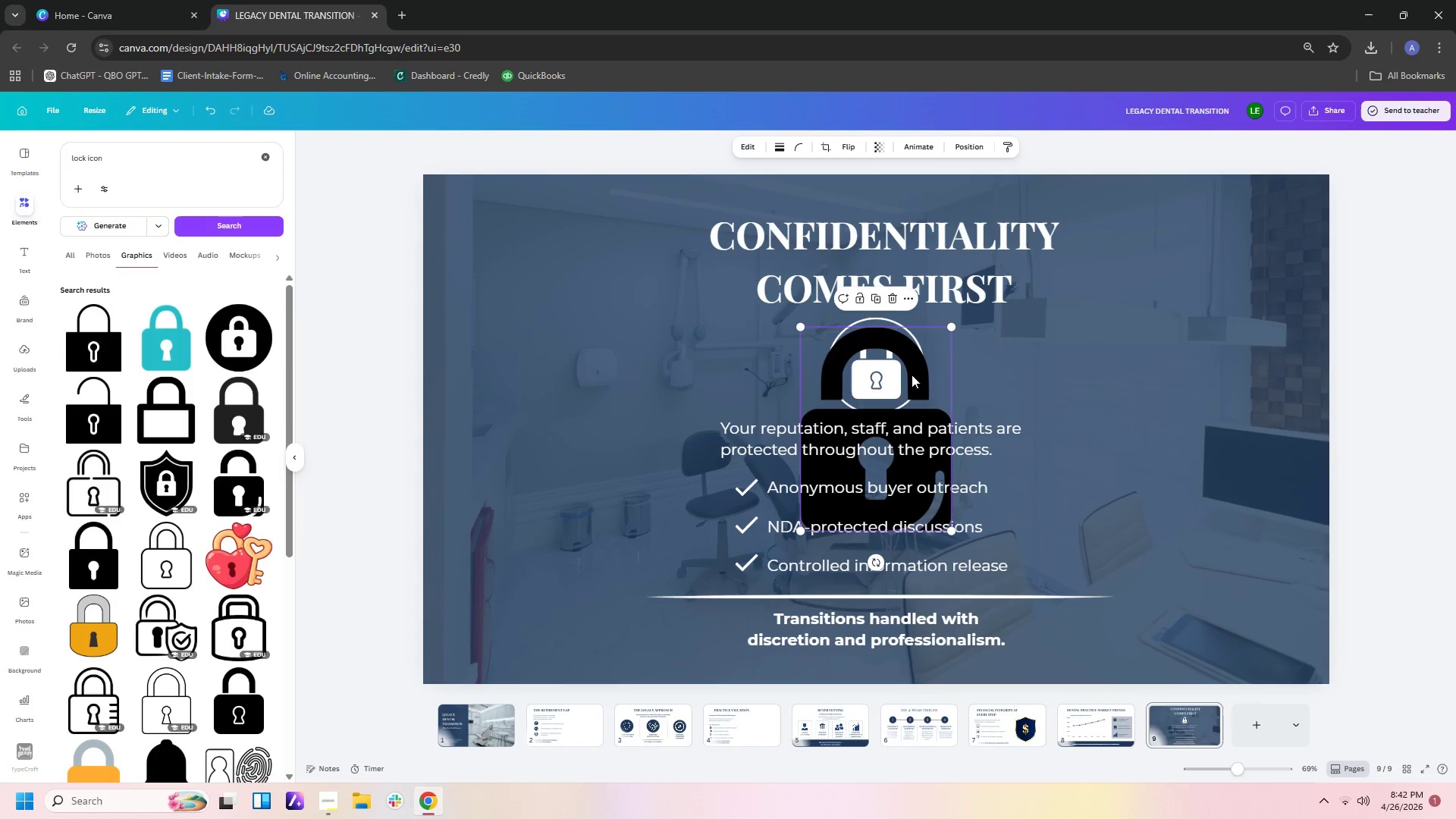 
left_click_drag(start_coordinate=[912, 372], to_coordinate=[621, 376])
 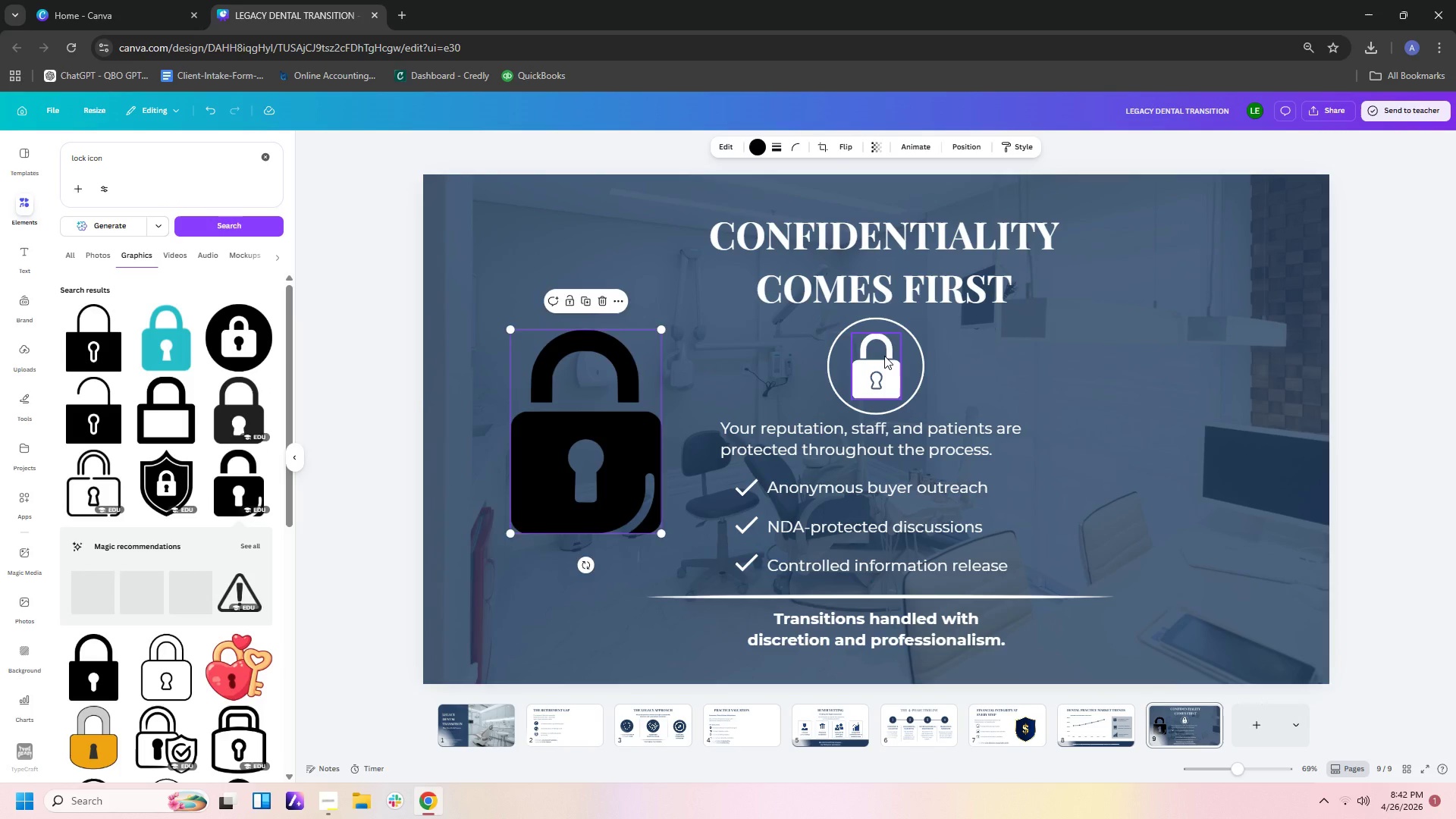 
left_click([884, 356])
 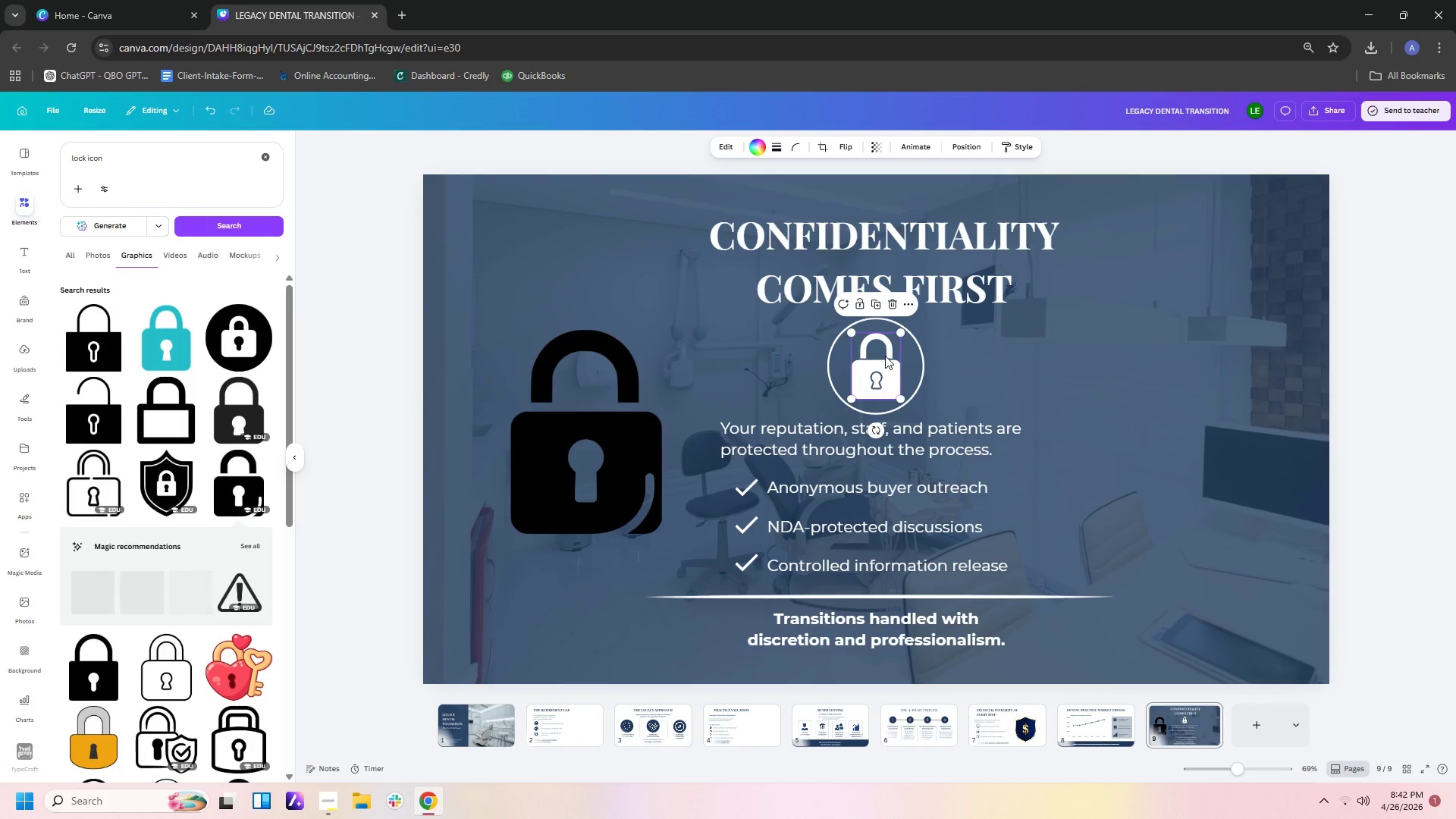 
key(Delete)
 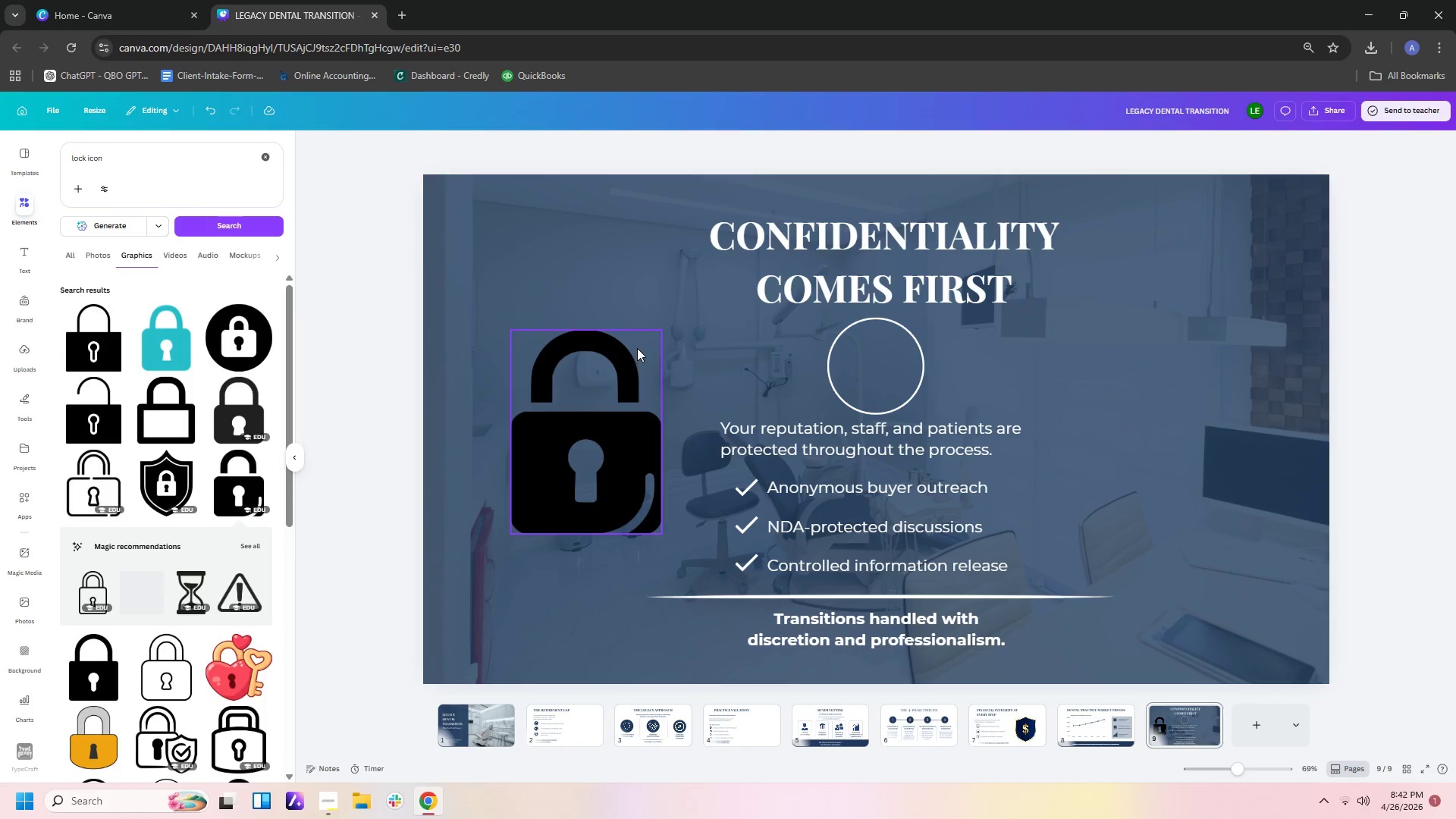 
wait(5.19)
 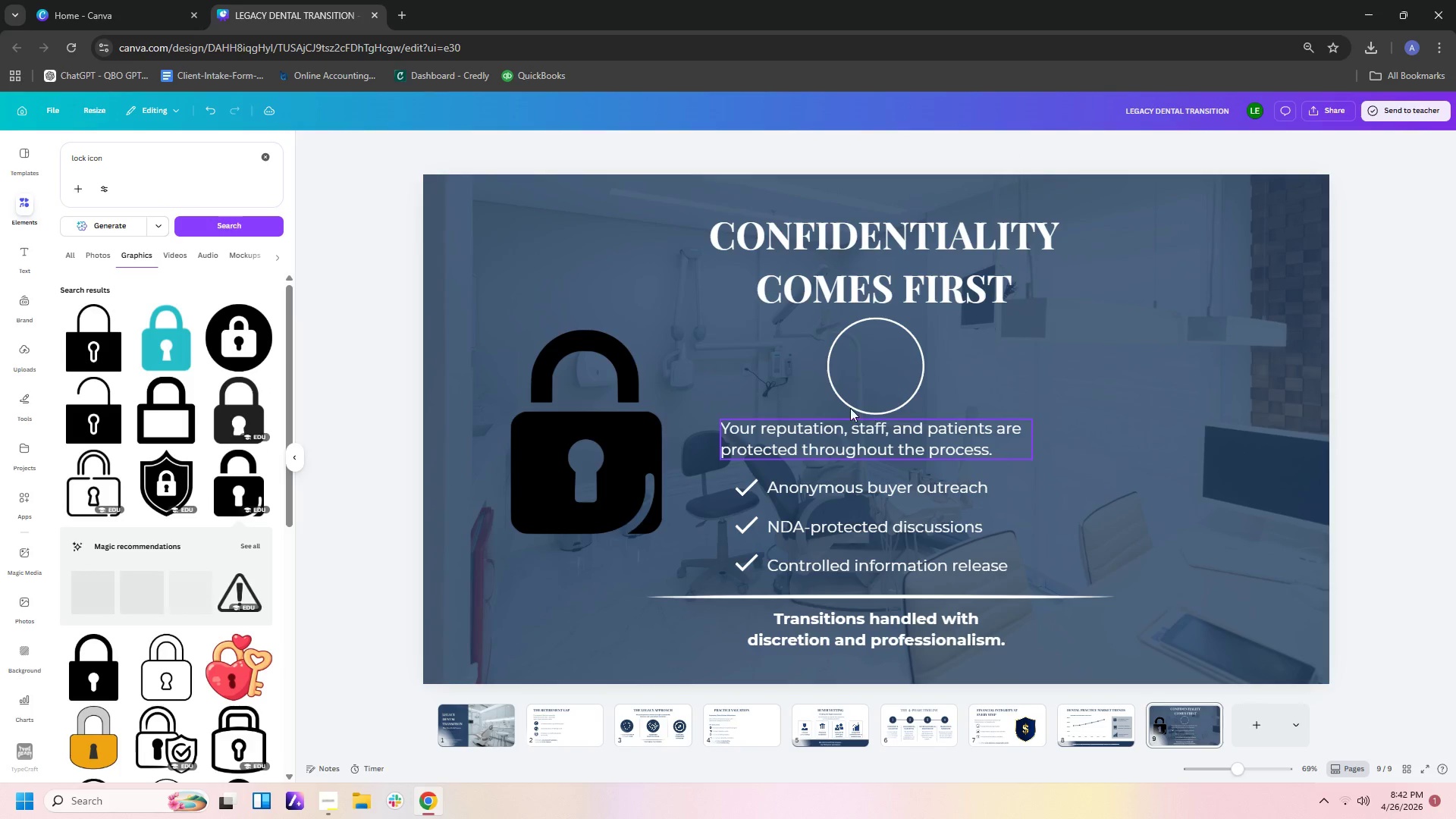 
left_click([636, 350])
 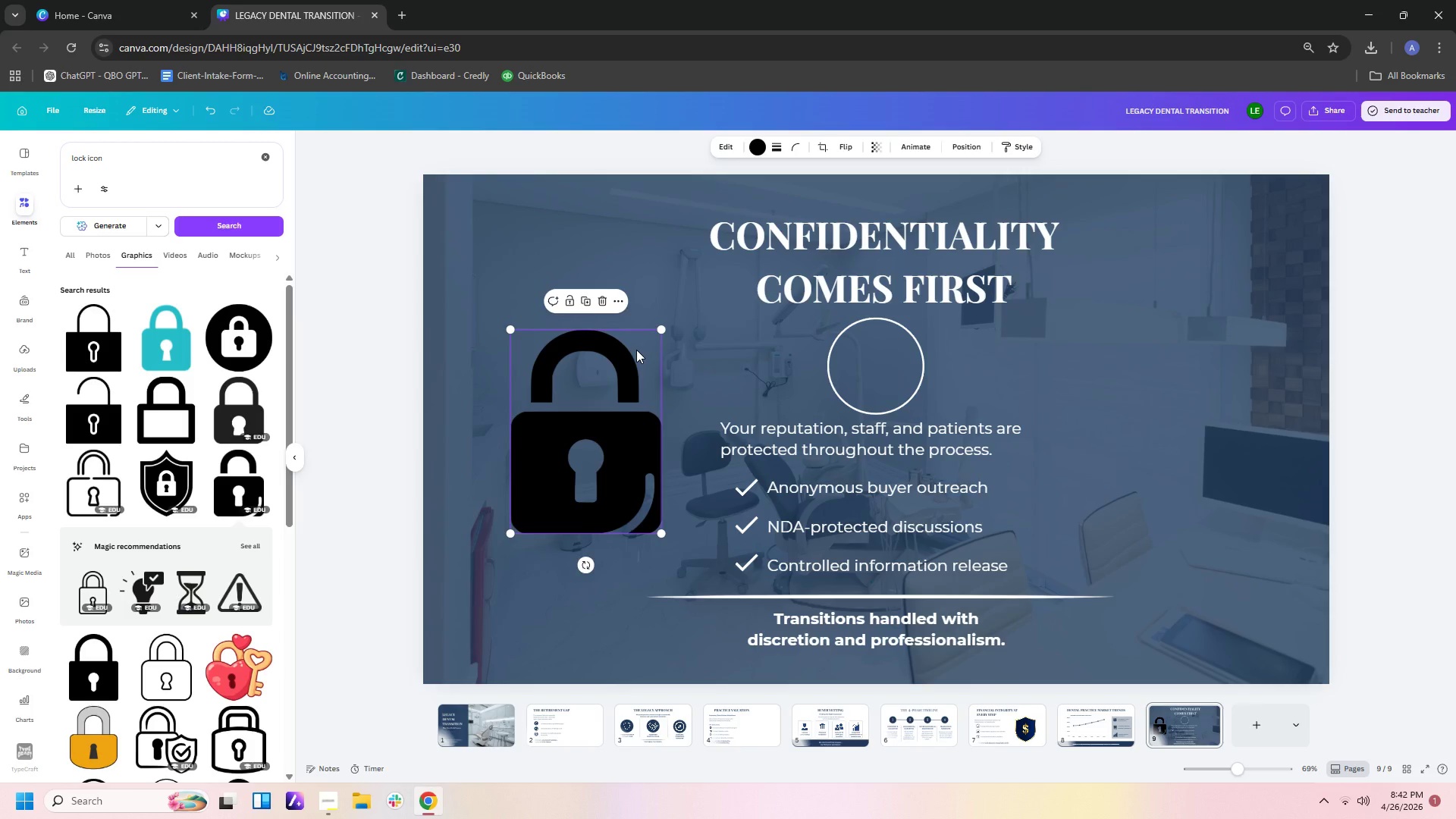 
key(Delete)
 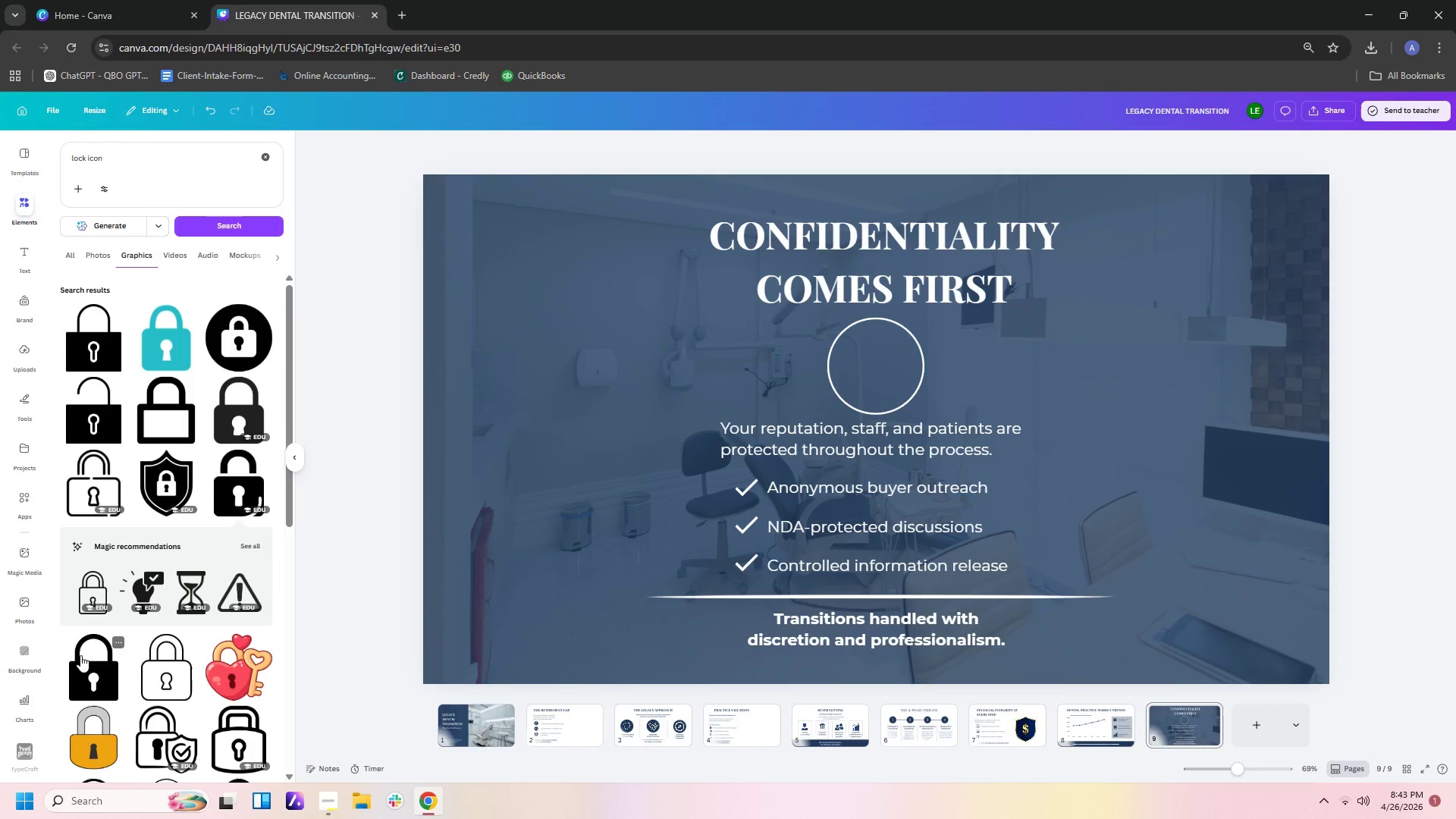 
left_click([80, 655])
 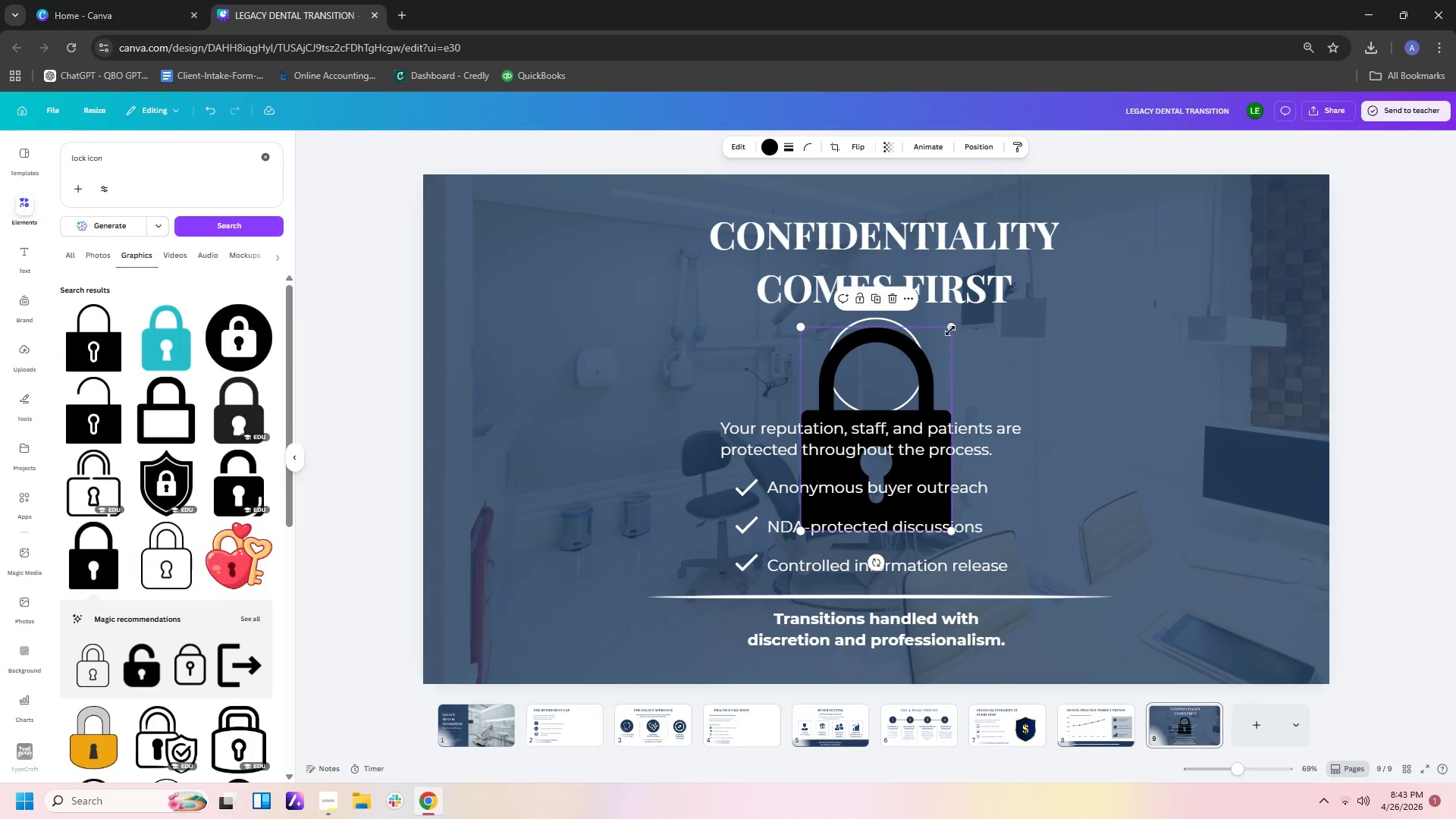 
left_click_drag(start_coordinate=[956, 325], to_coordinate=[845, 416])
 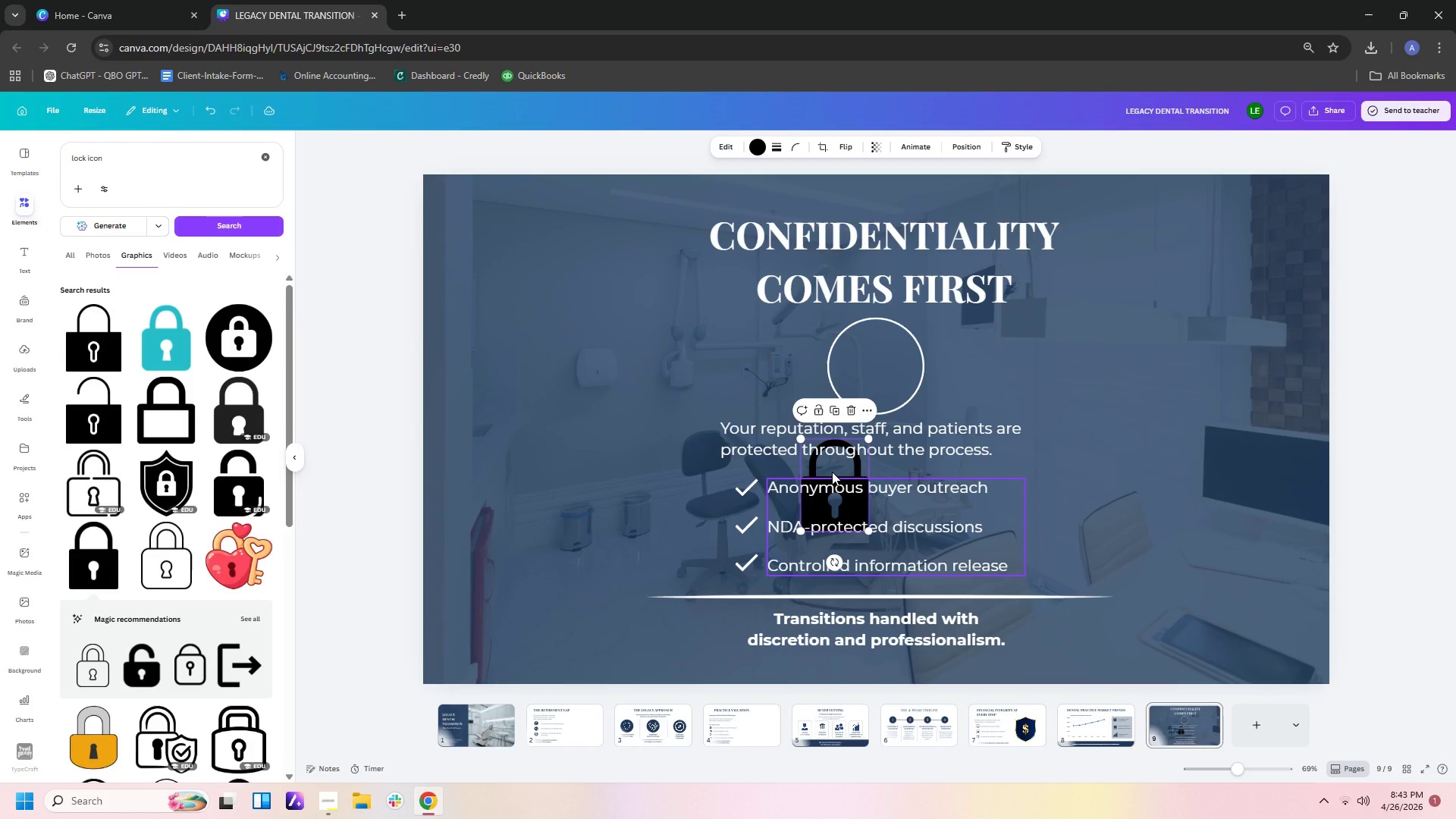 
left_click_drag(start_coordinate=[832, 468], to_coordinate=[874, 350])
 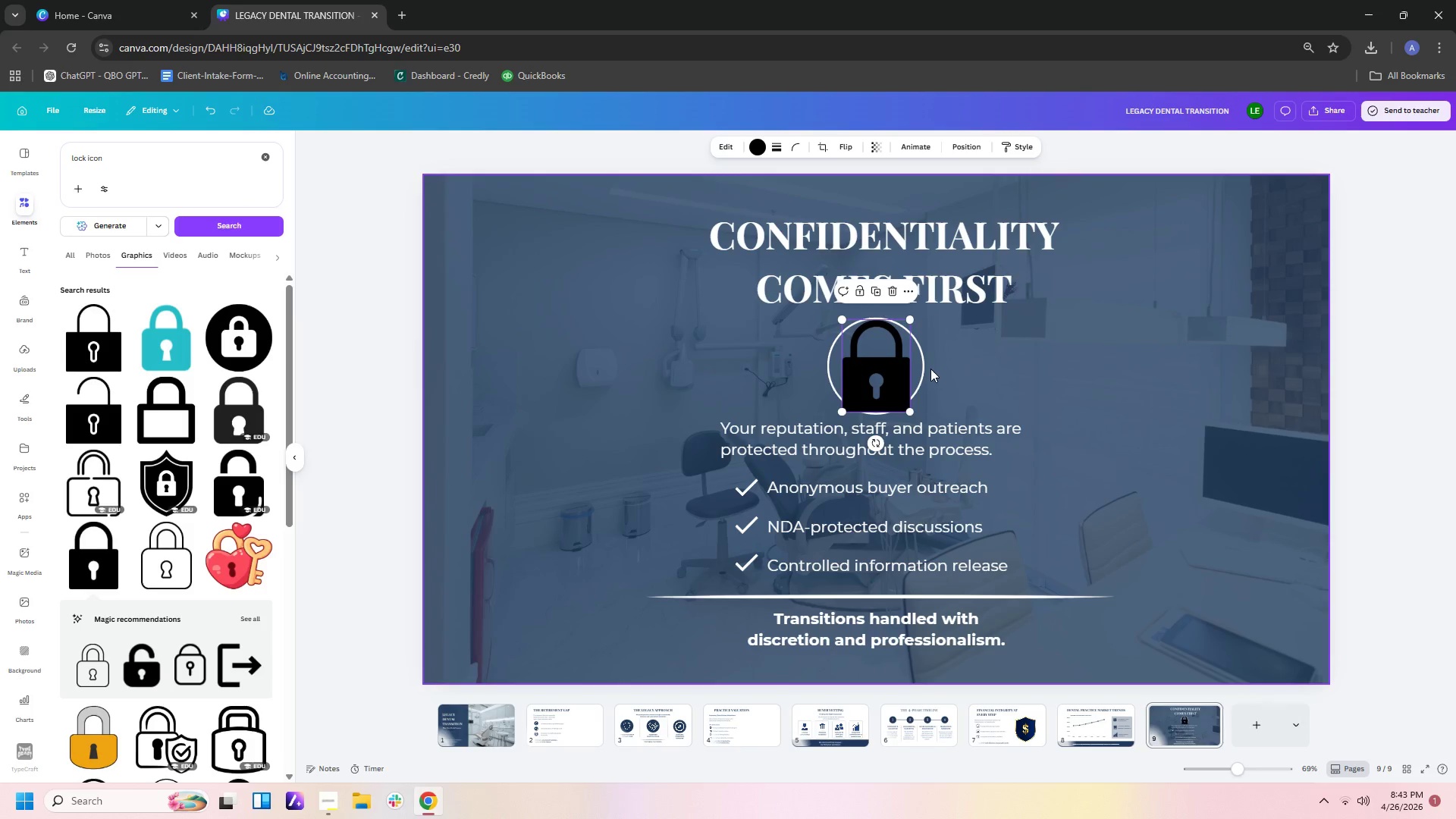 
left_click([924, 366])
 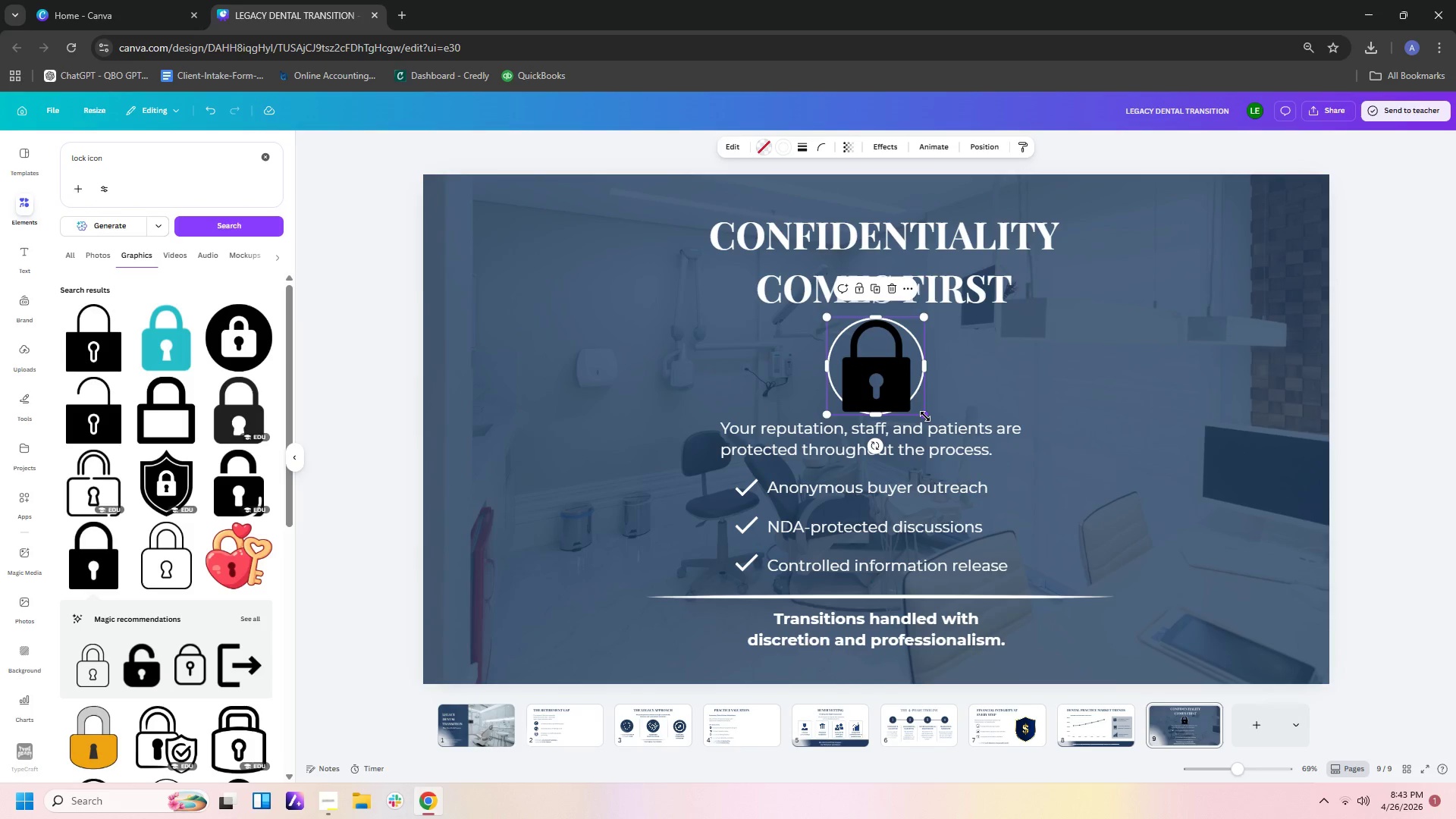 
left_click_drag(start_coordinate=[925, 416], to_coordinate=[941, 420])
 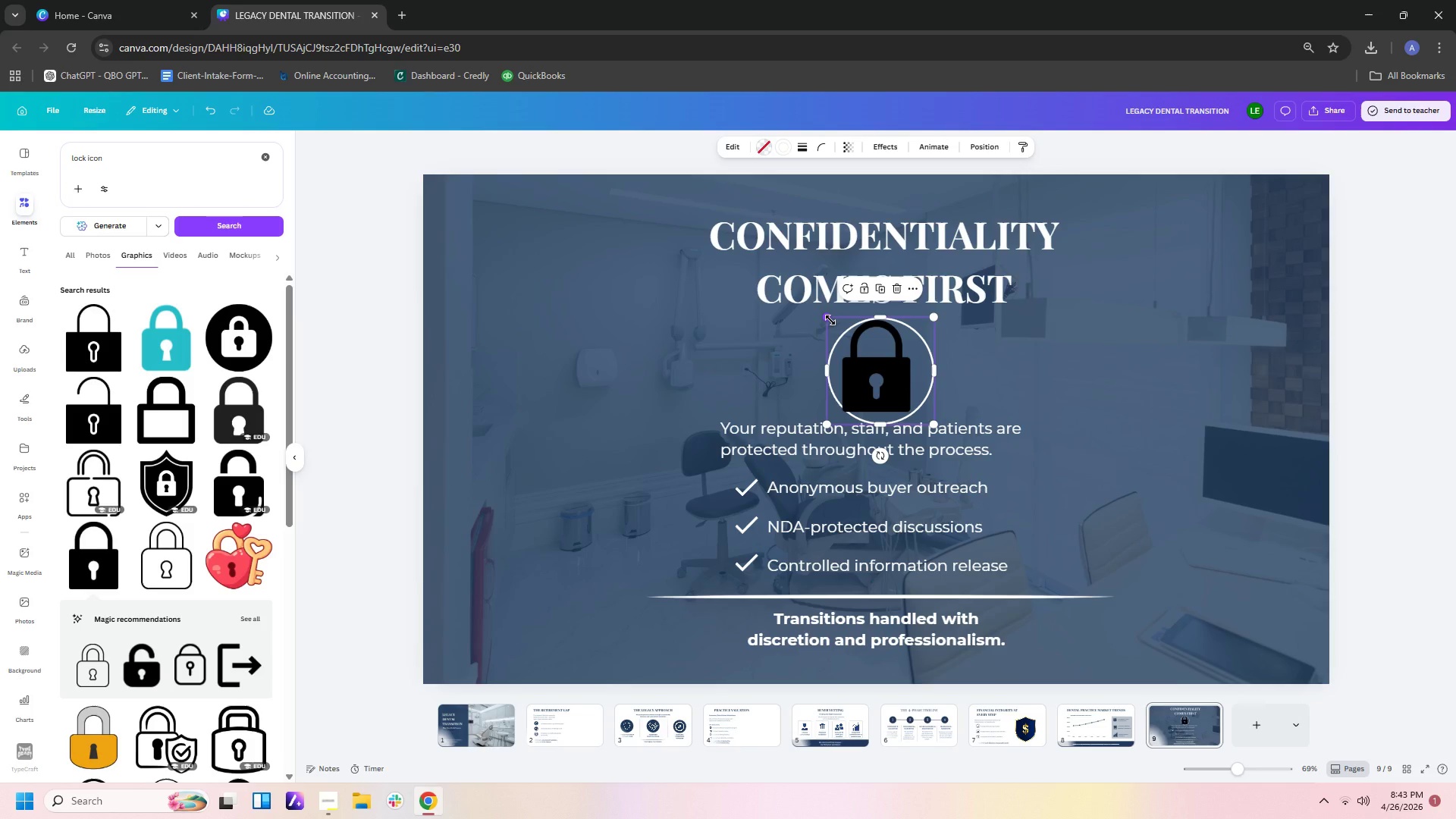 
left_click_drag(start_coordinate=[830, 320], to_coordinate=[820, 315])
 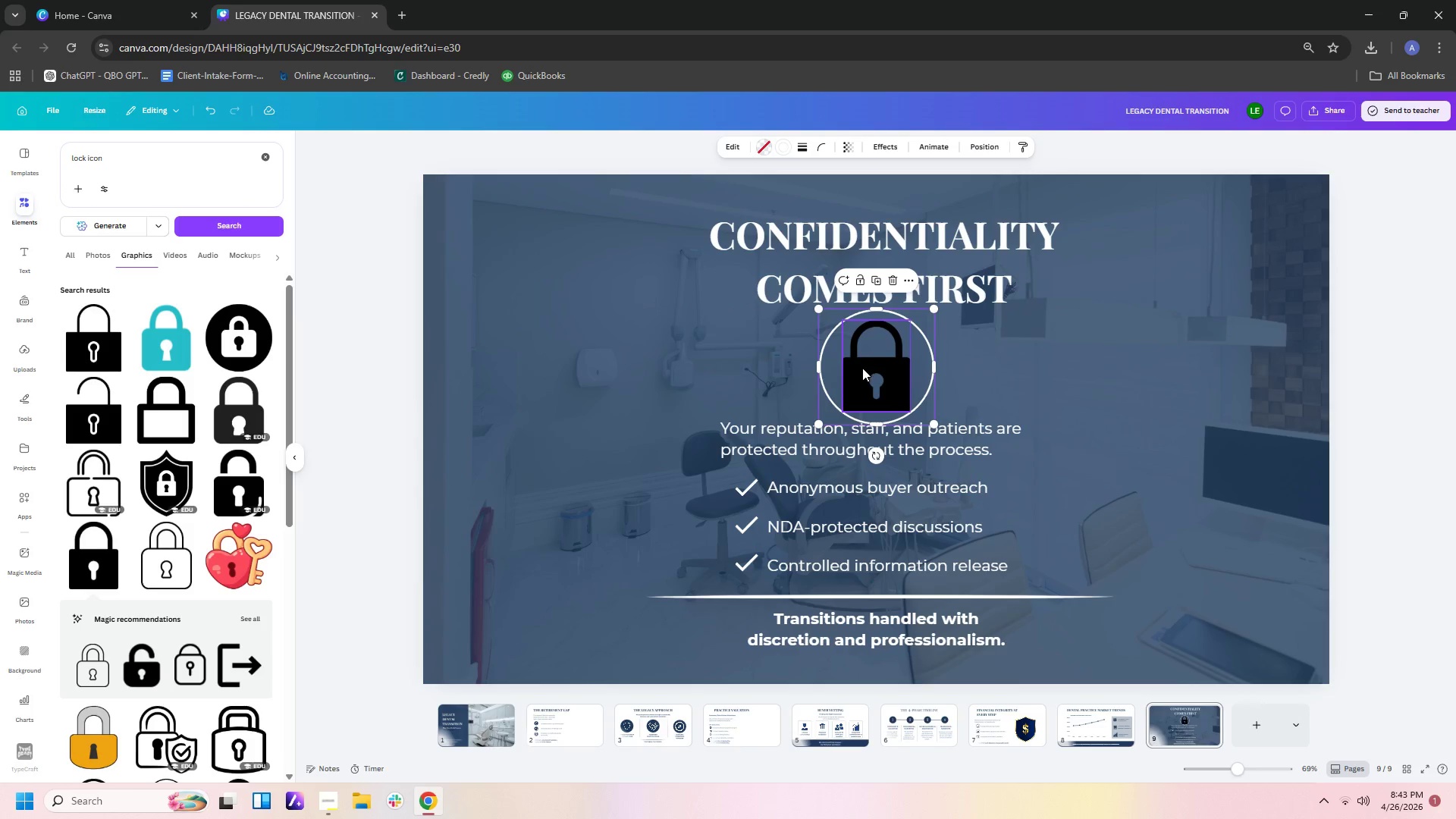 
left_click([862, 368])
 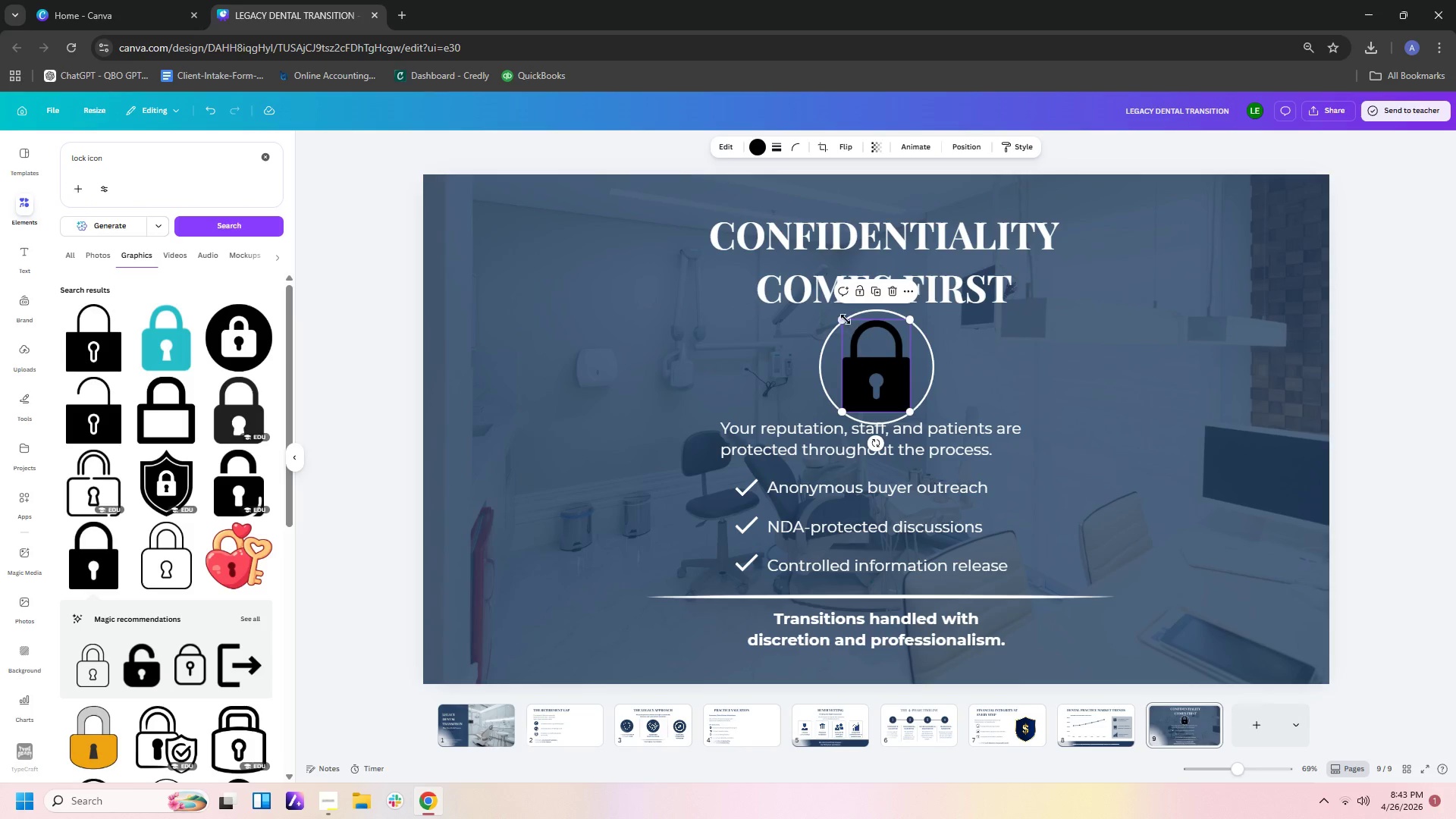 
left_click_drag(start_coordinate=[843, 317], to_coordinate=[848, 318])
 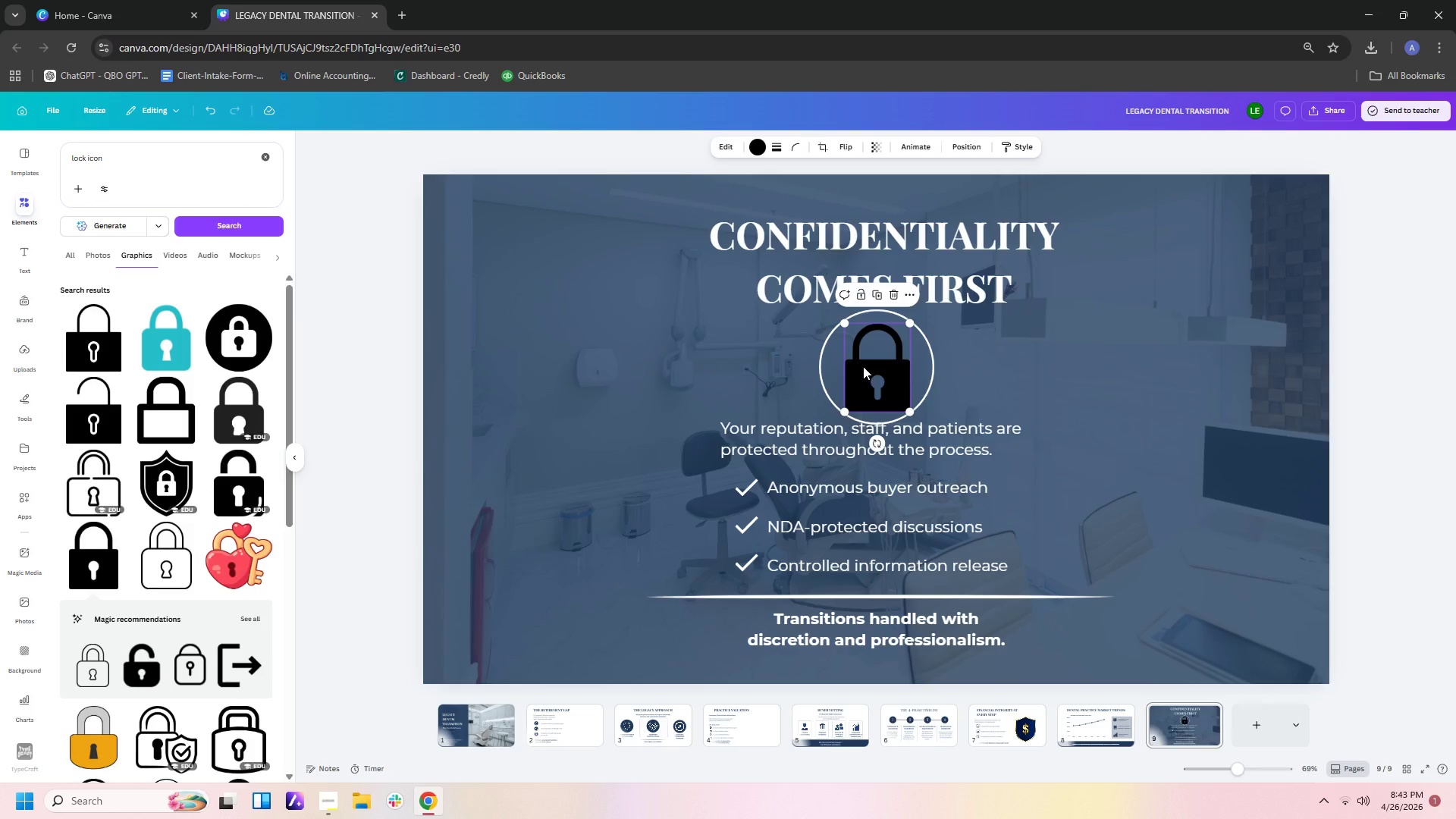 
left_click_drag(start_coordinate=[864, 366], to_coordinate=[861, 359])
 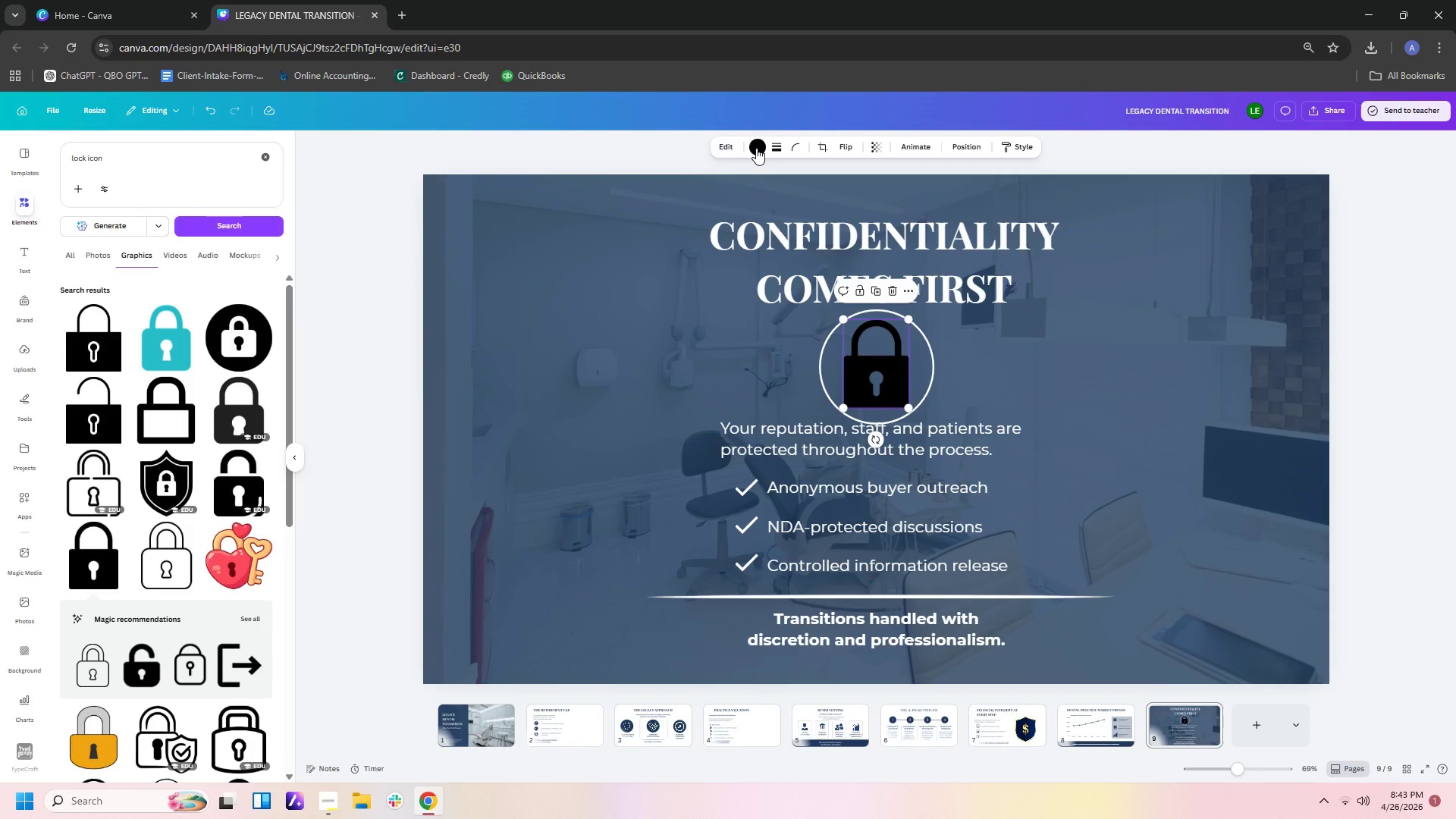 
left_click([756, 148])
 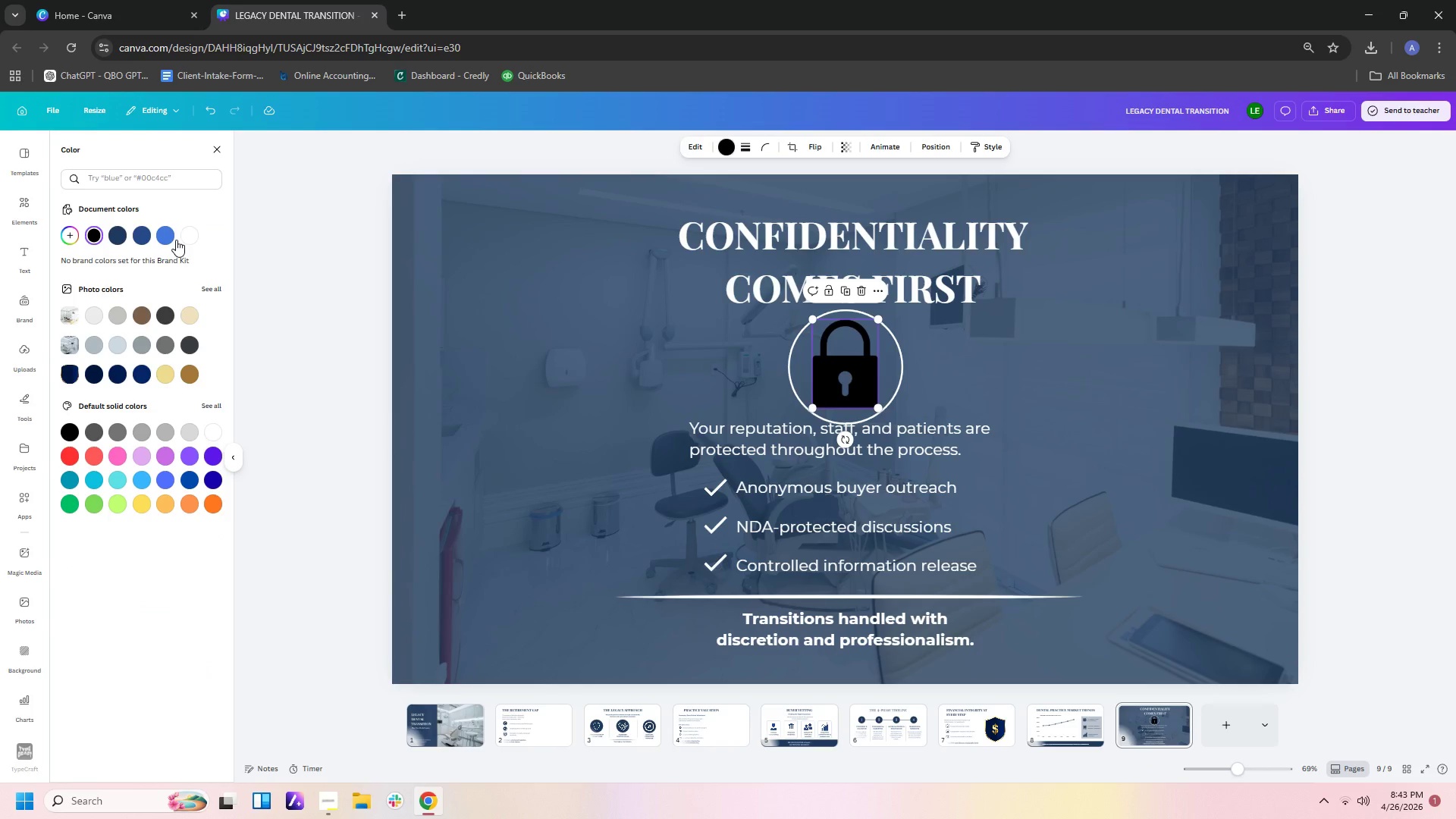 
left_click([187, 237])
 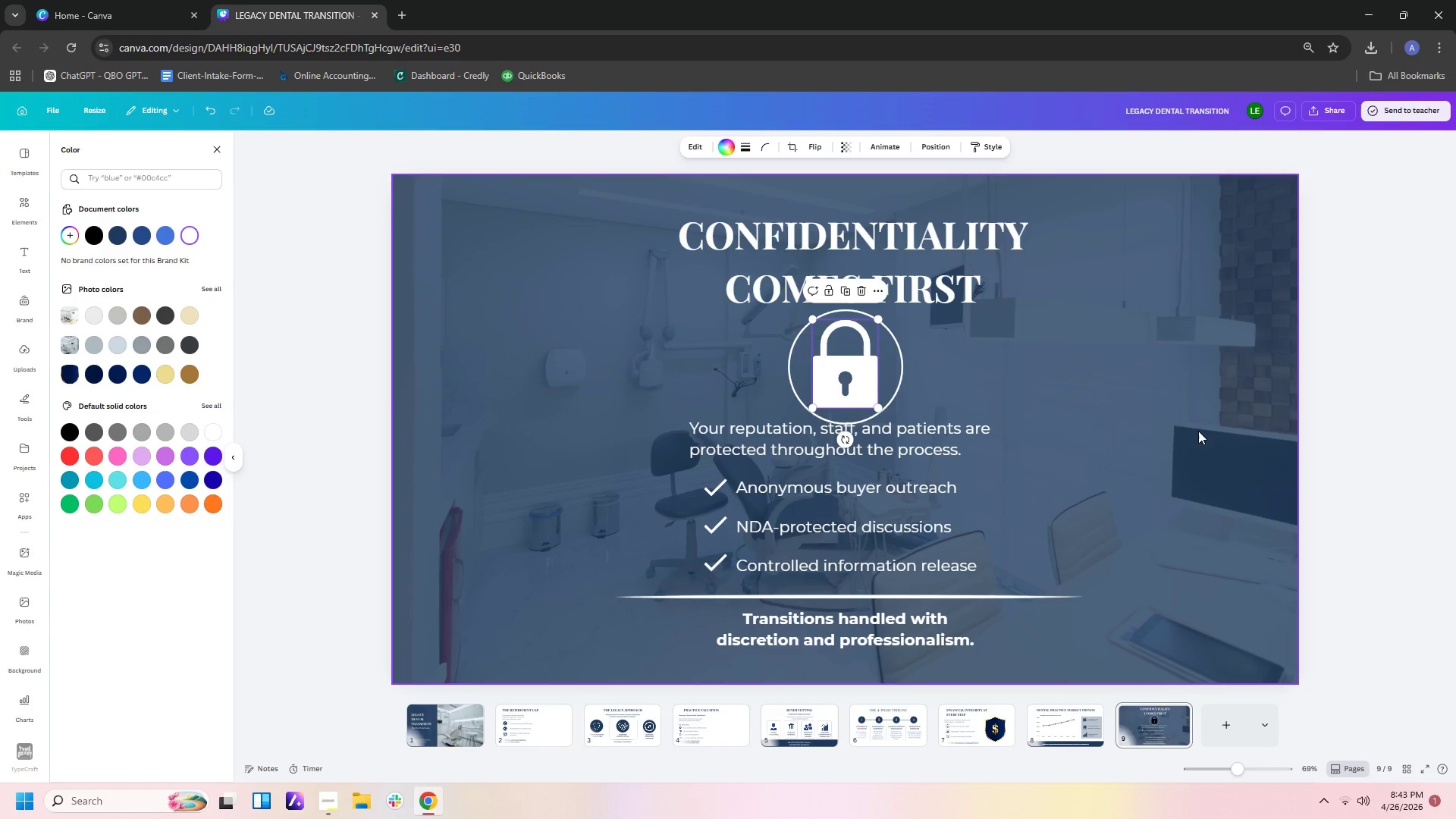 
left_click([1225, 435])
 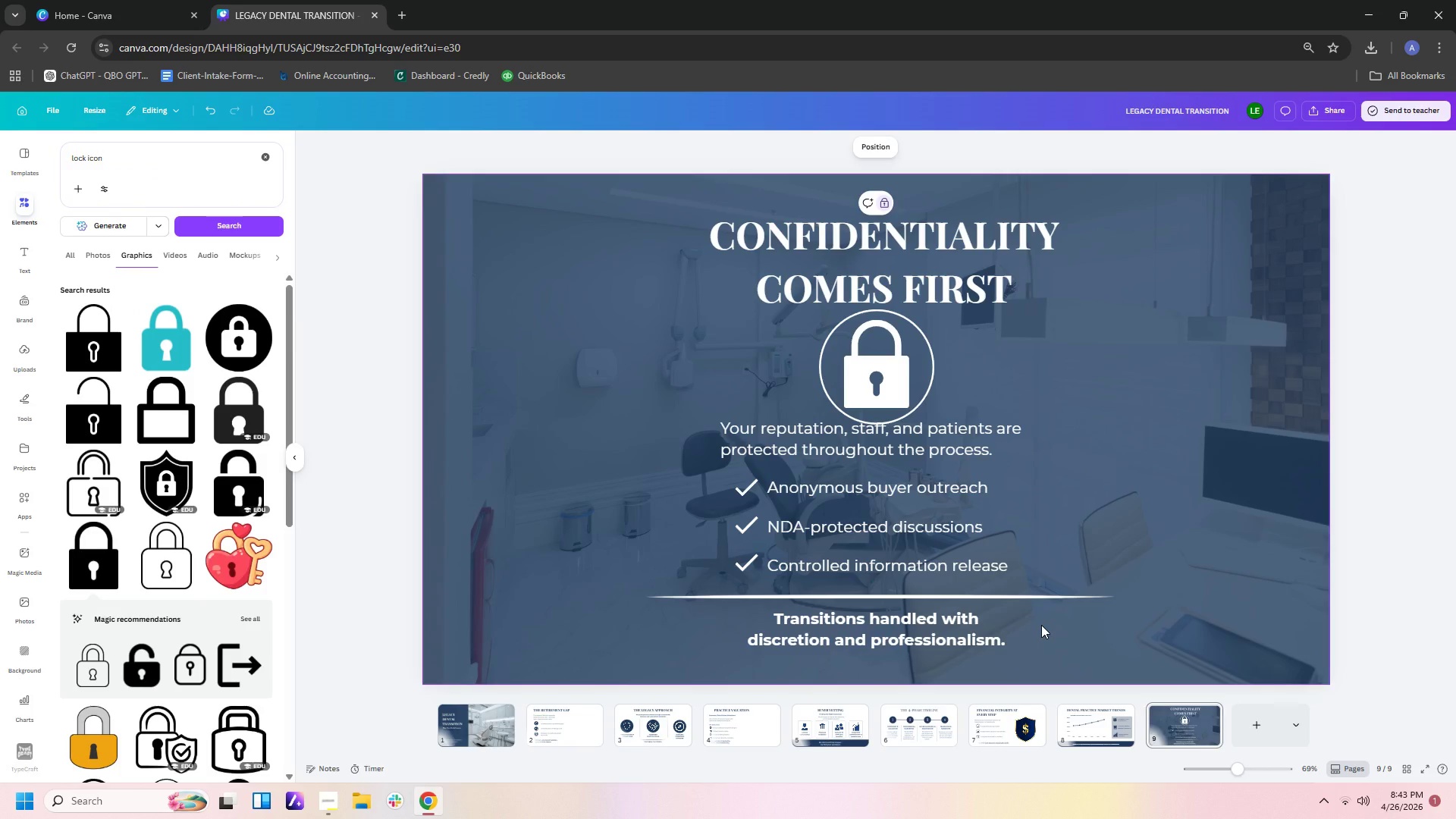 
wait(7.55)
 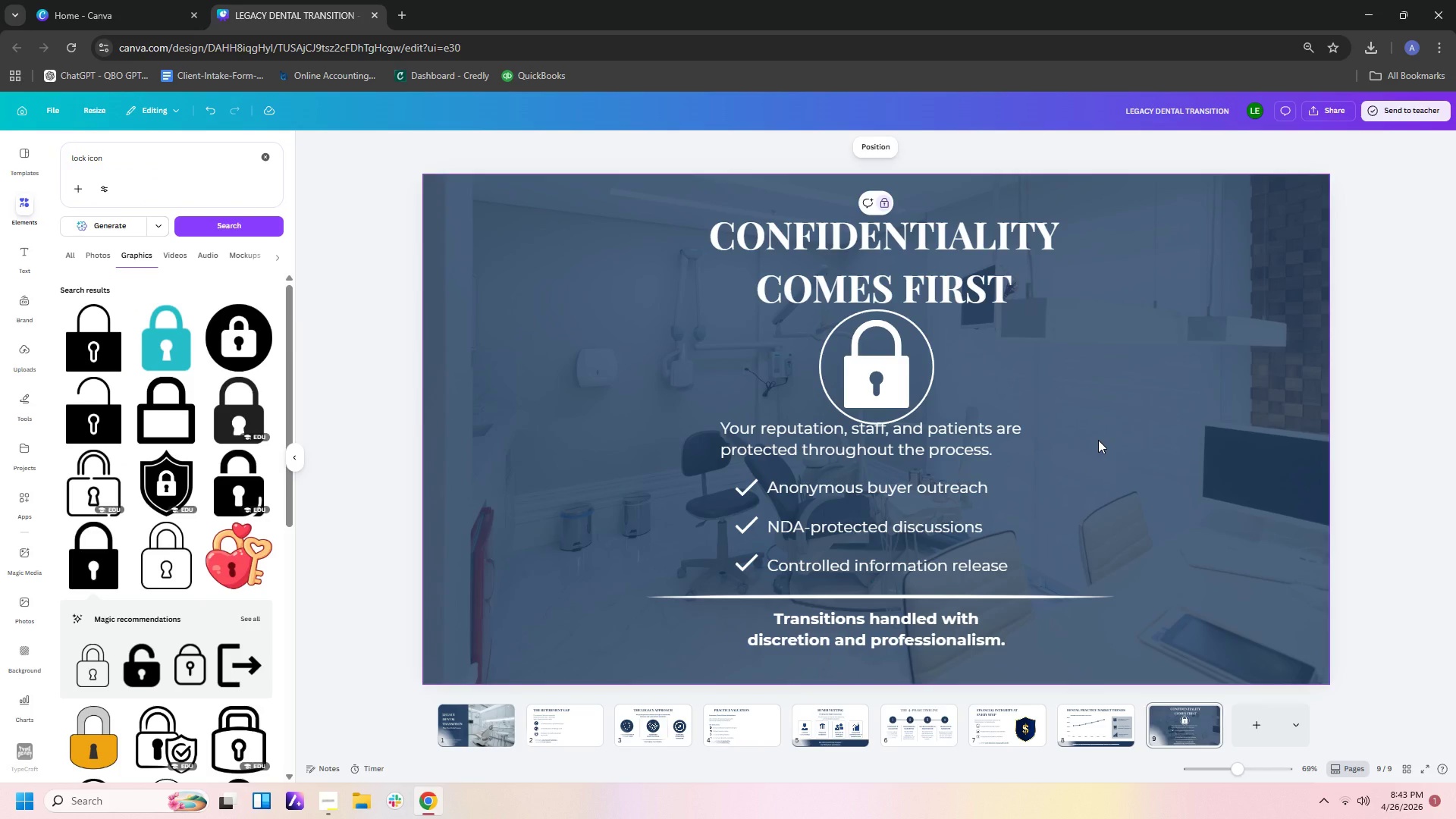 
left_click_drag(start_coordinate=[645, 423], to_coordinate=[990, 582])
 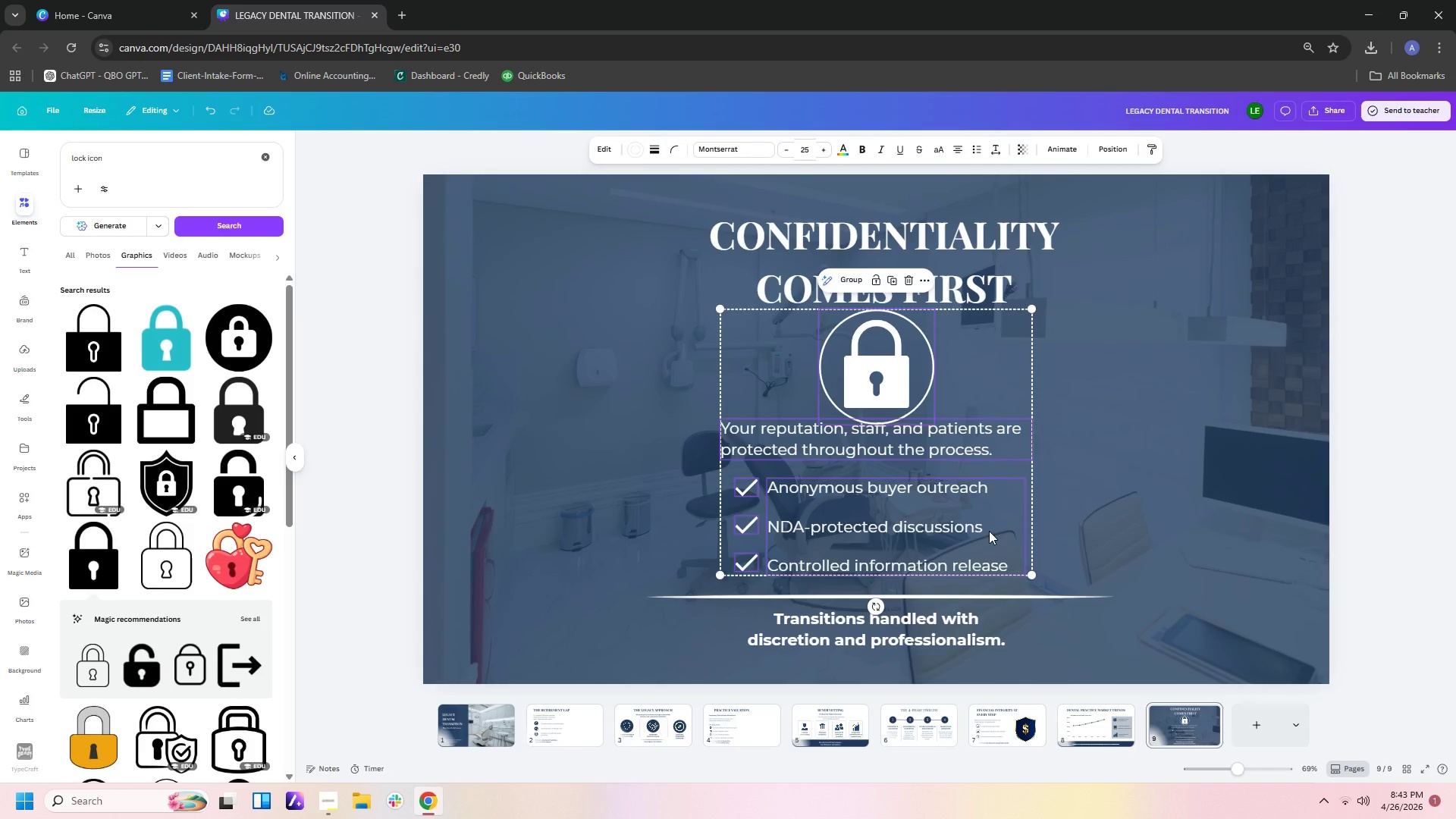 
left_click_drag(start_coordinate=[989, 529], to_coordinate=[989, 544])
 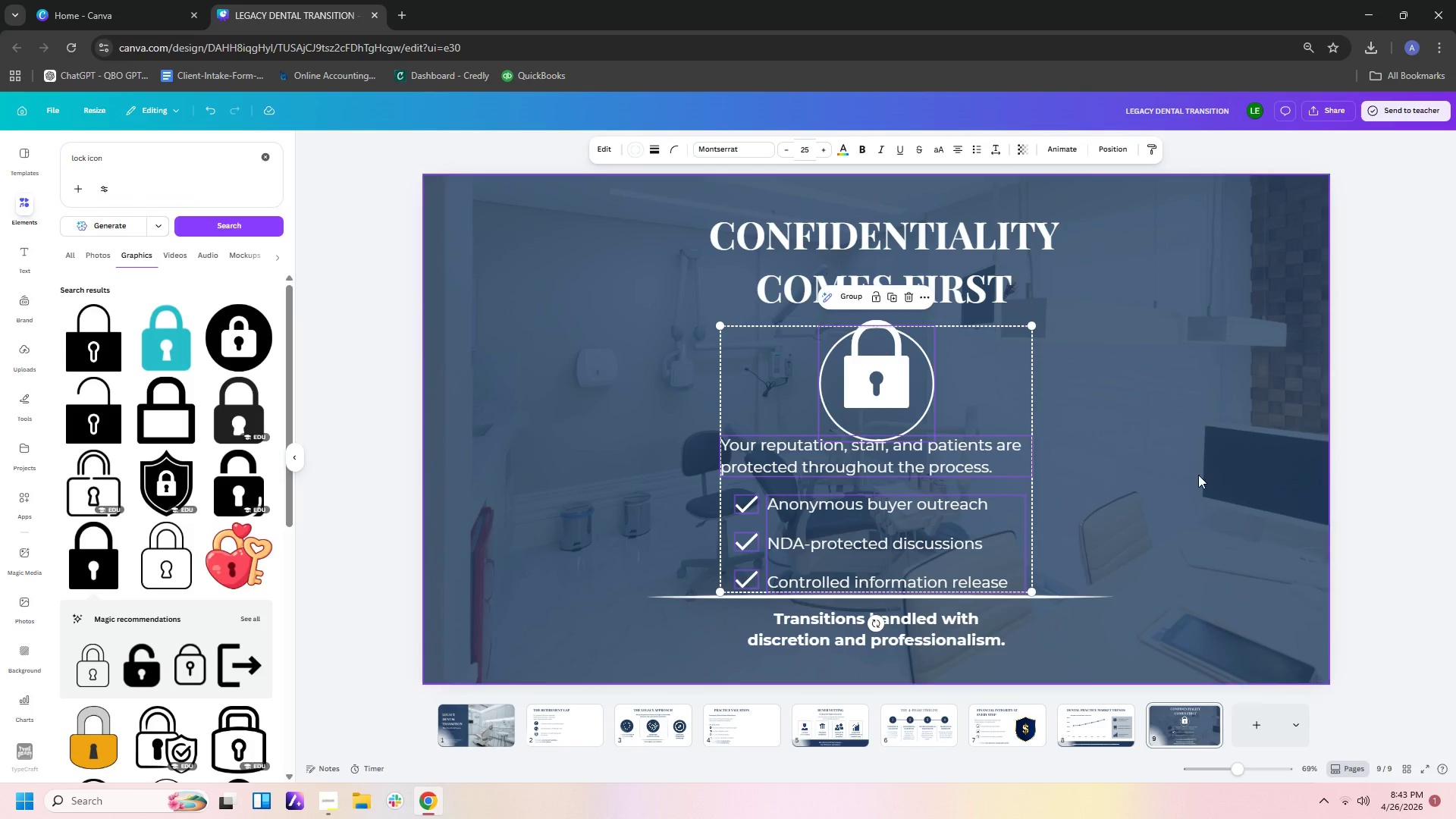 
left_click([1198, 475])
 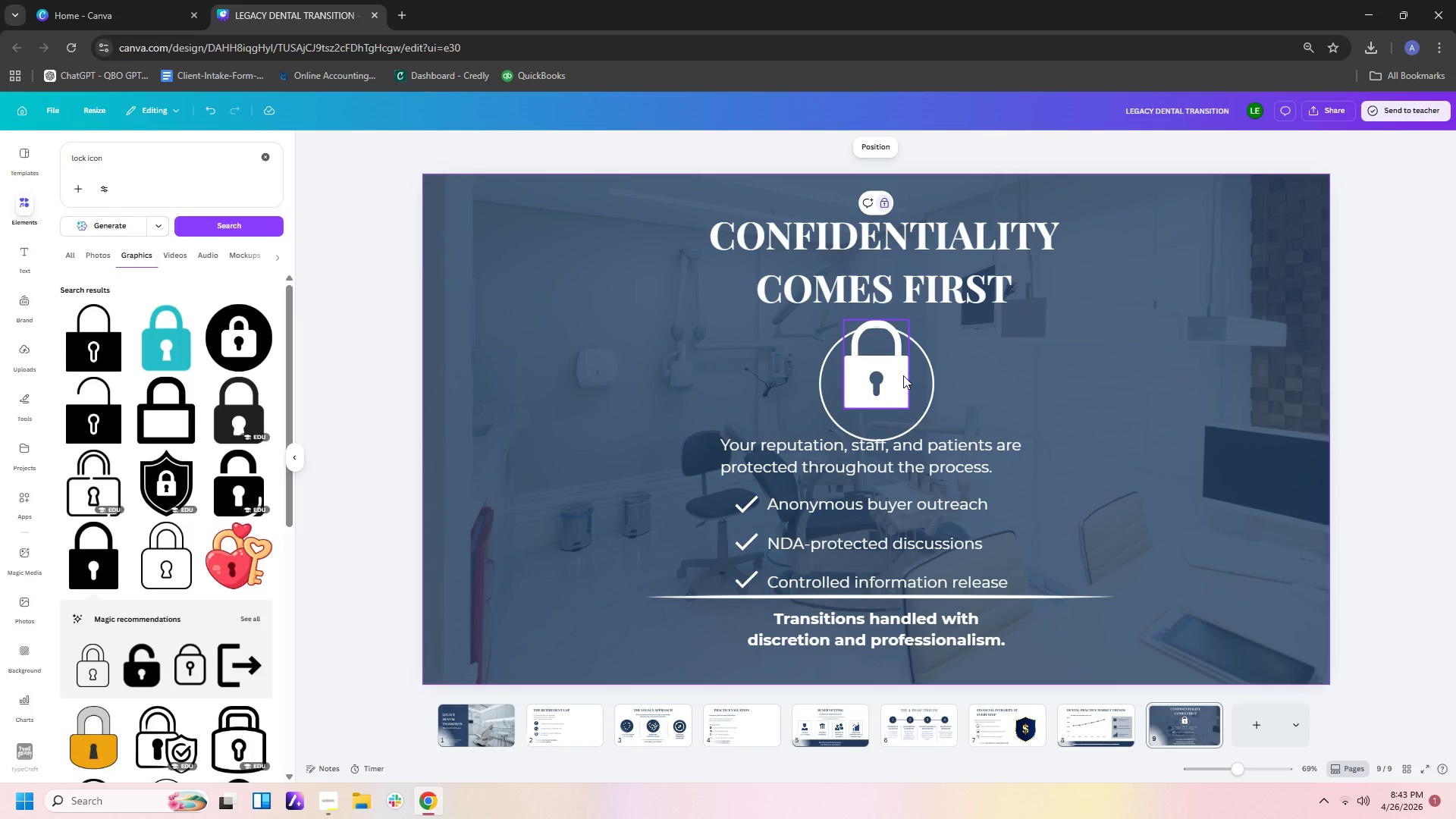 
left_click([921, 384])
 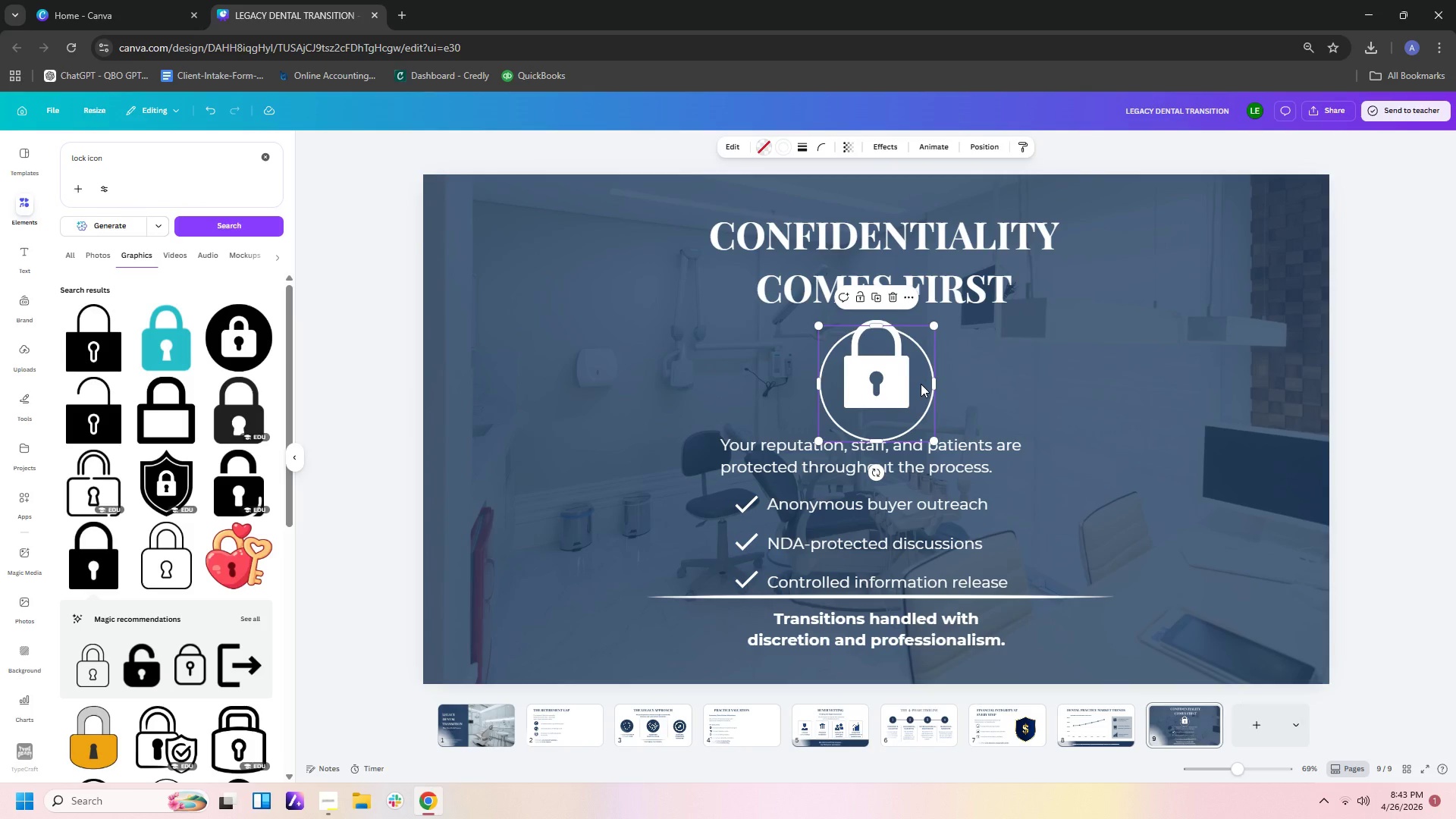 
left_click_drag(start_coordinate=[921, 384], to_coordinate=[917, 368])
 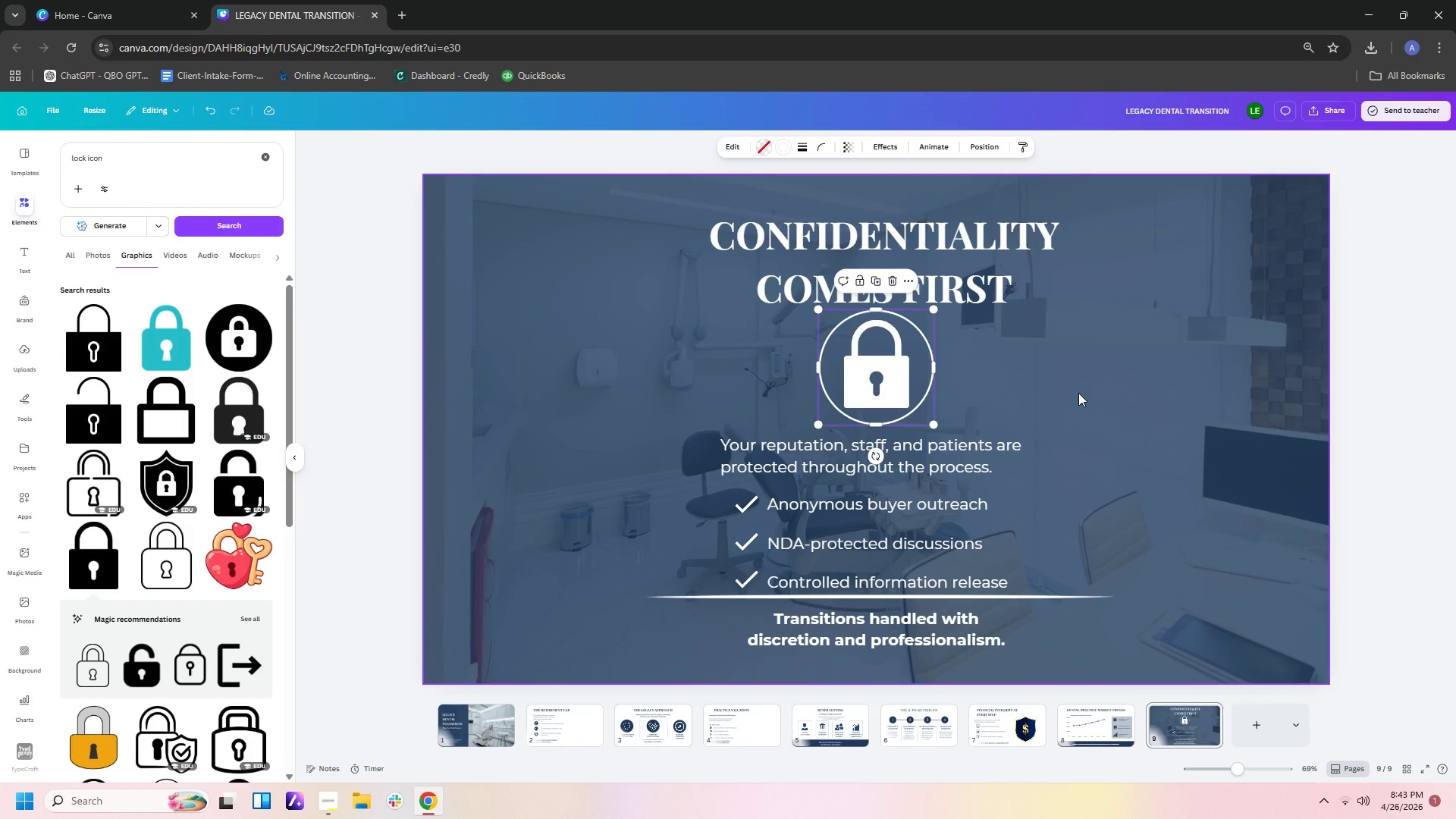 
left_click([1078, 393])
 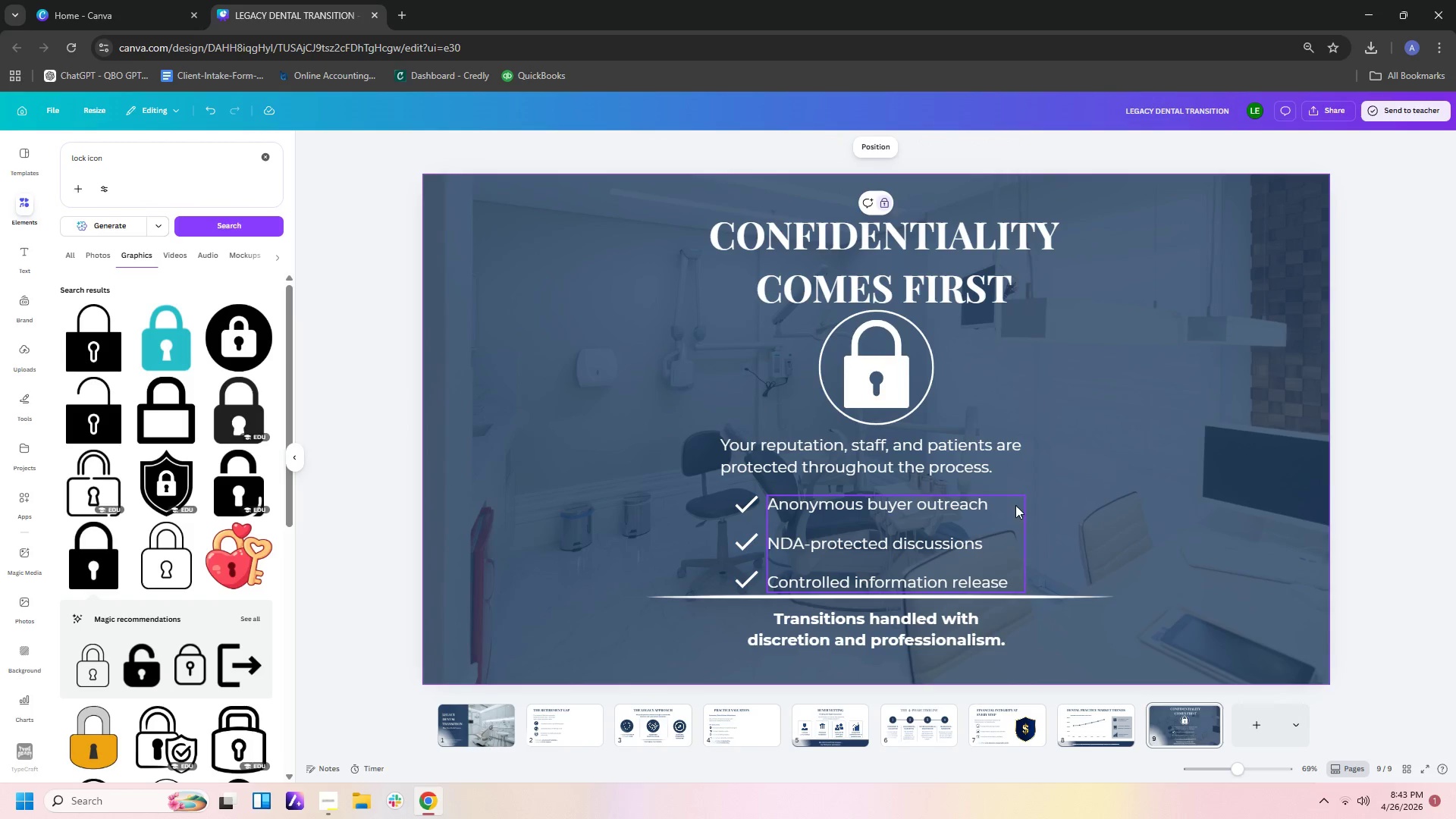 
left_click_drag(start_coordinate=[1143, 569], to_coordinate=[670, 471])
 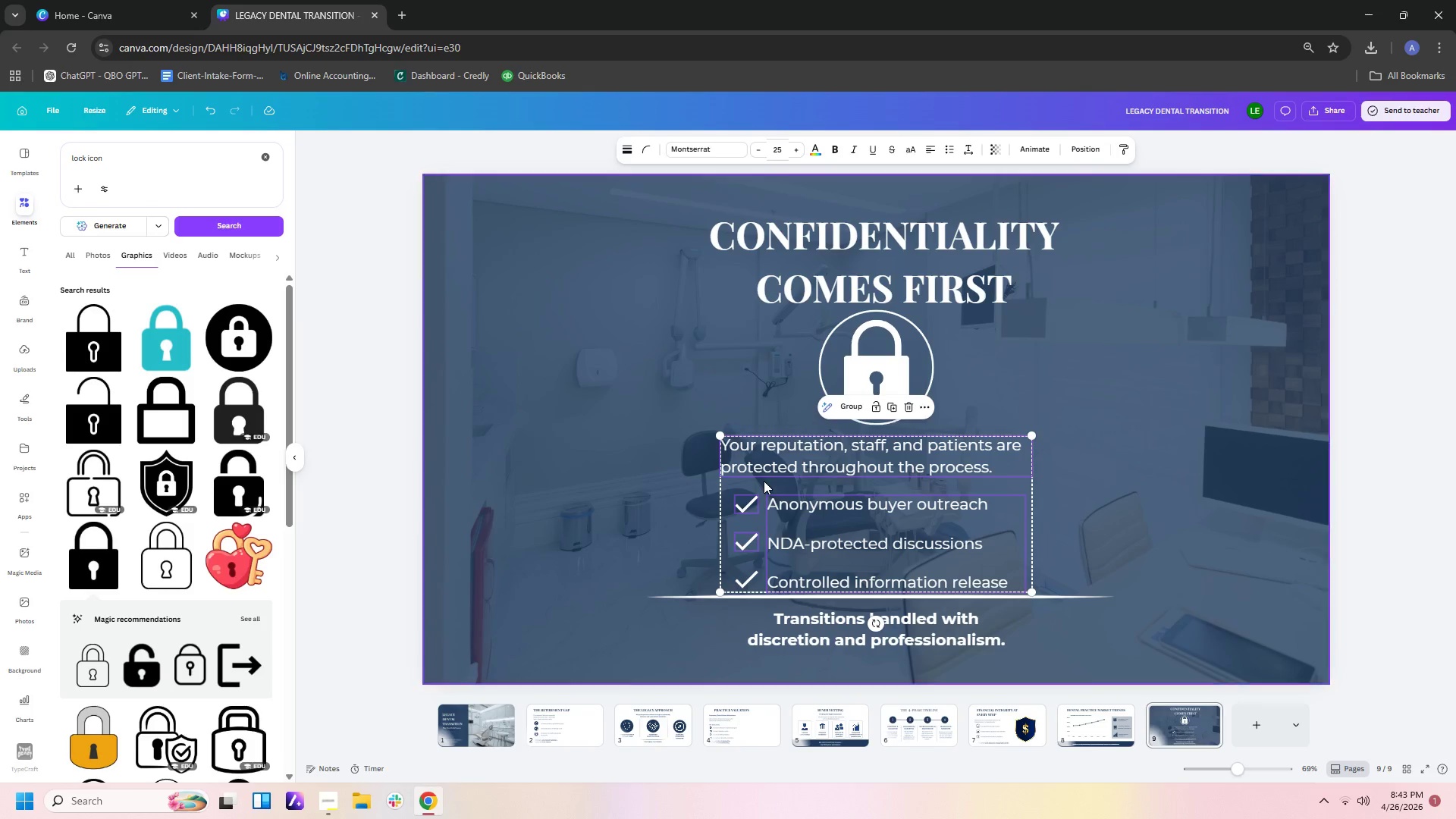 
left_click_drag(start_coordinate=[764, 481], to_coordinate=[766, 477])
 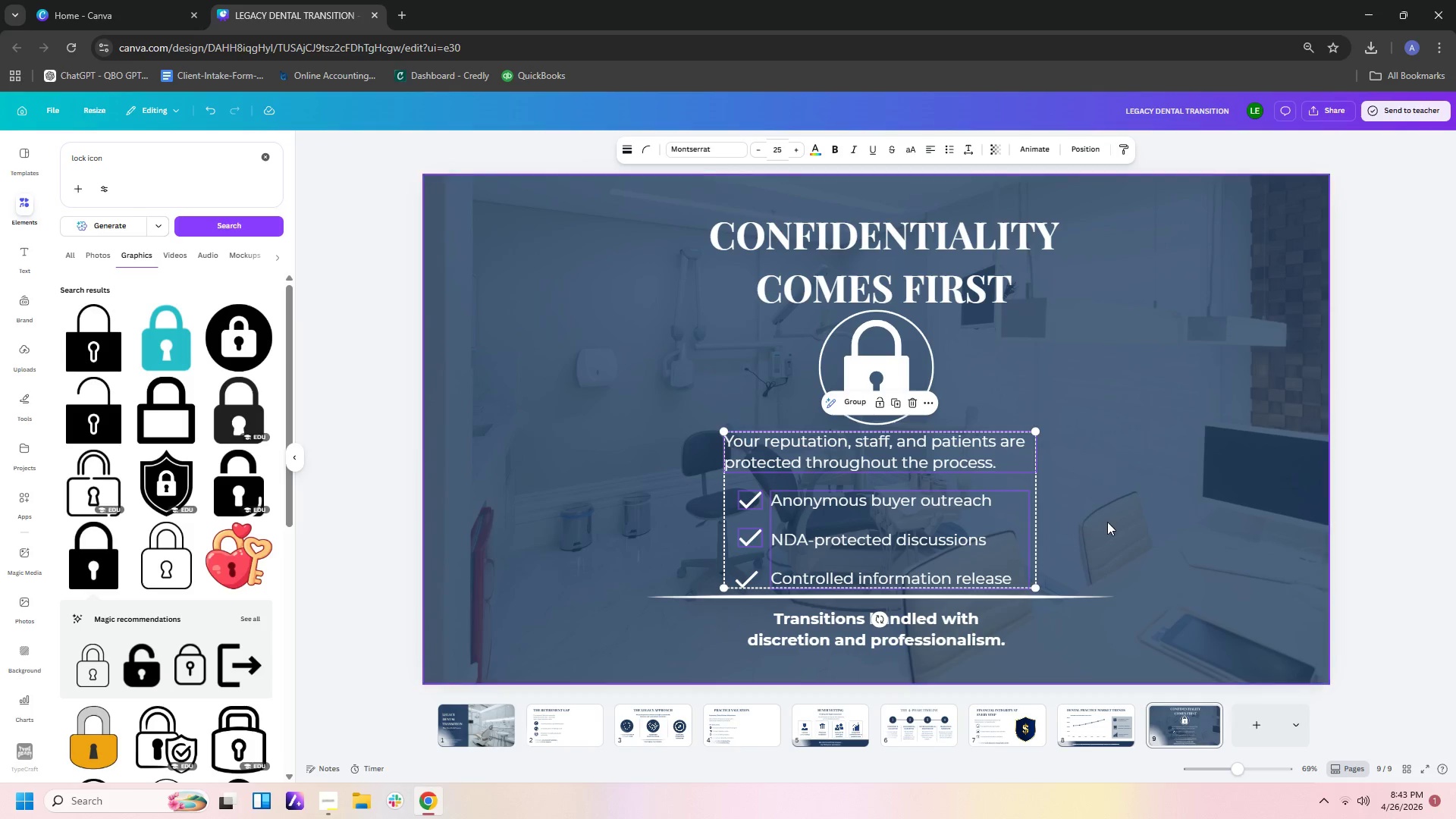 
left_click([1107, 522])
 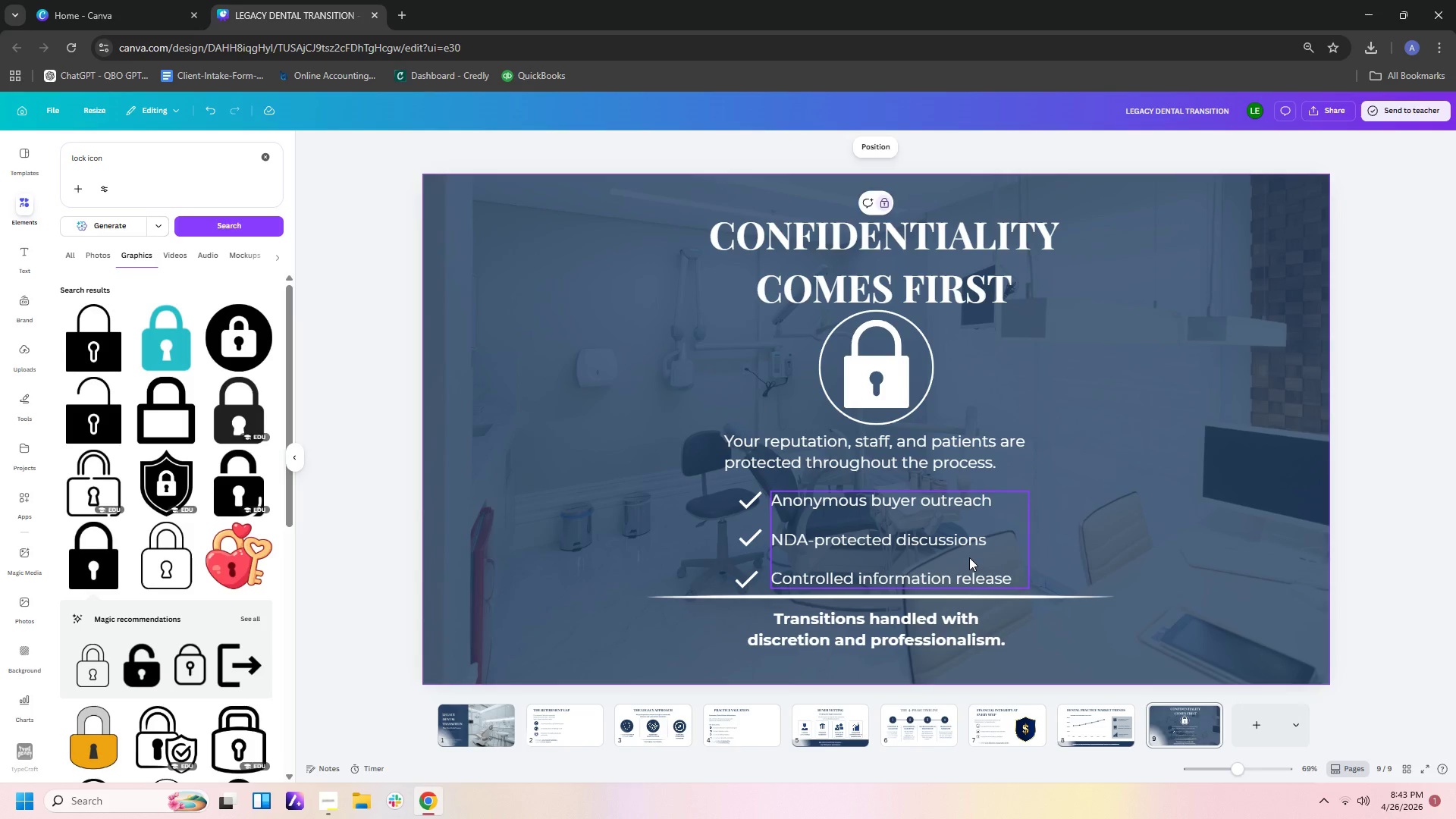 
left_click([967, 557])
 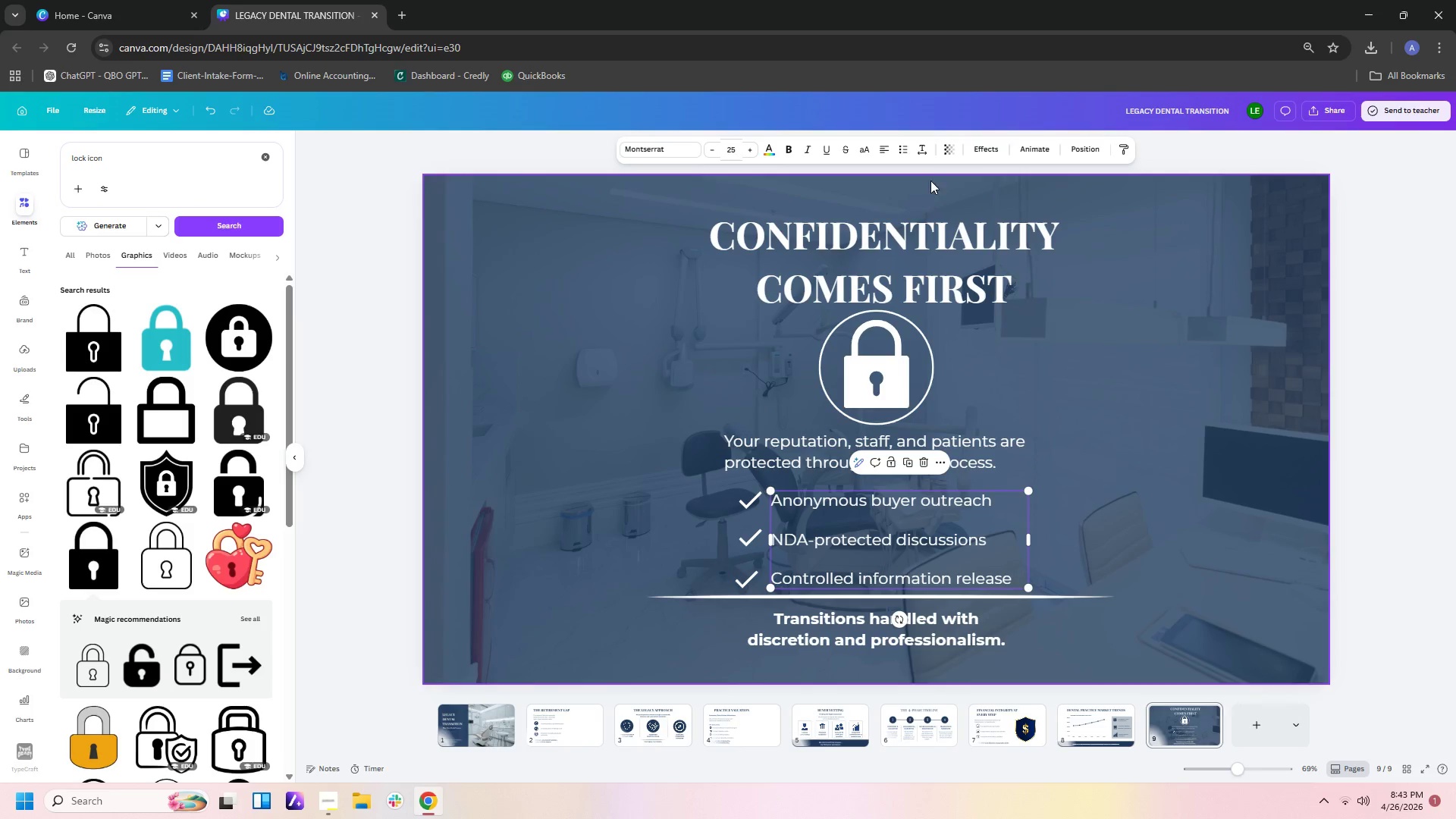 
left_click([927, 155])
 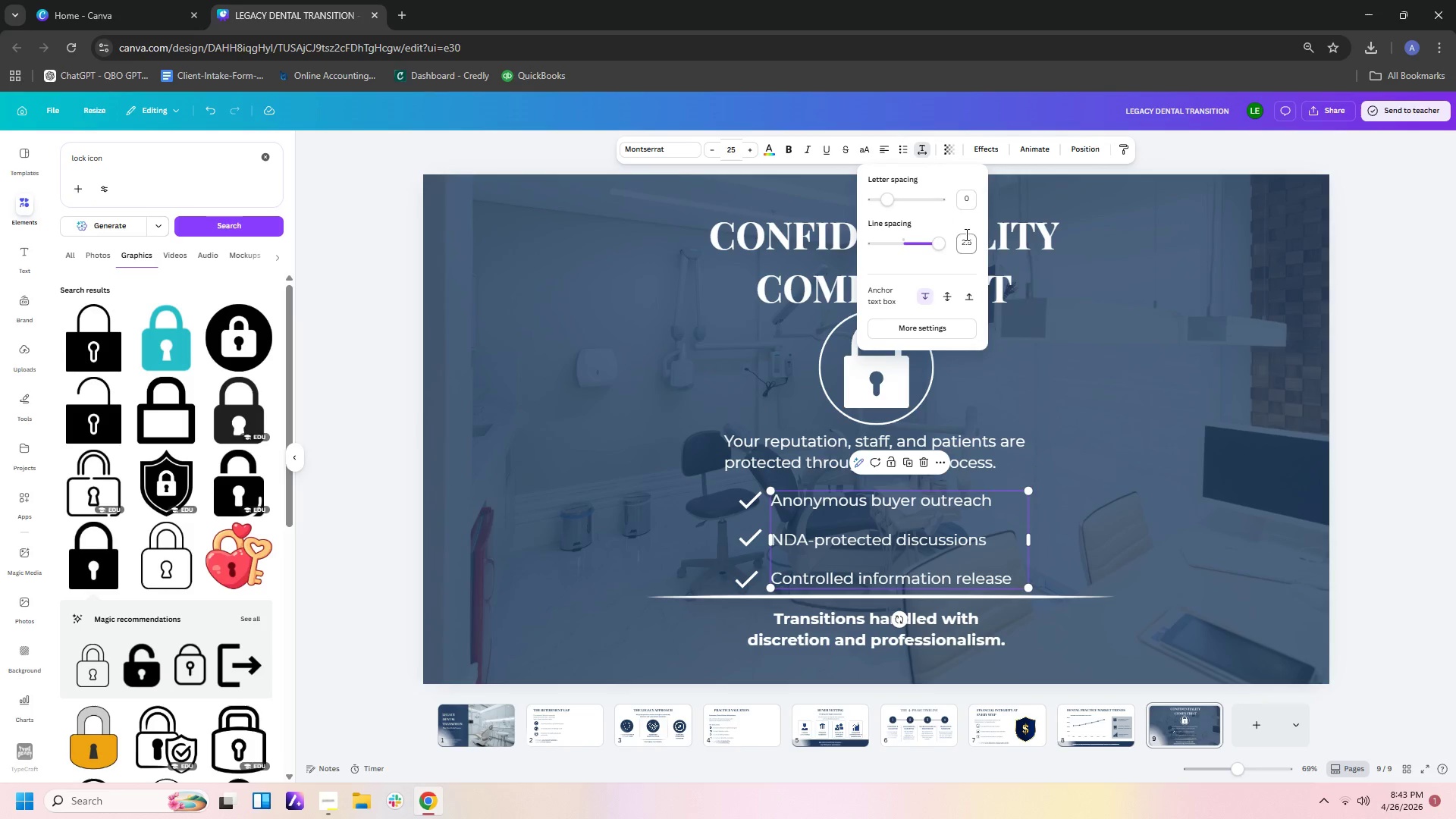 
left_click([965, 240])
 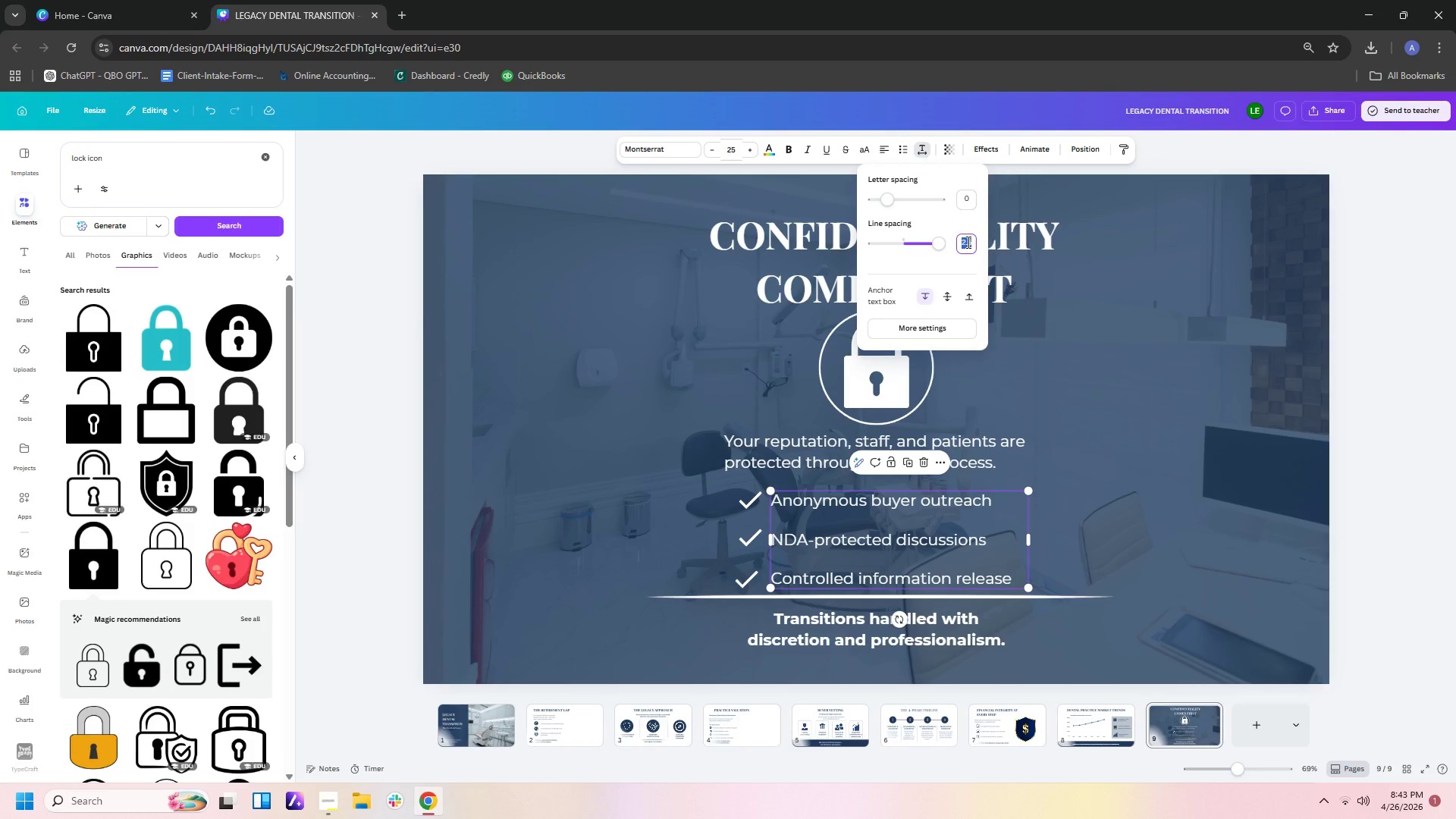 
key(Numpad2)
 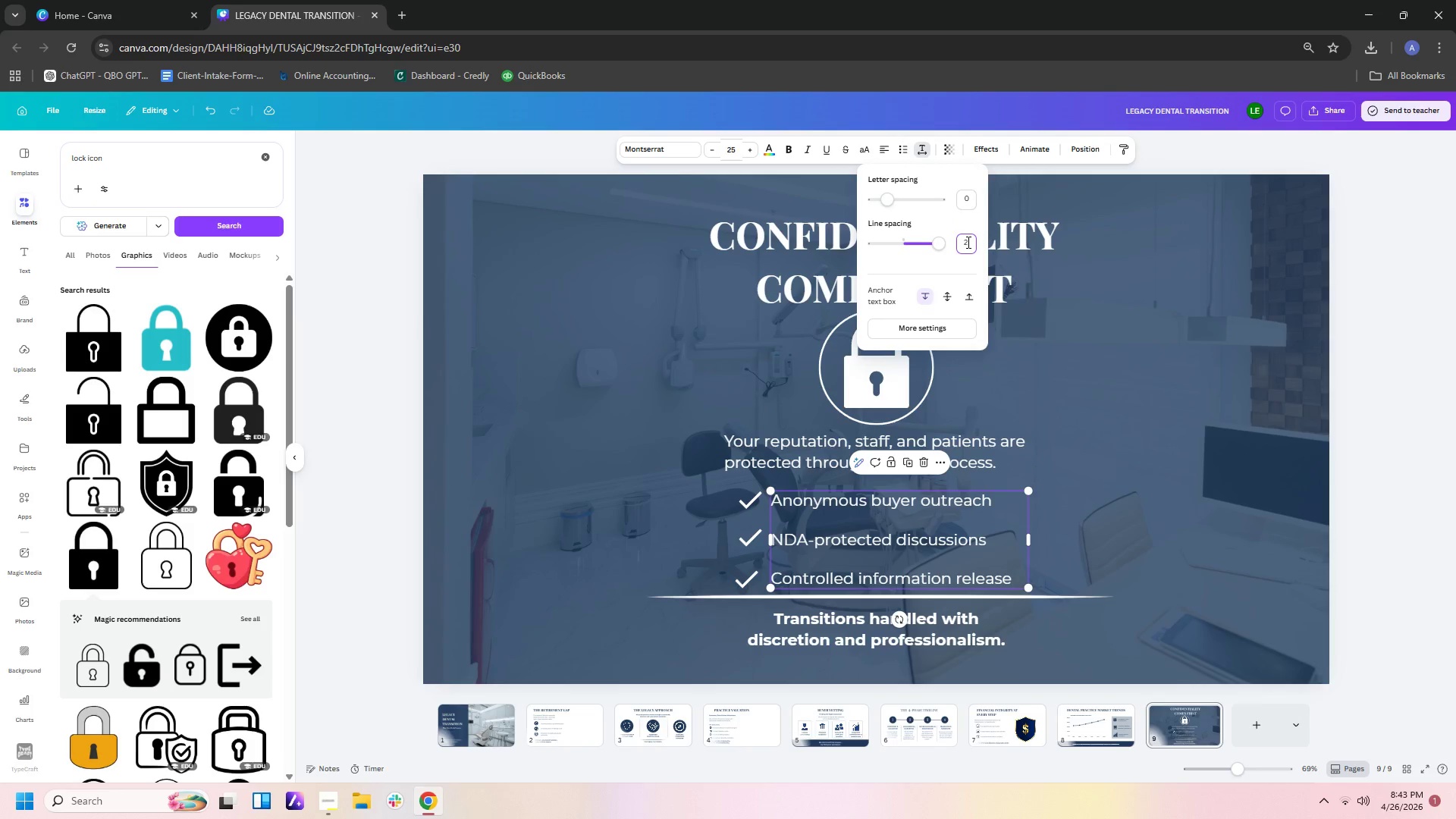 
key(NumpadDecimal)
 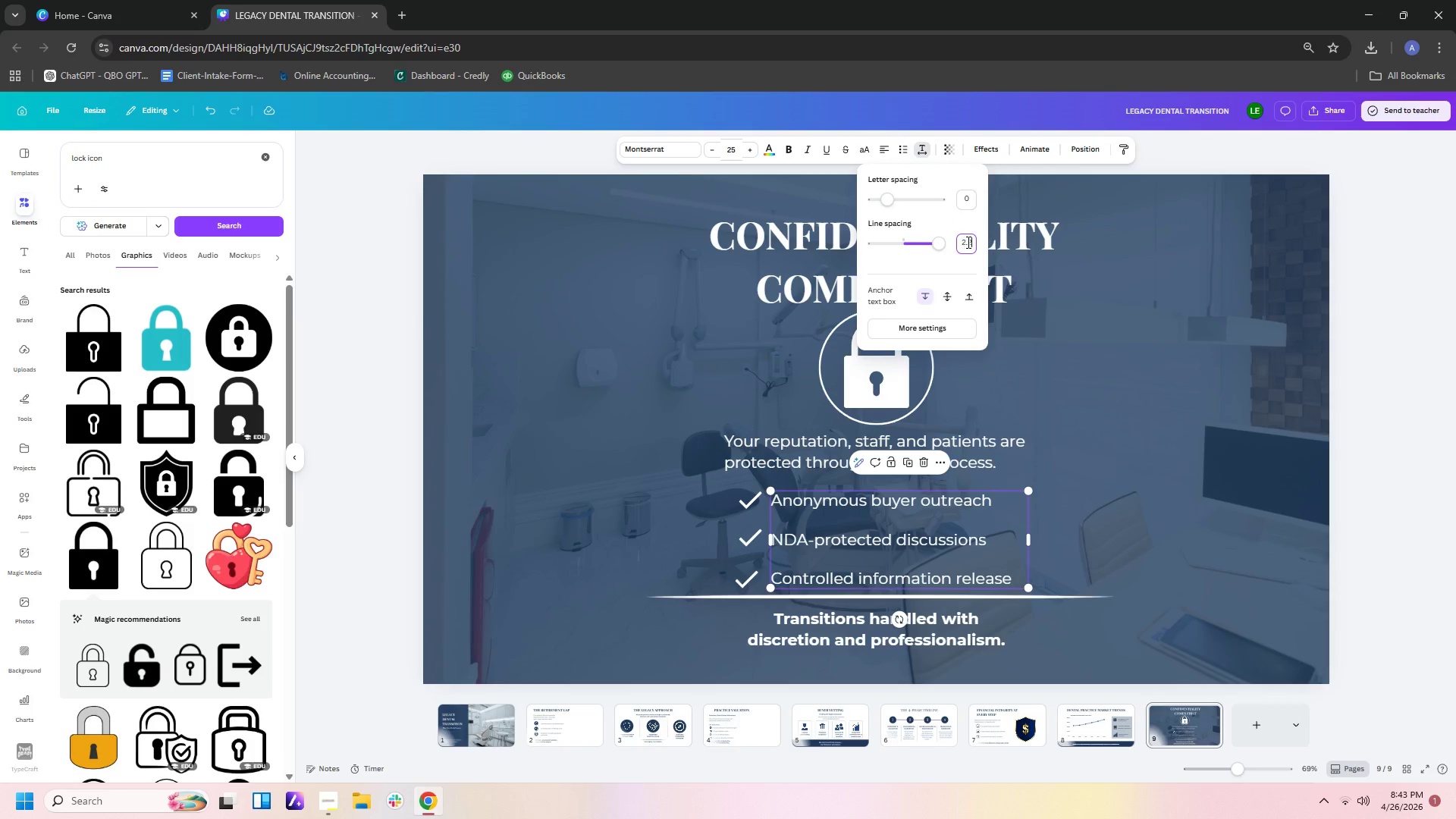 
key(Numpad2)
 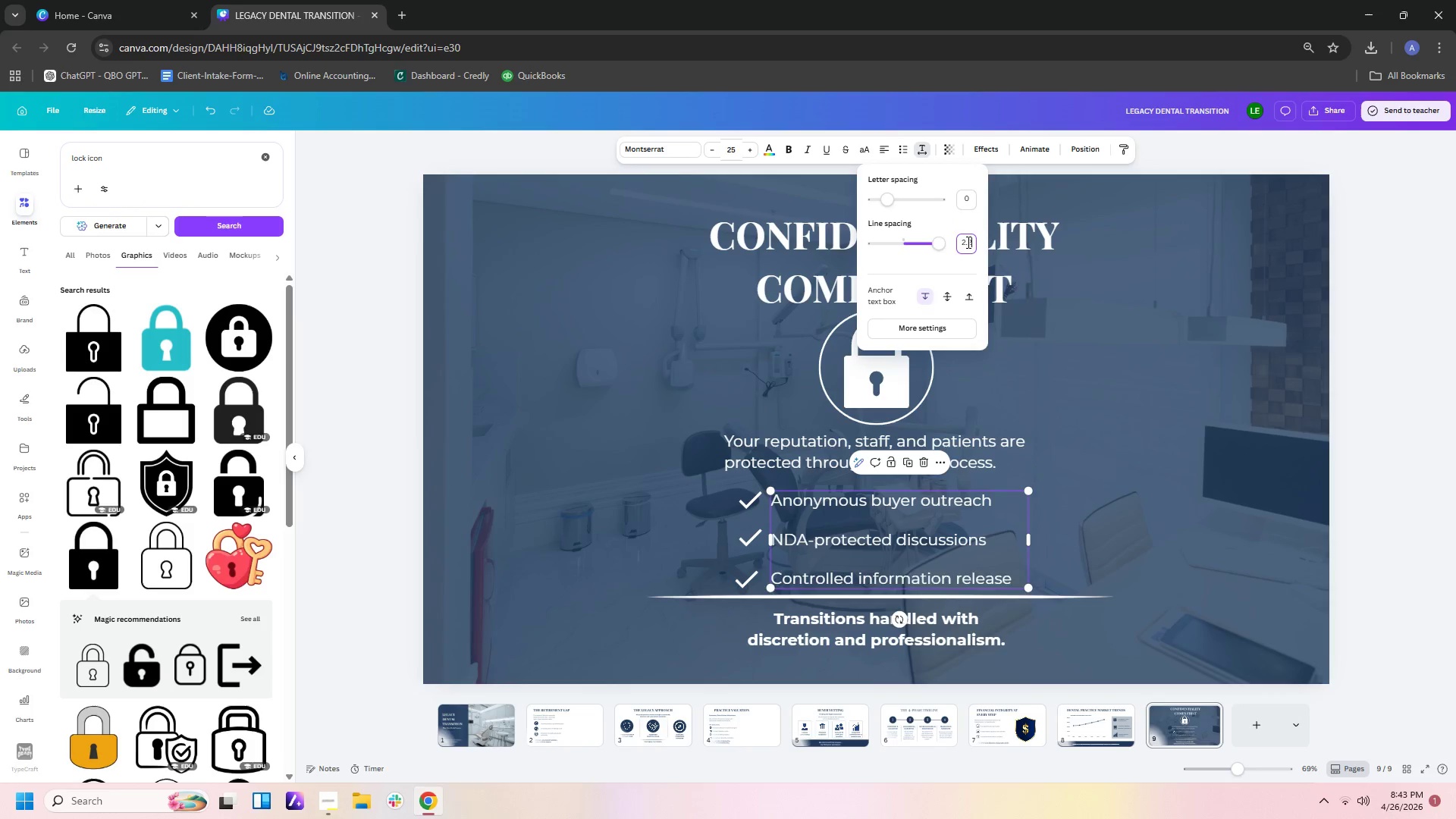 
key(NumpadEnter)
 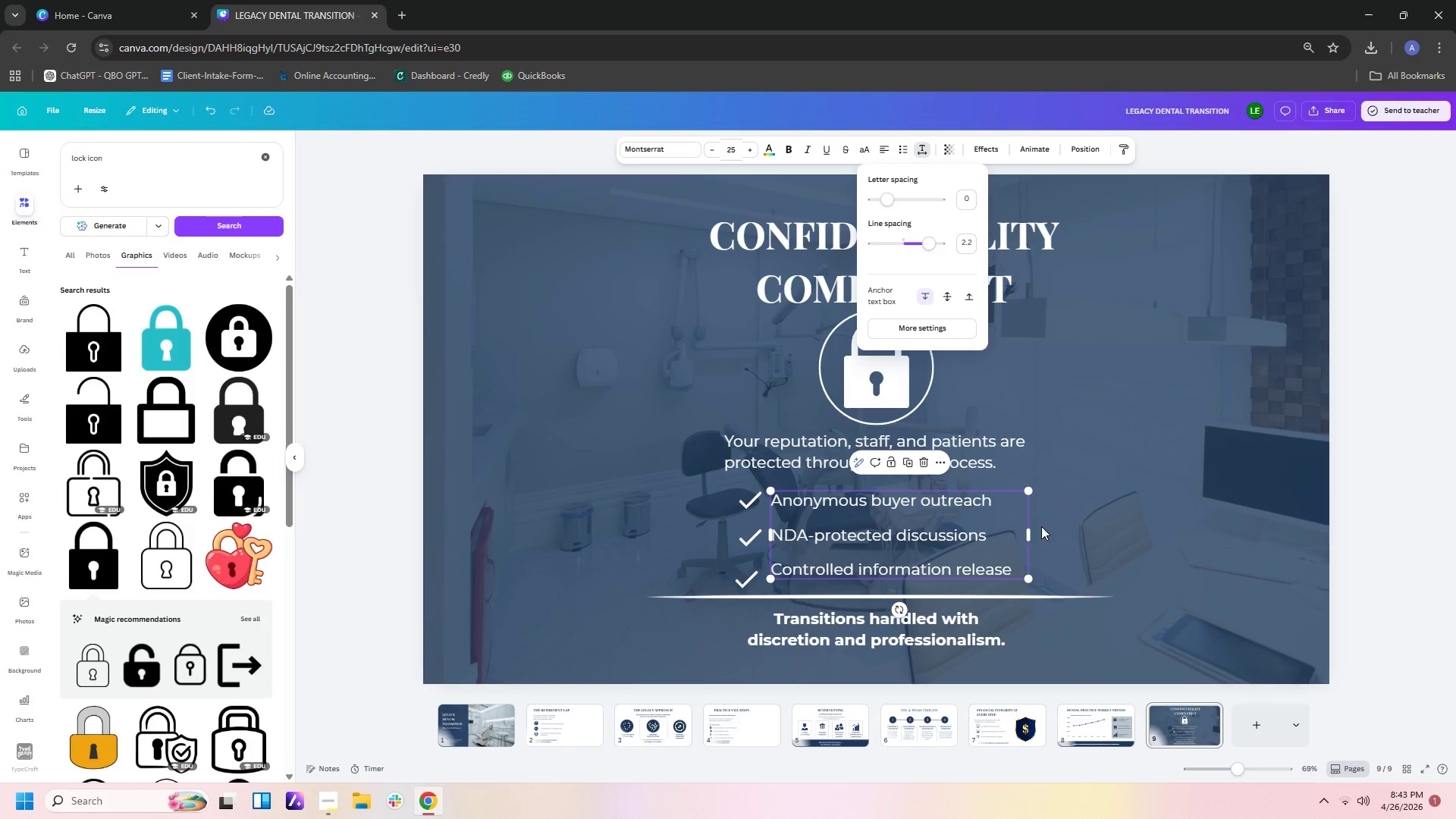 
left_click([1083, 529])
 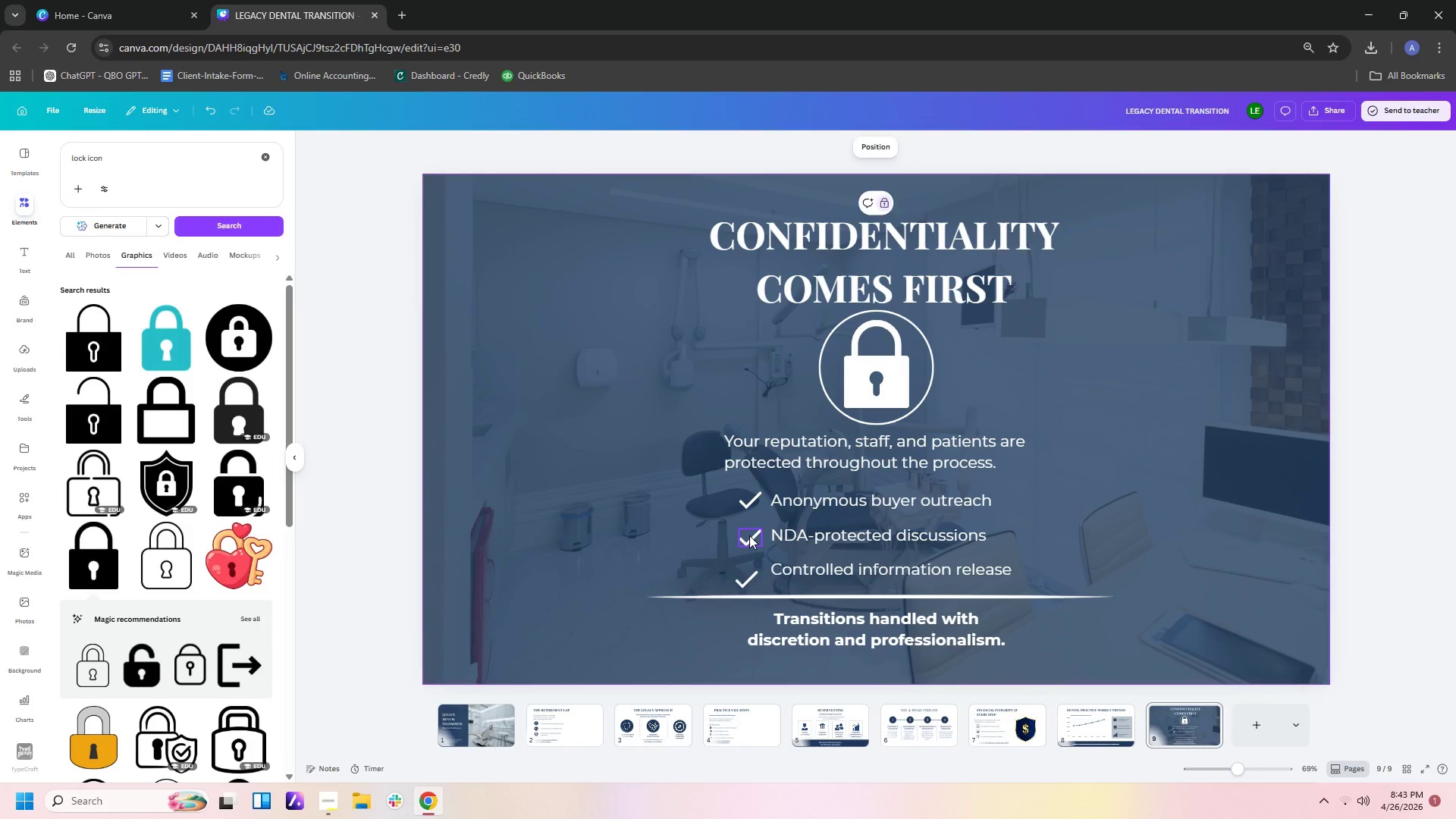 
left_click([749, 535])
 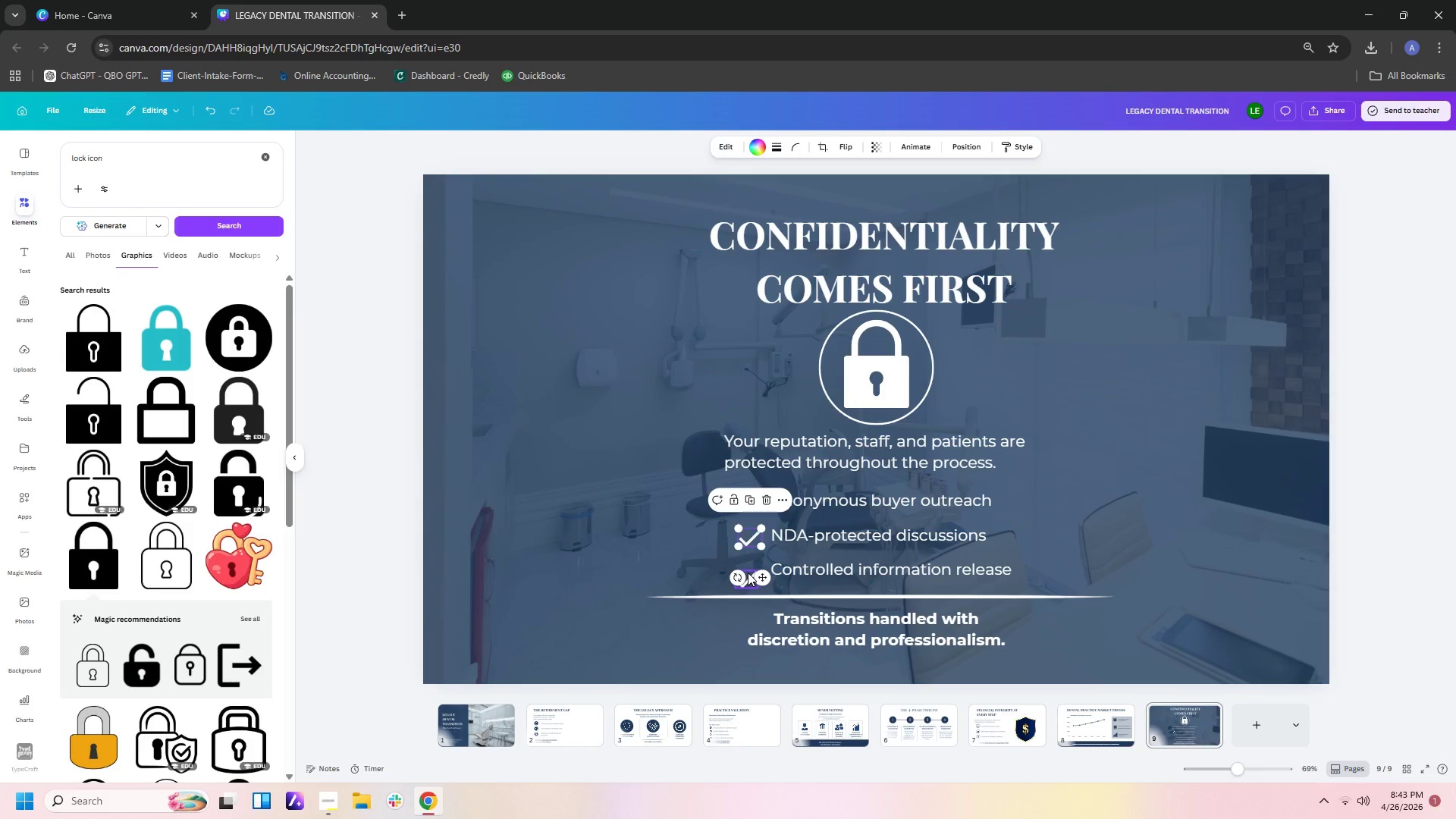 
left_click([748, 573])
 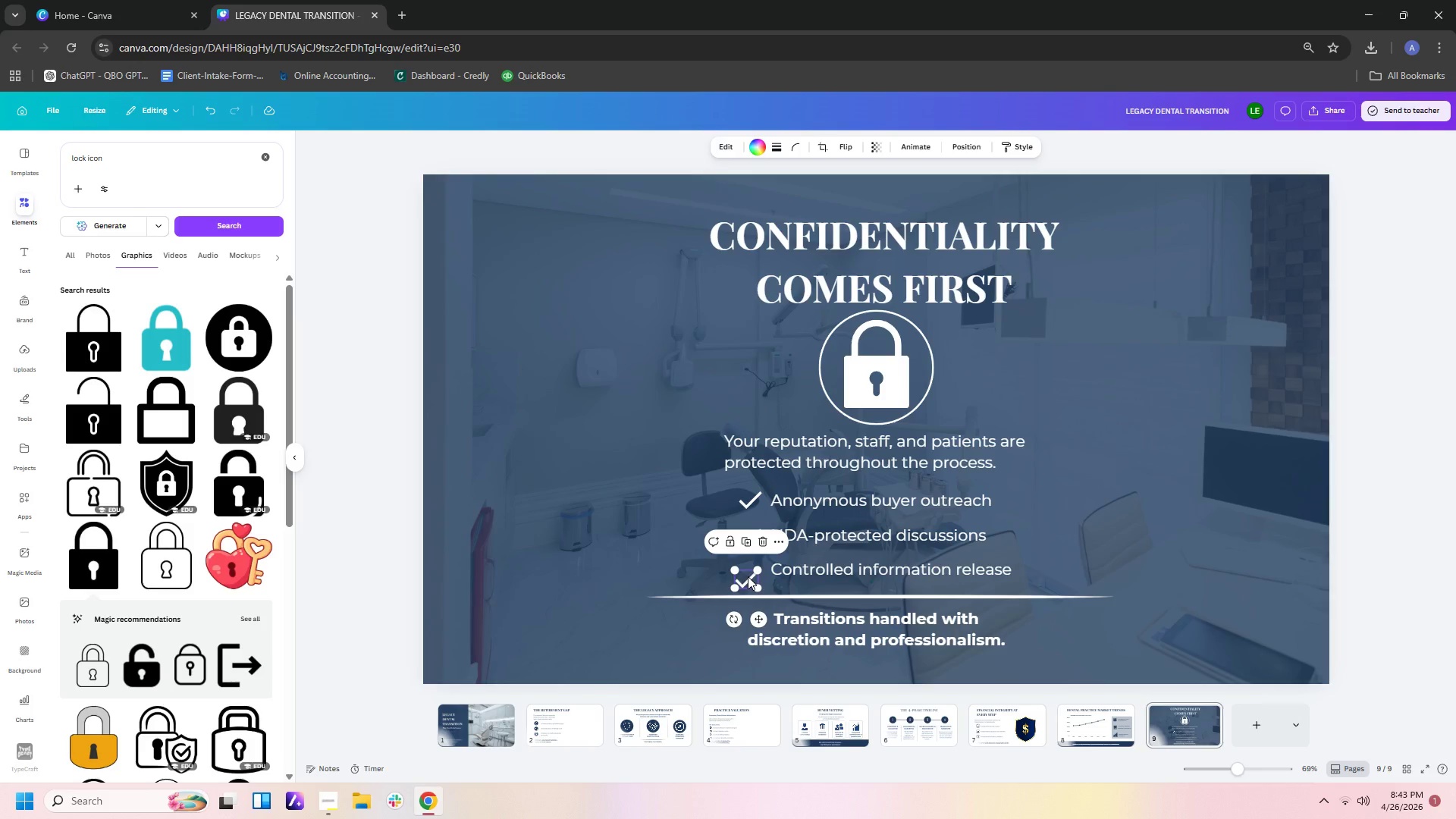 
left_click_drag(start_coordinate=[748, 578], to_coordinate=[749, 569])
 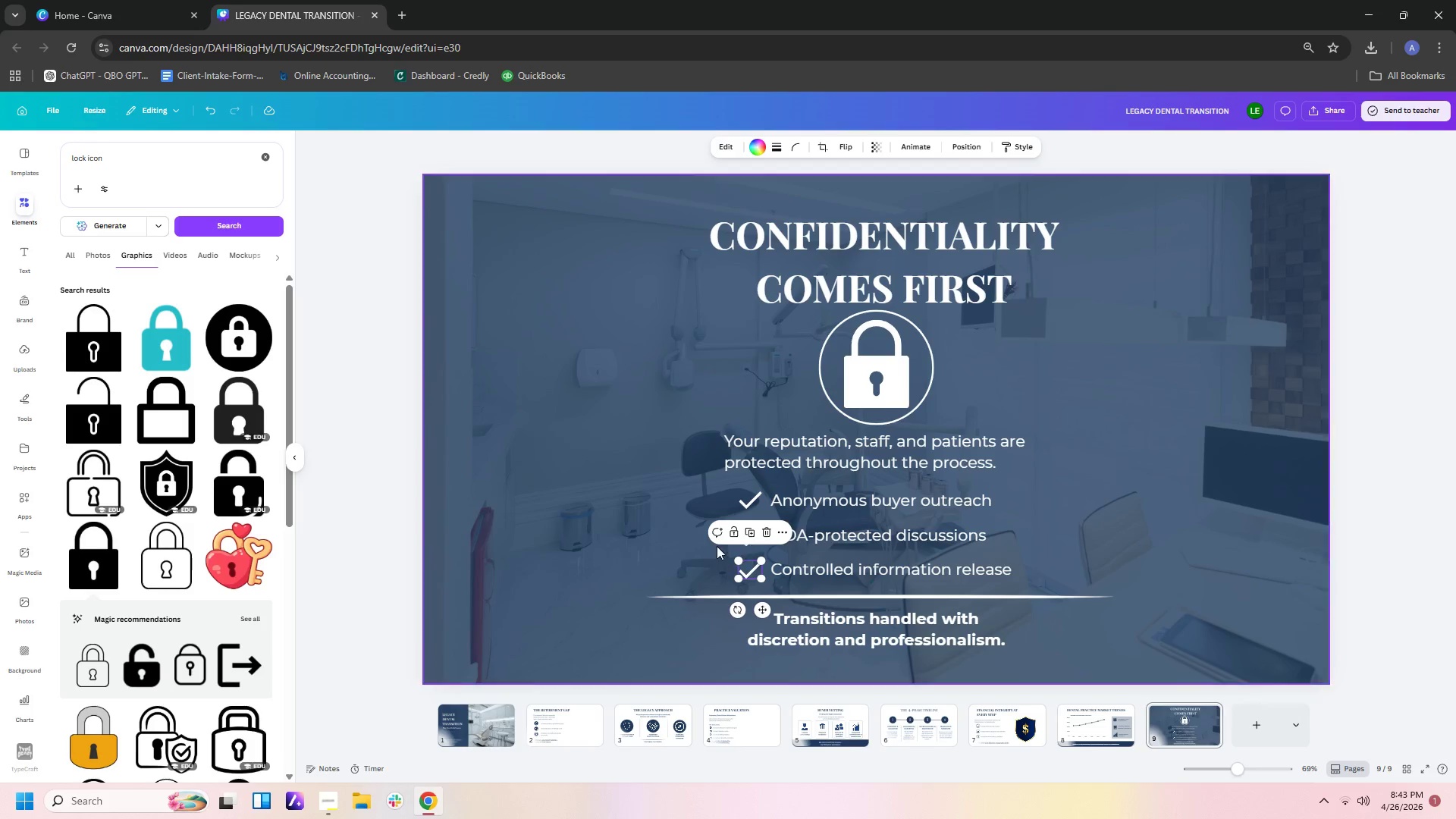 
left_click([717, 546])
 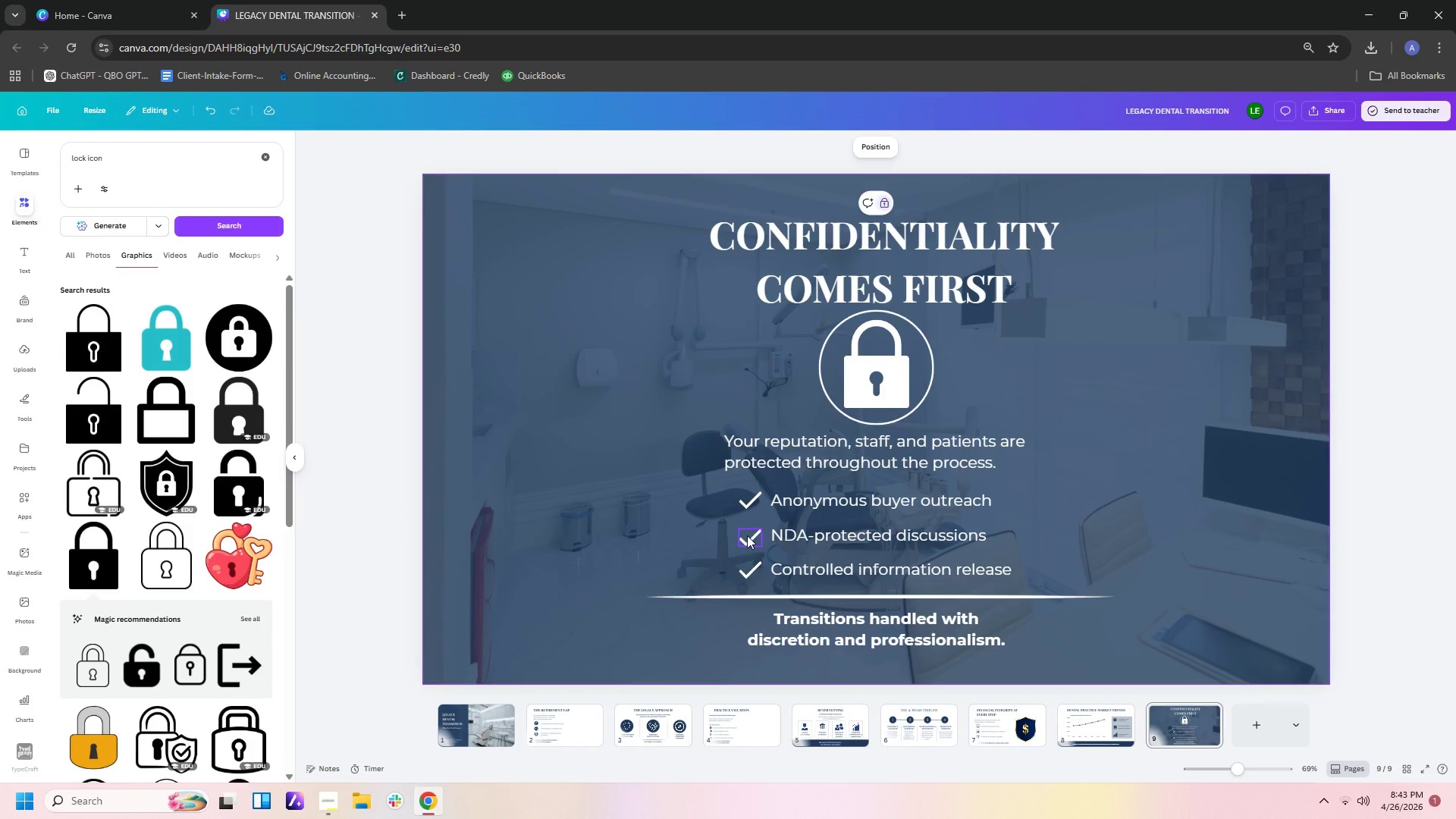 
left_click_drag(start_coordinate=[748, 535], to_coordinate=[748, 531])
 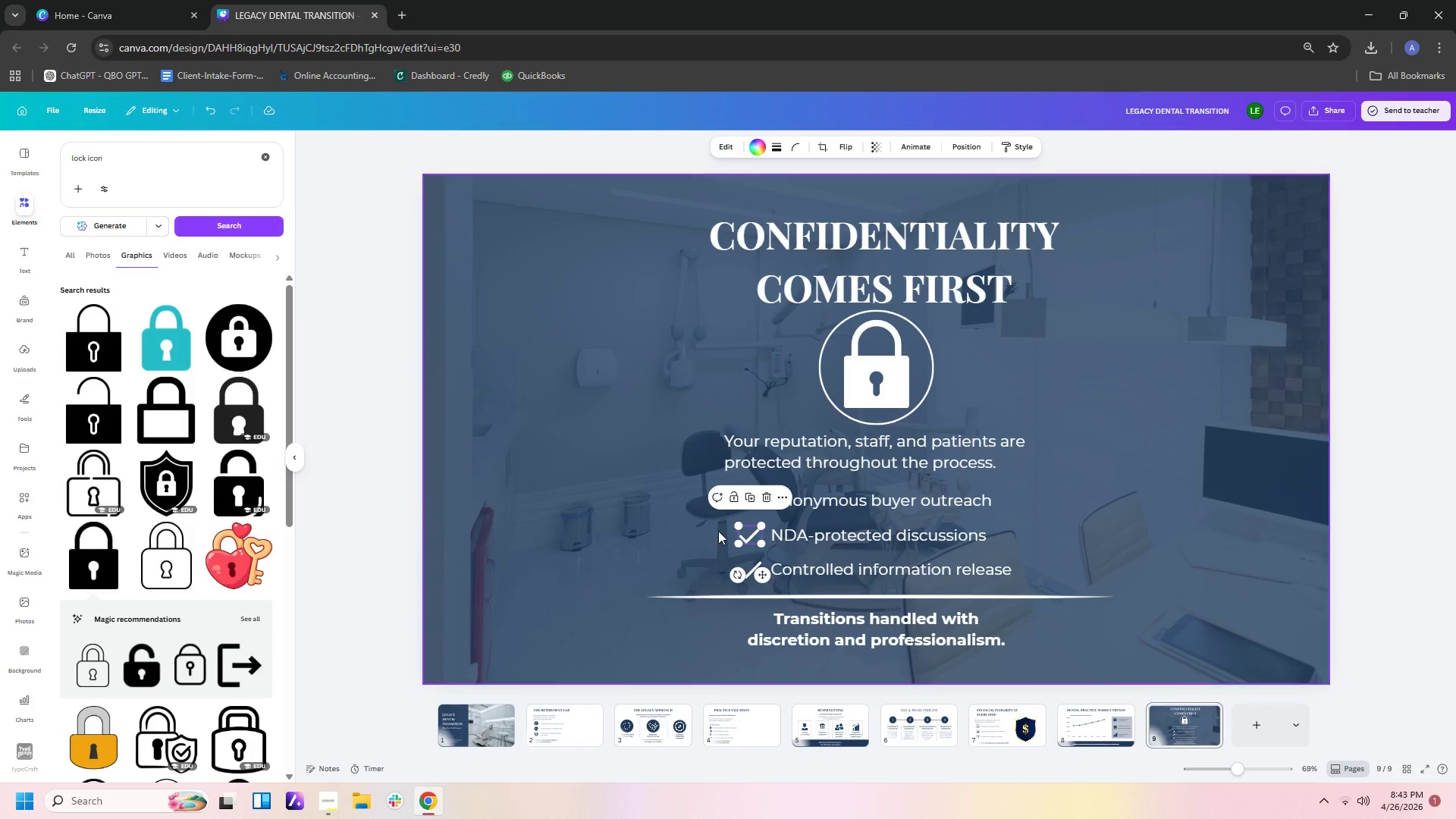 
left_click([718, 531])
 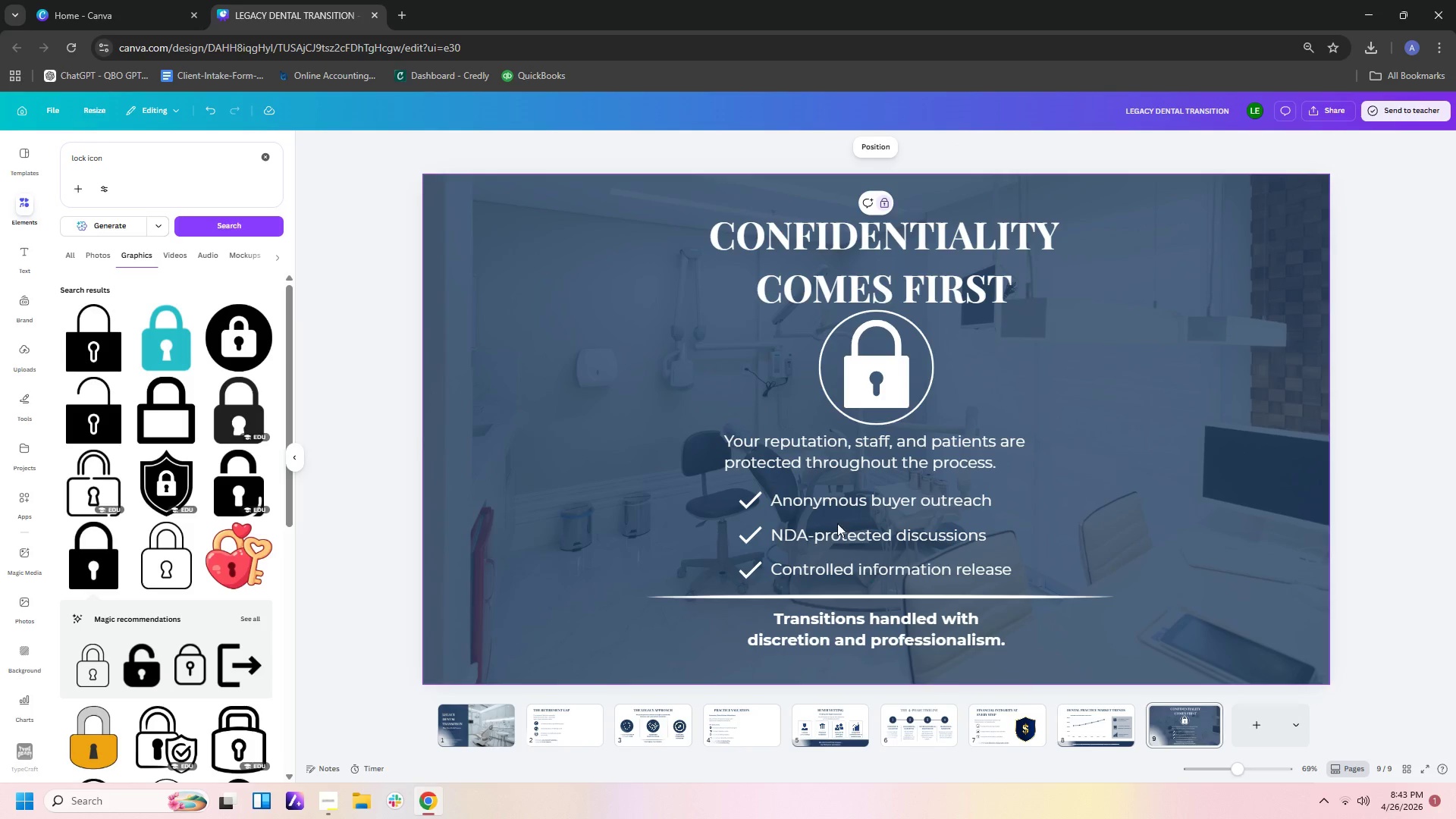 
left_click([1171, 519])
 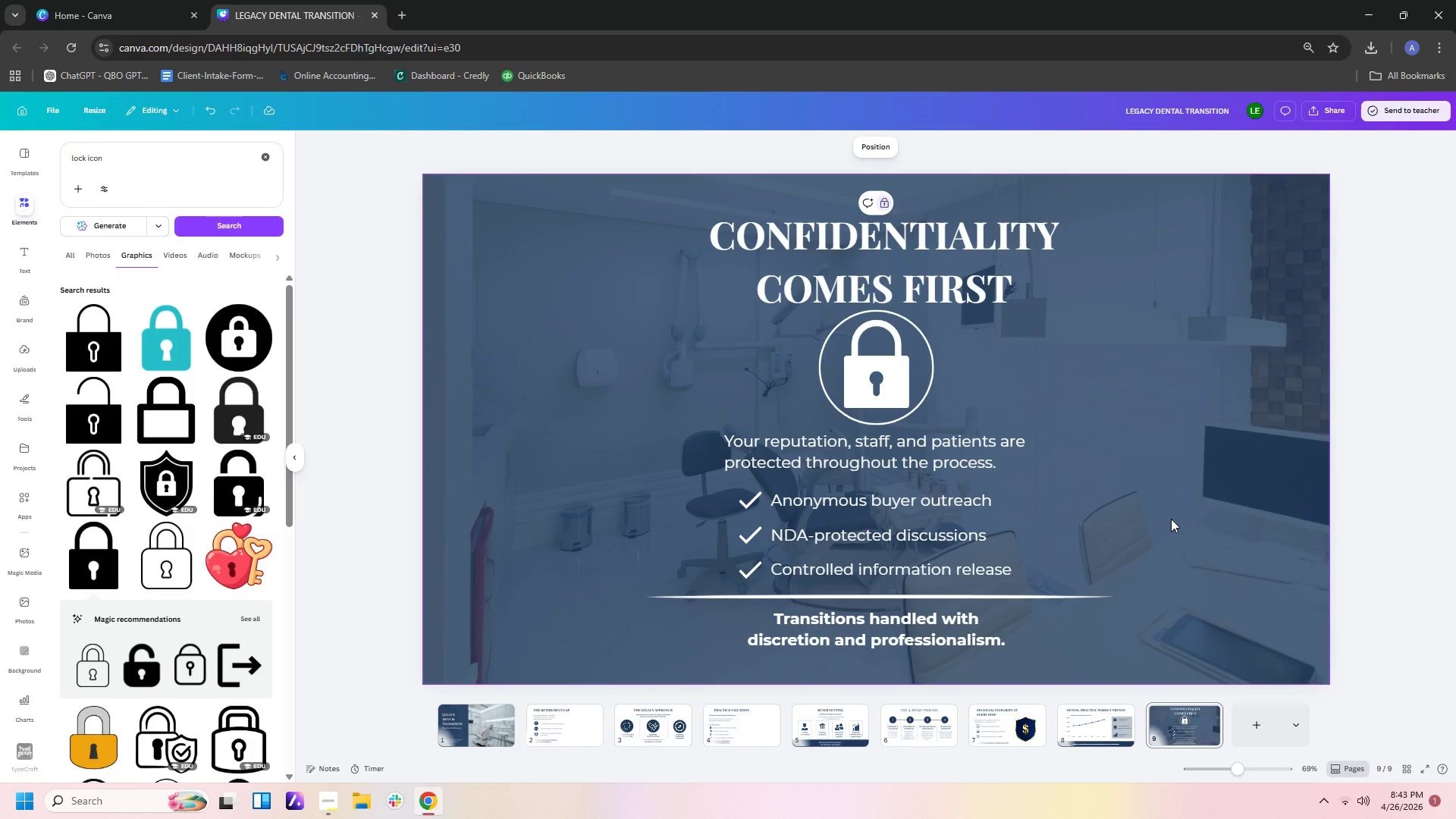 
wait(8.69)
 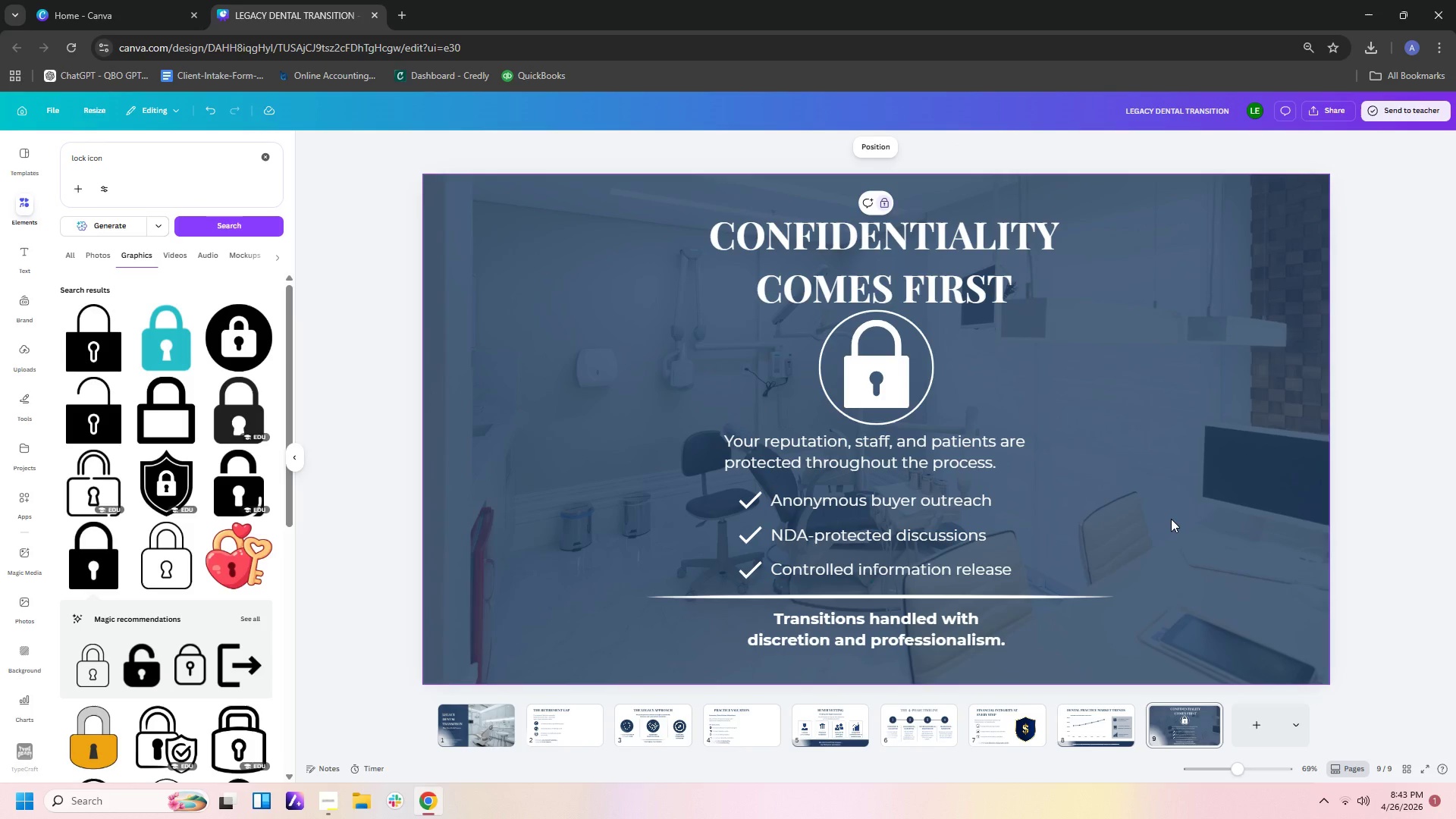 
left_click_drag(start_coordinate=[700, 488], to_coordinate=[752, 571])
 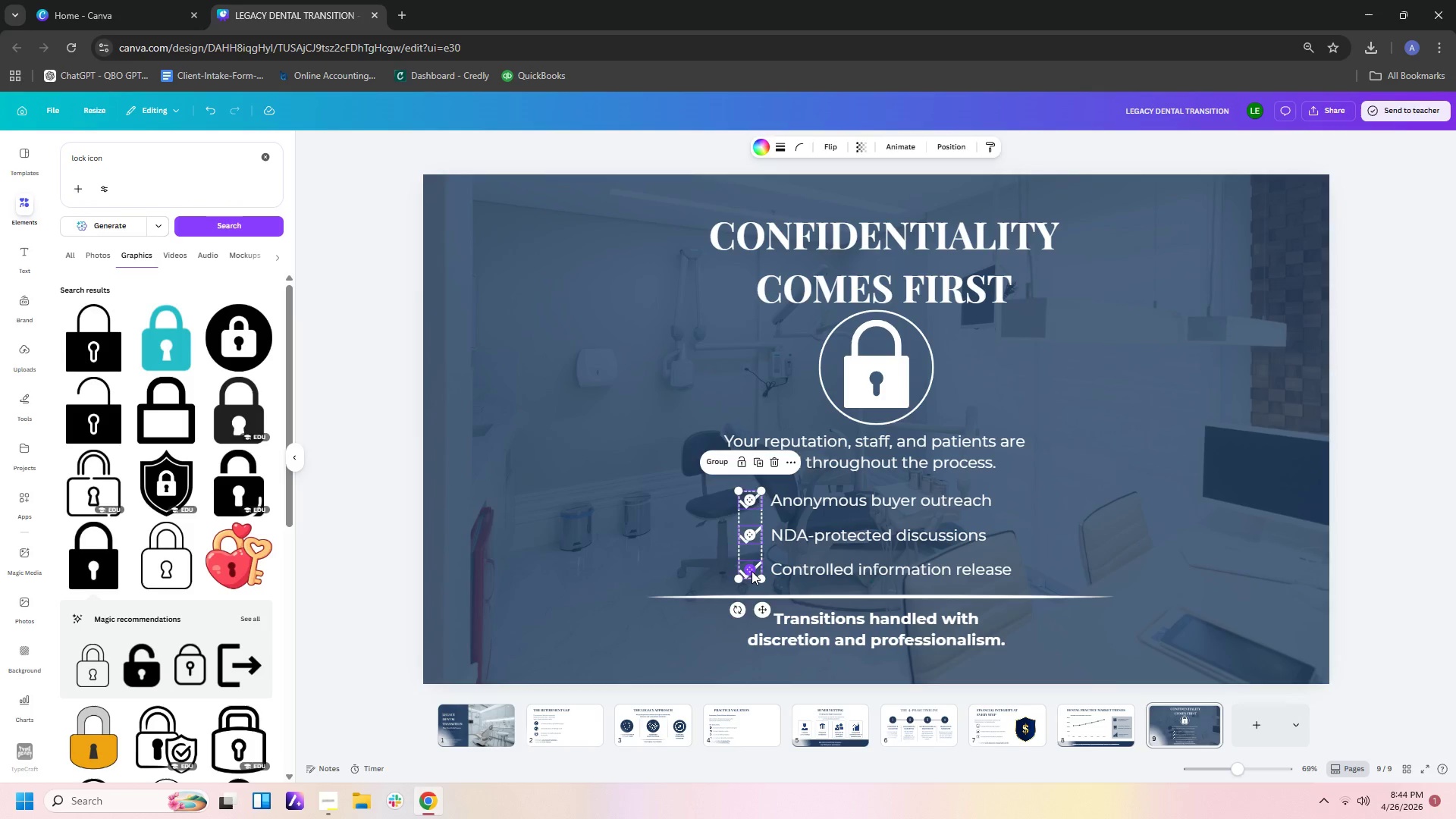 
key(Delete)
 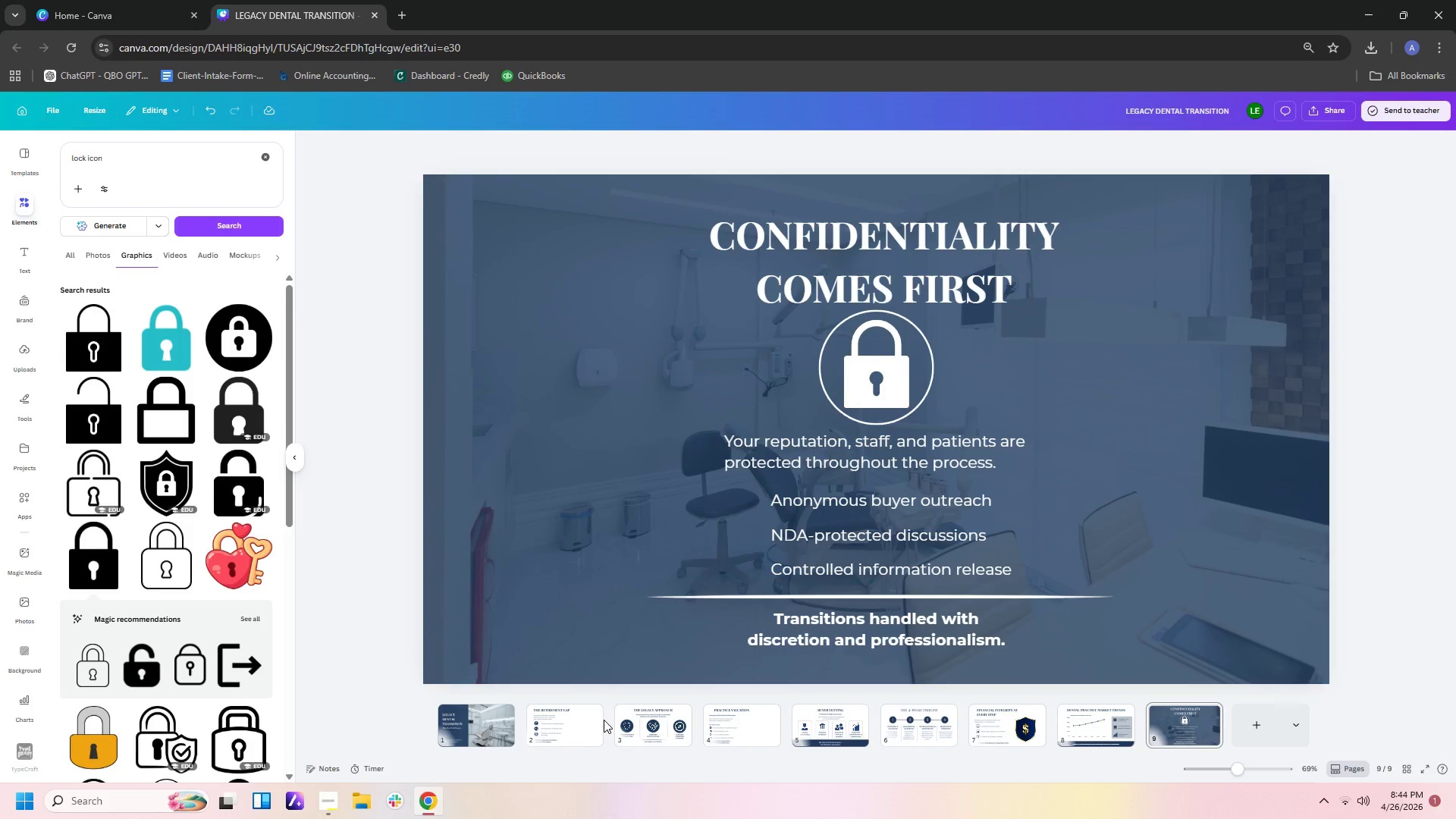 
left_click([585, 728])
 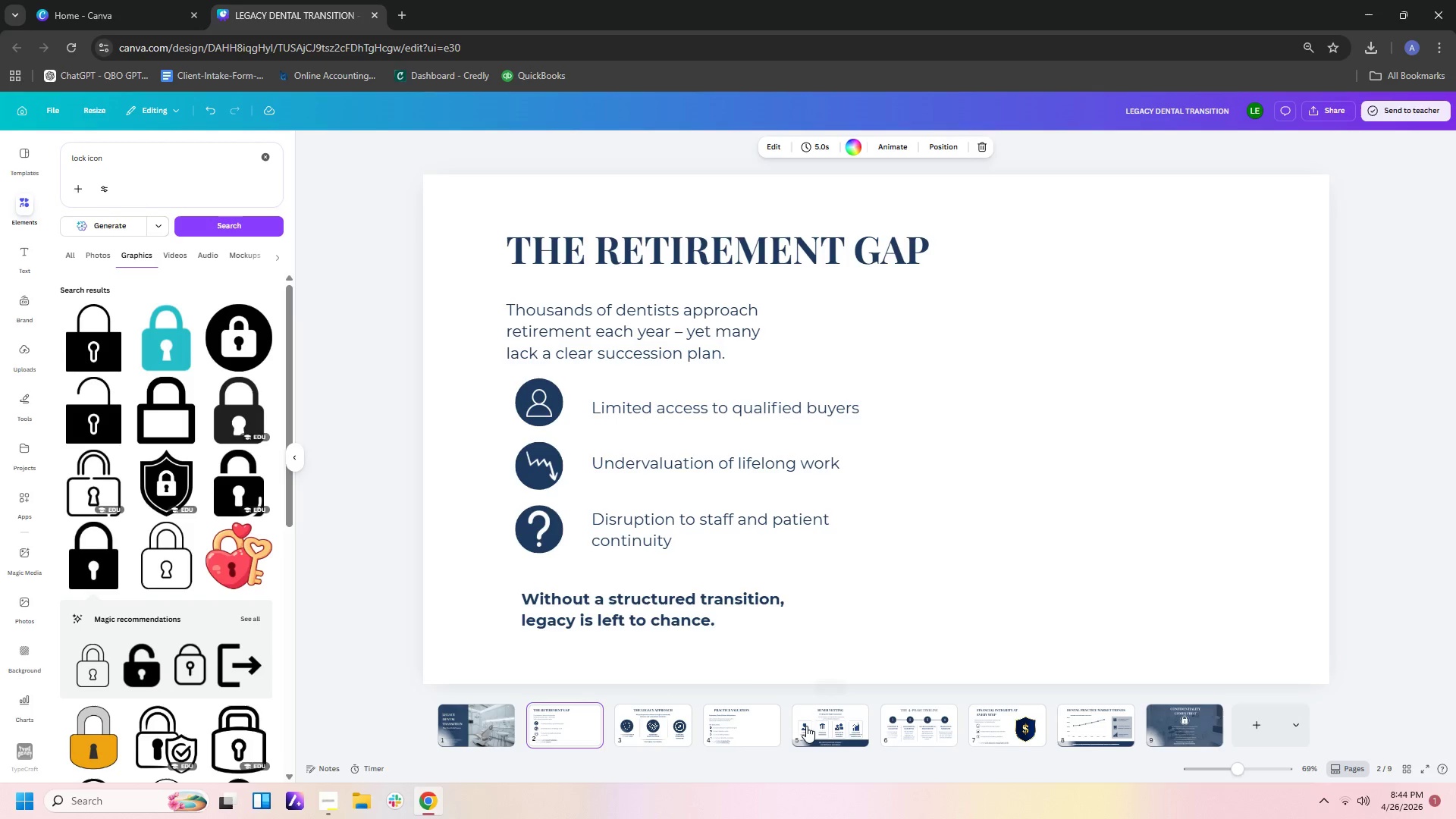 
left_click([711, 733])
 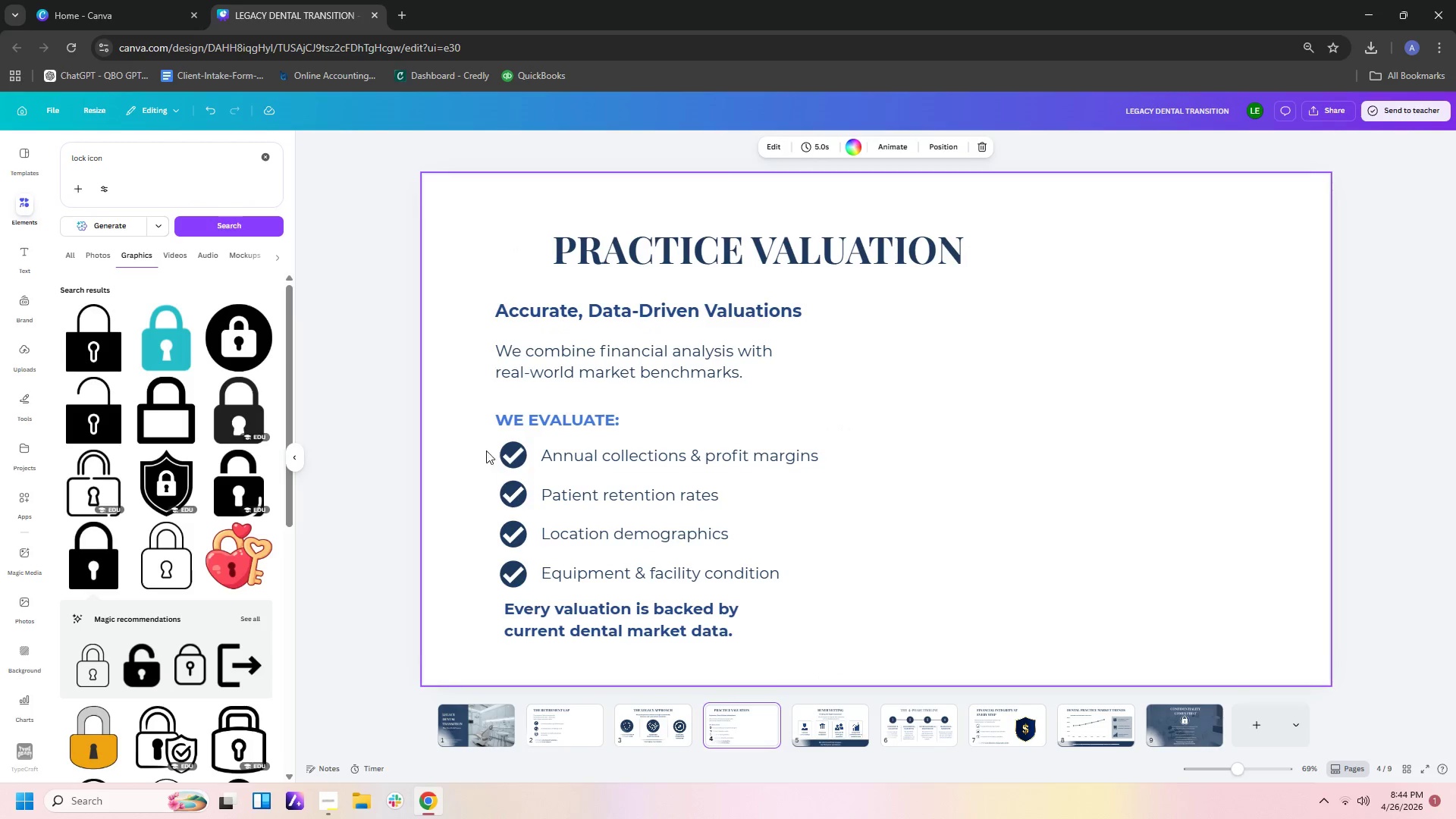 
left_click_drag(start_coordinate=[475, 447], to_coordinate=[507, 535])
 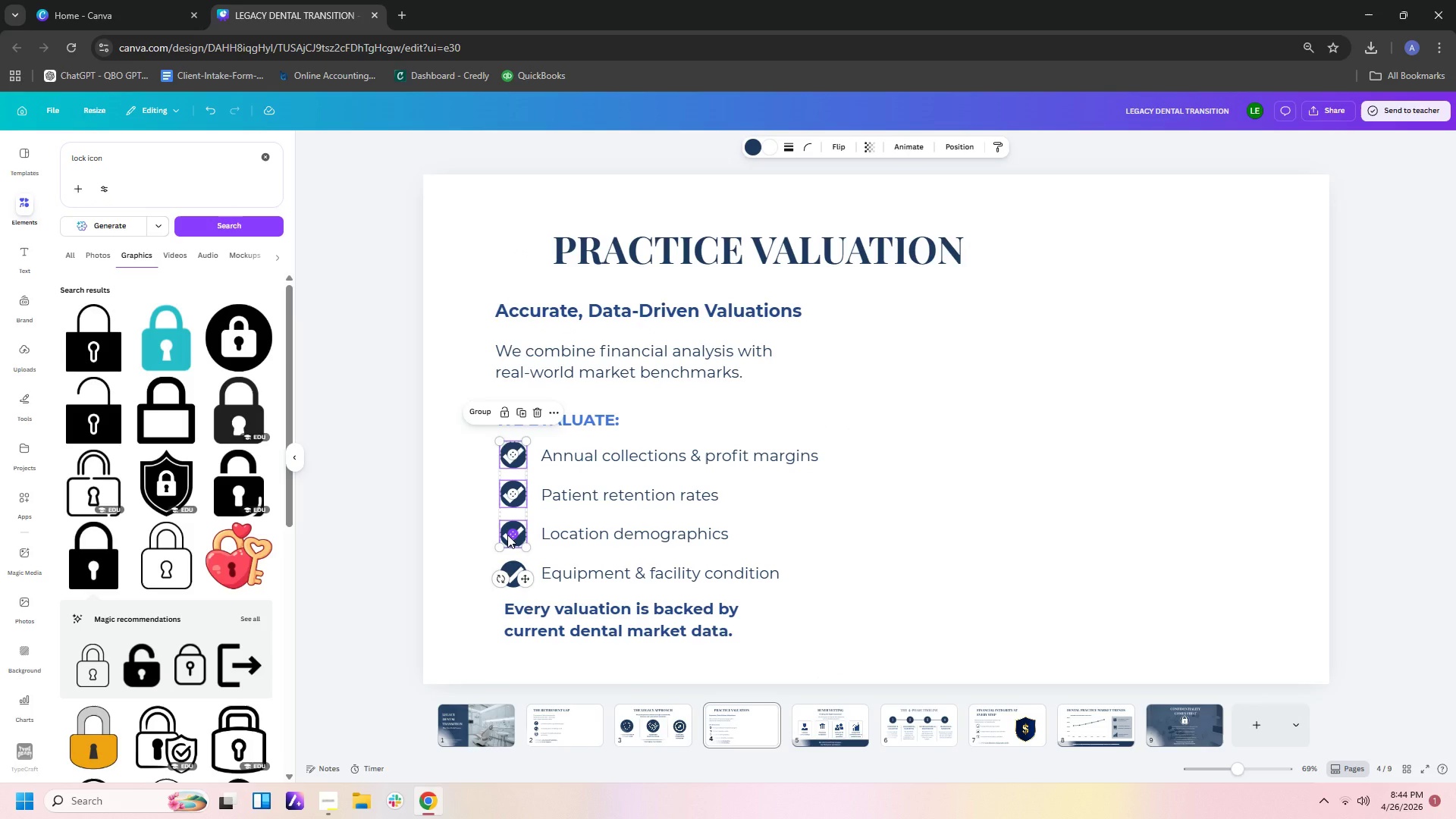 
key(Control+C)
 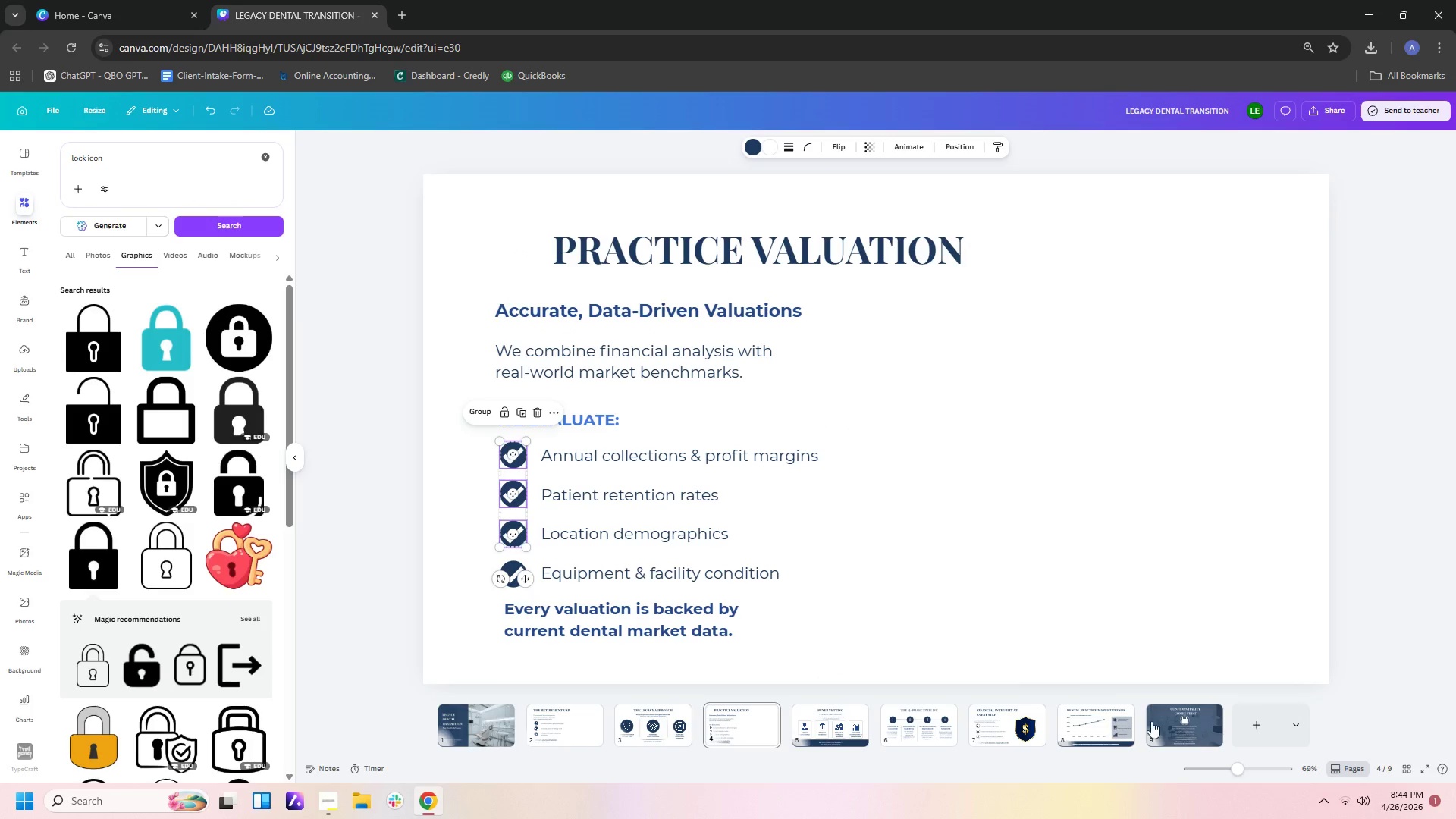 
left_click([1168, 722])
 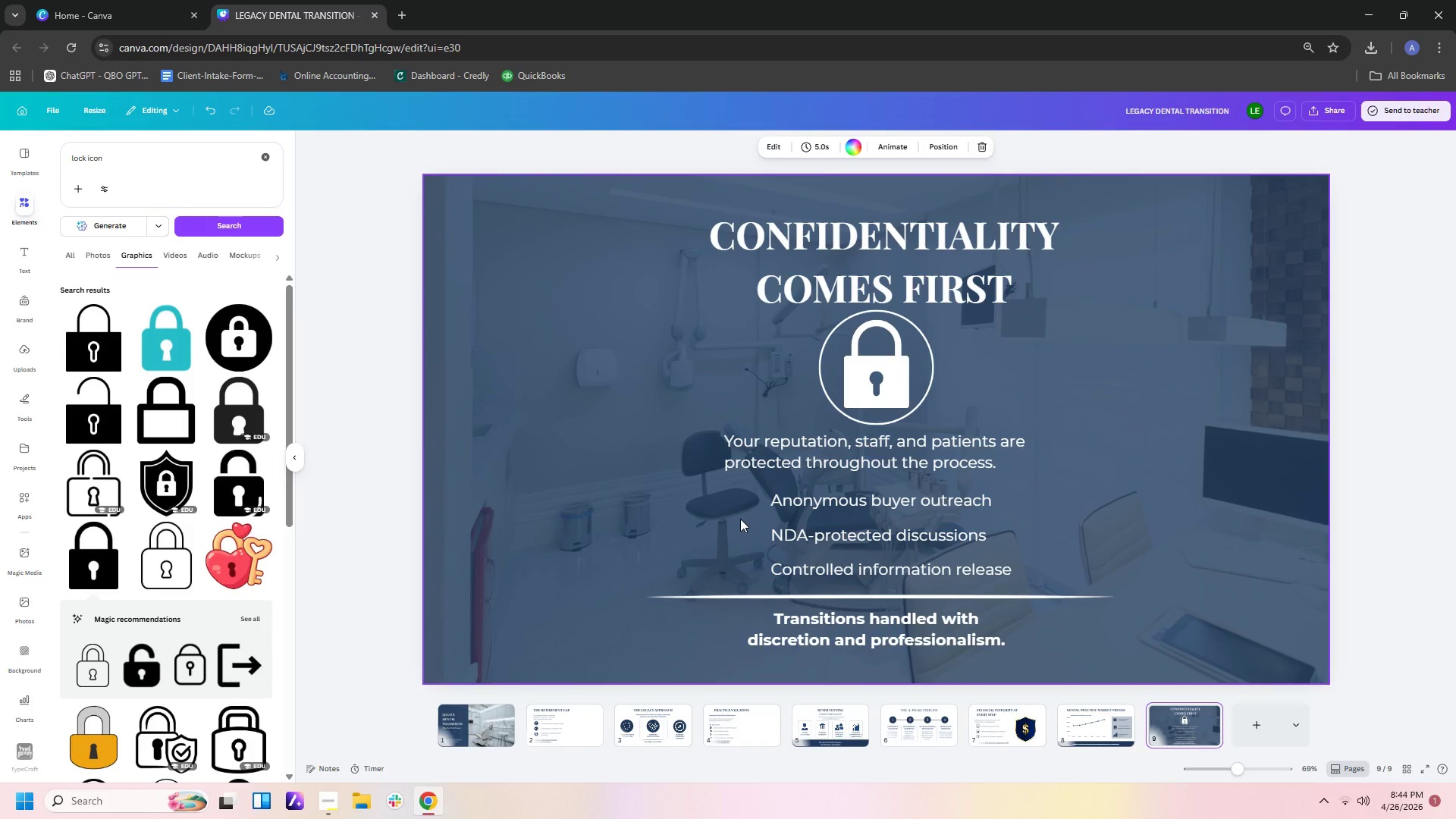 
left_click([719, 519])
 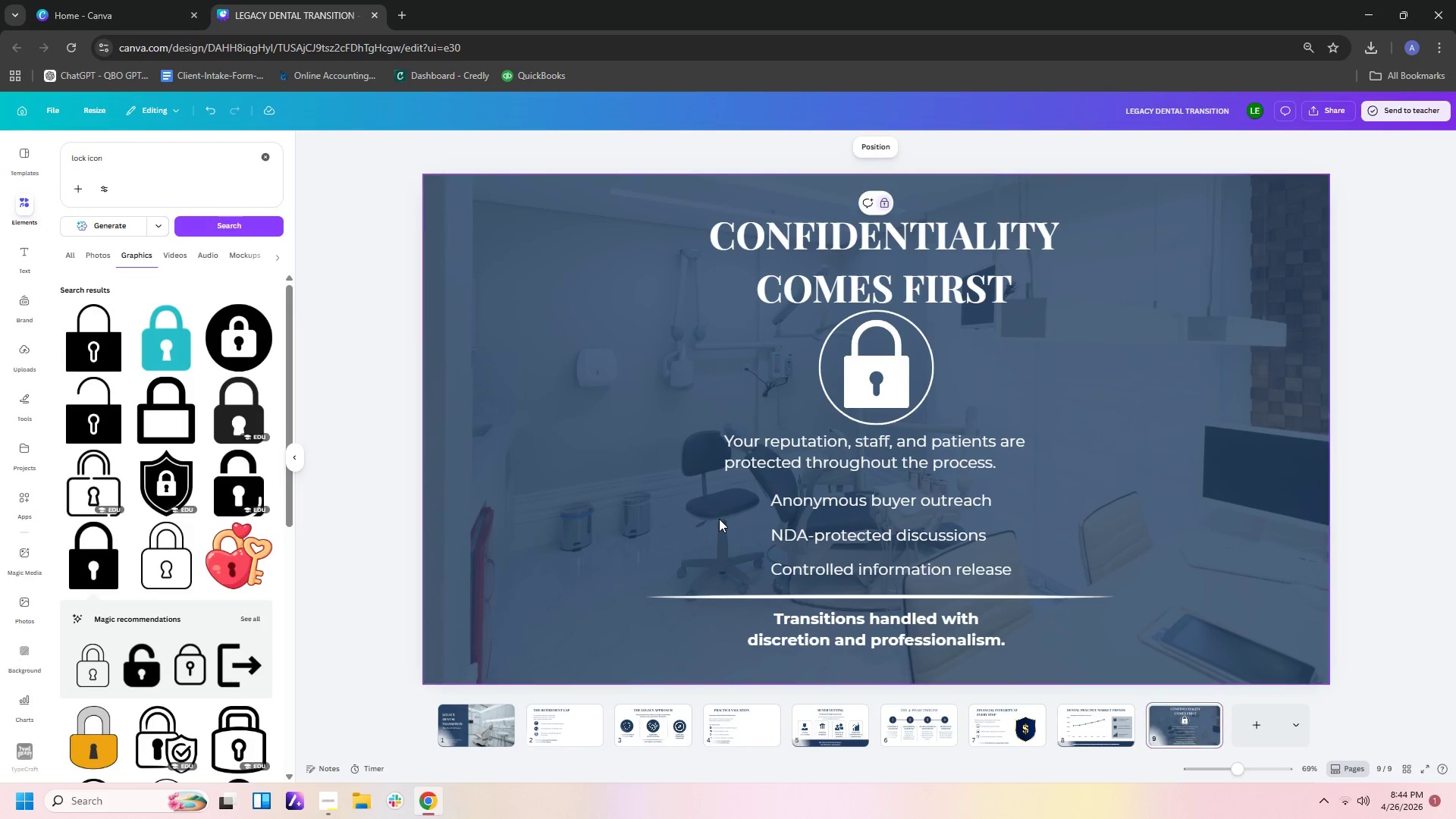 
key(Control+V)
 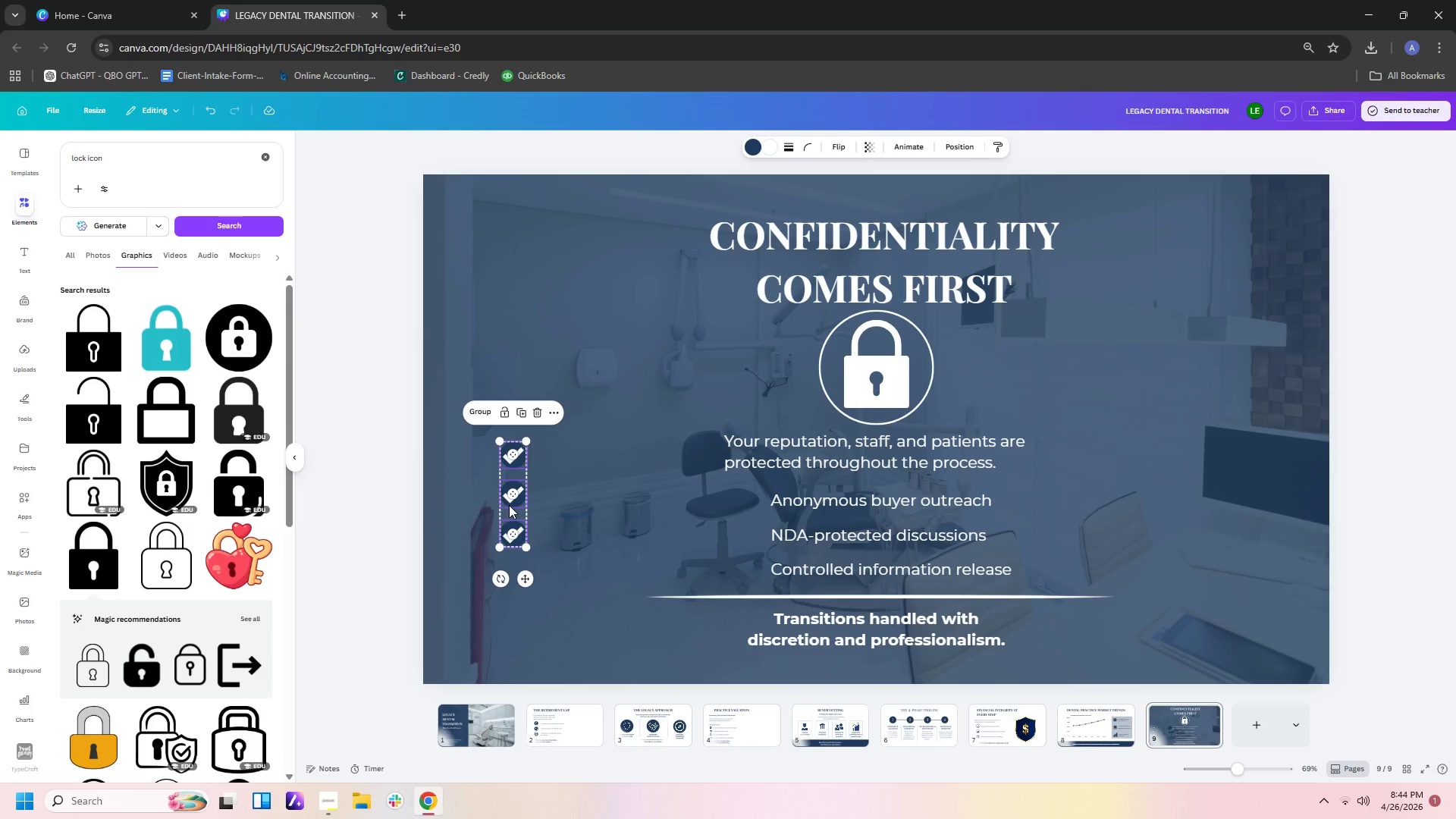 
left_click_drag(start_coordinate=[509, 505], to_coordinate=[745, 548])
 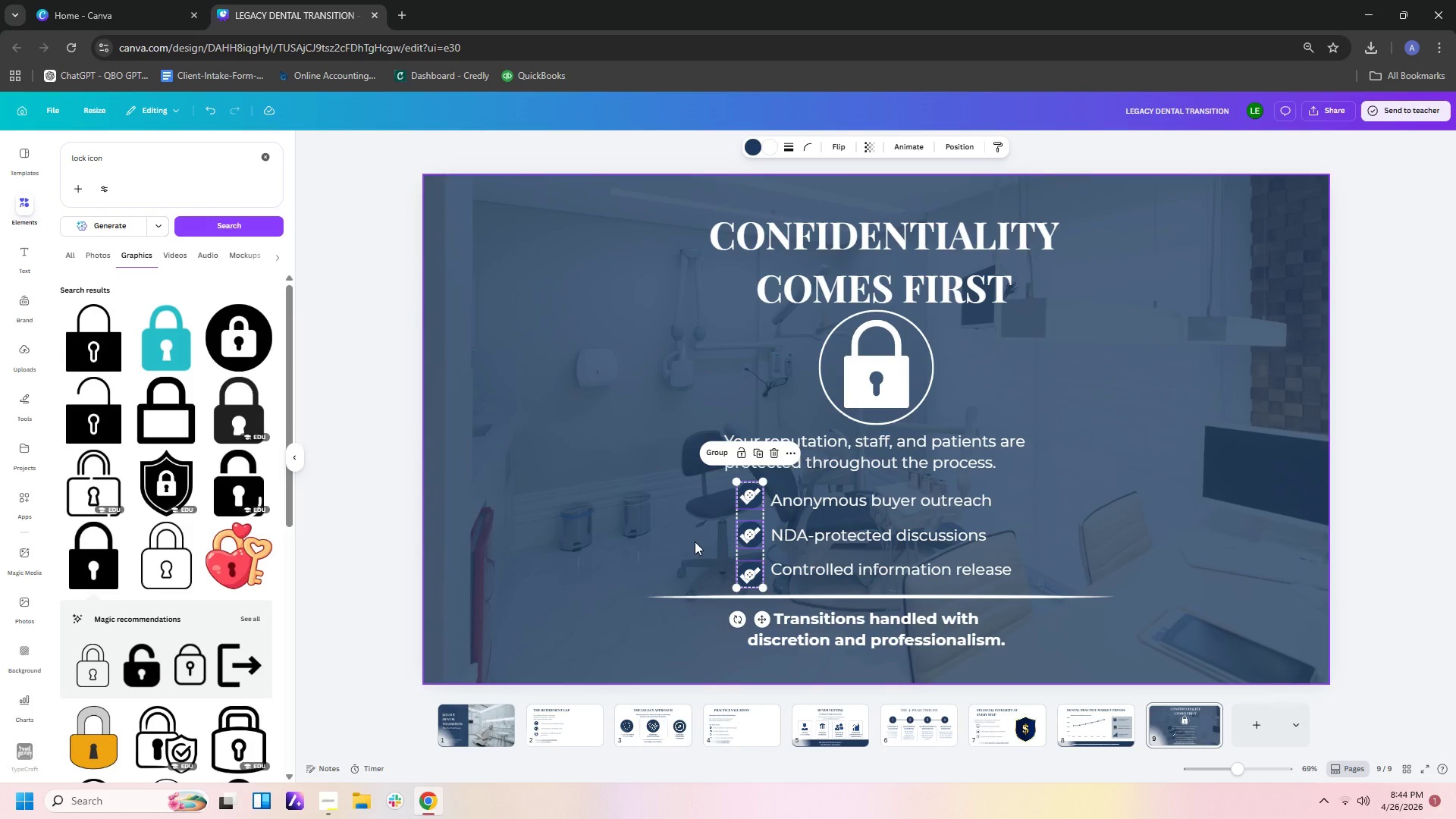 
left_click([695, 541])
 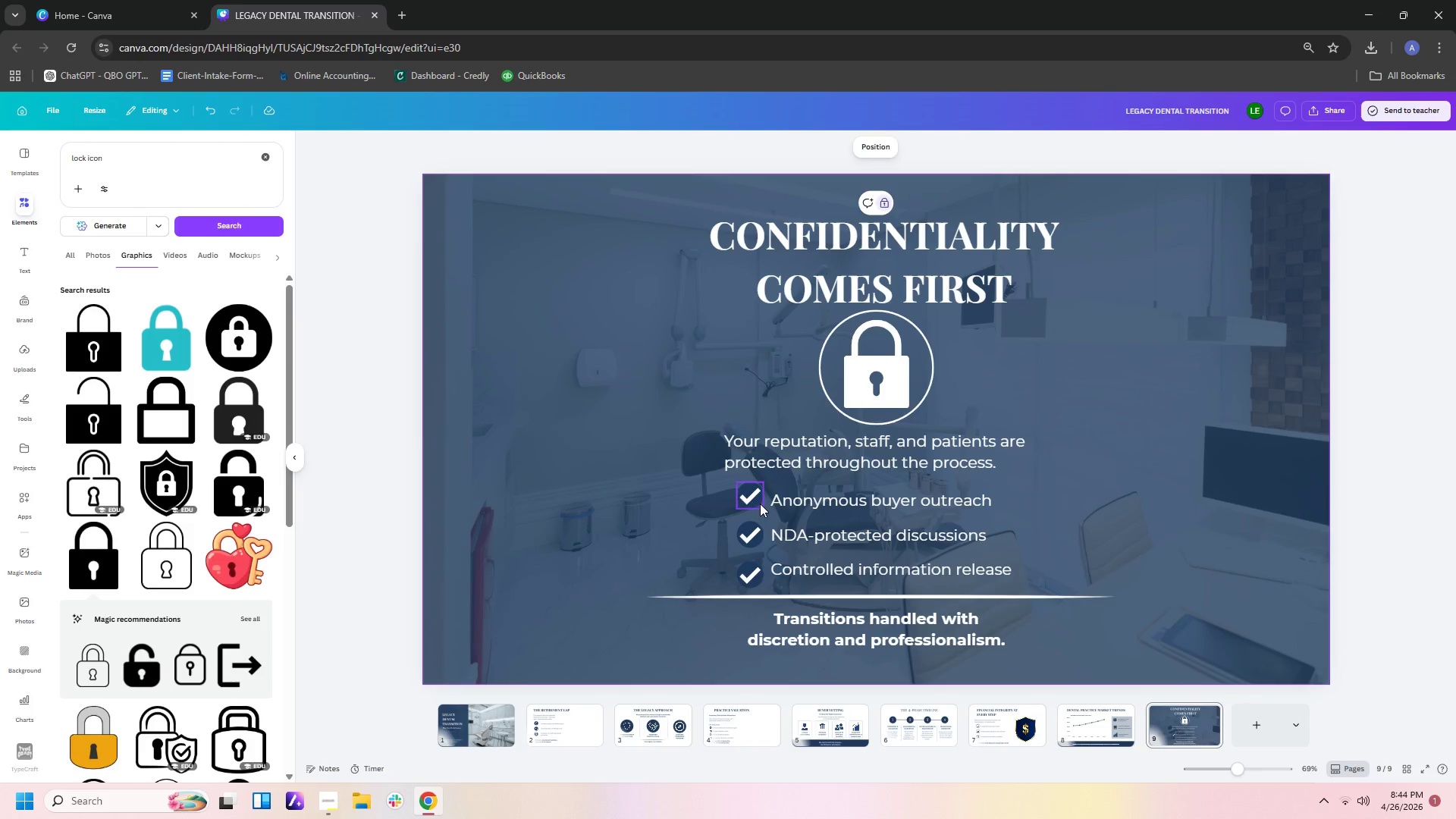 
left_click([753, 497])
 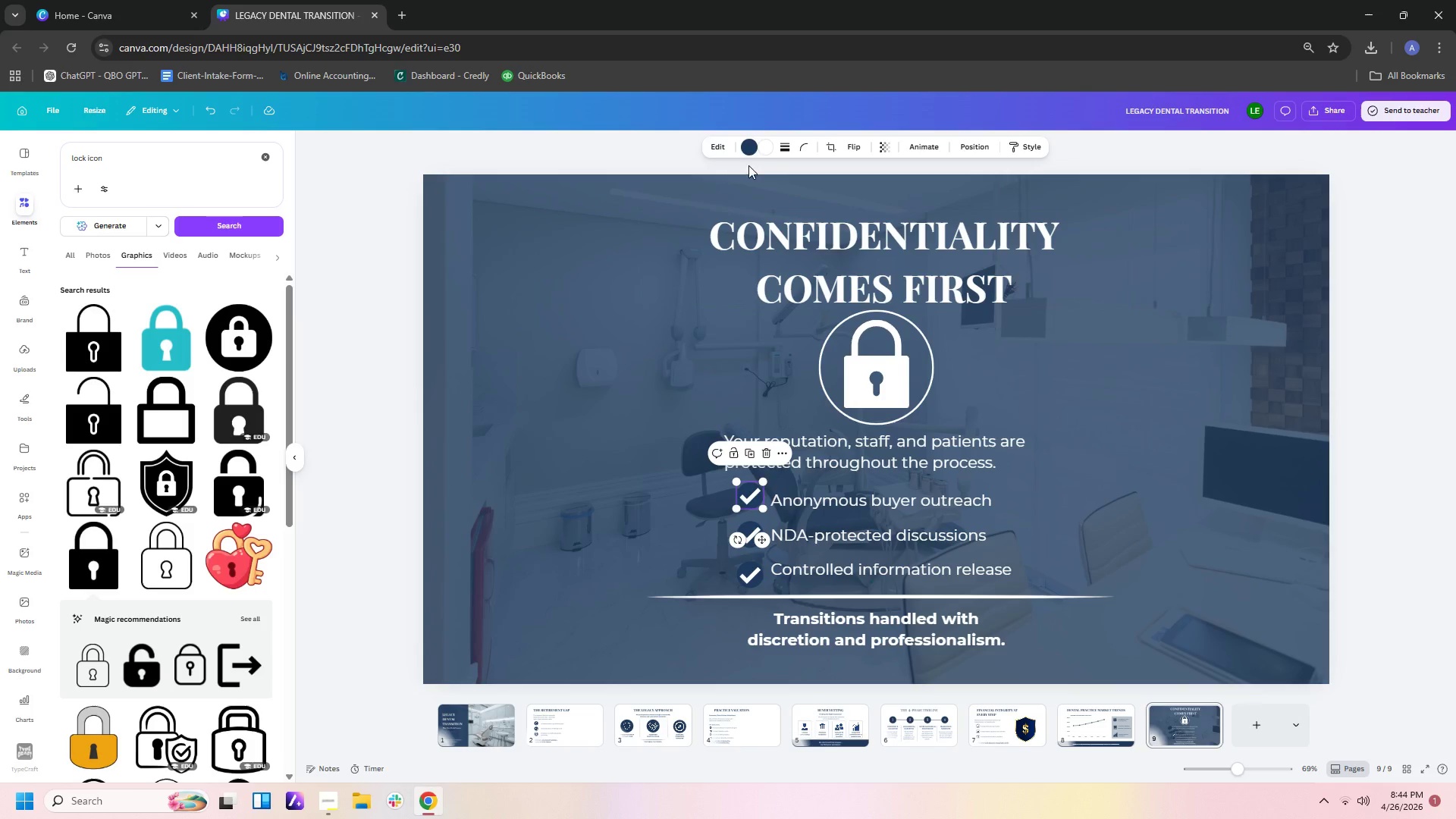 
left_click([748, 147])
 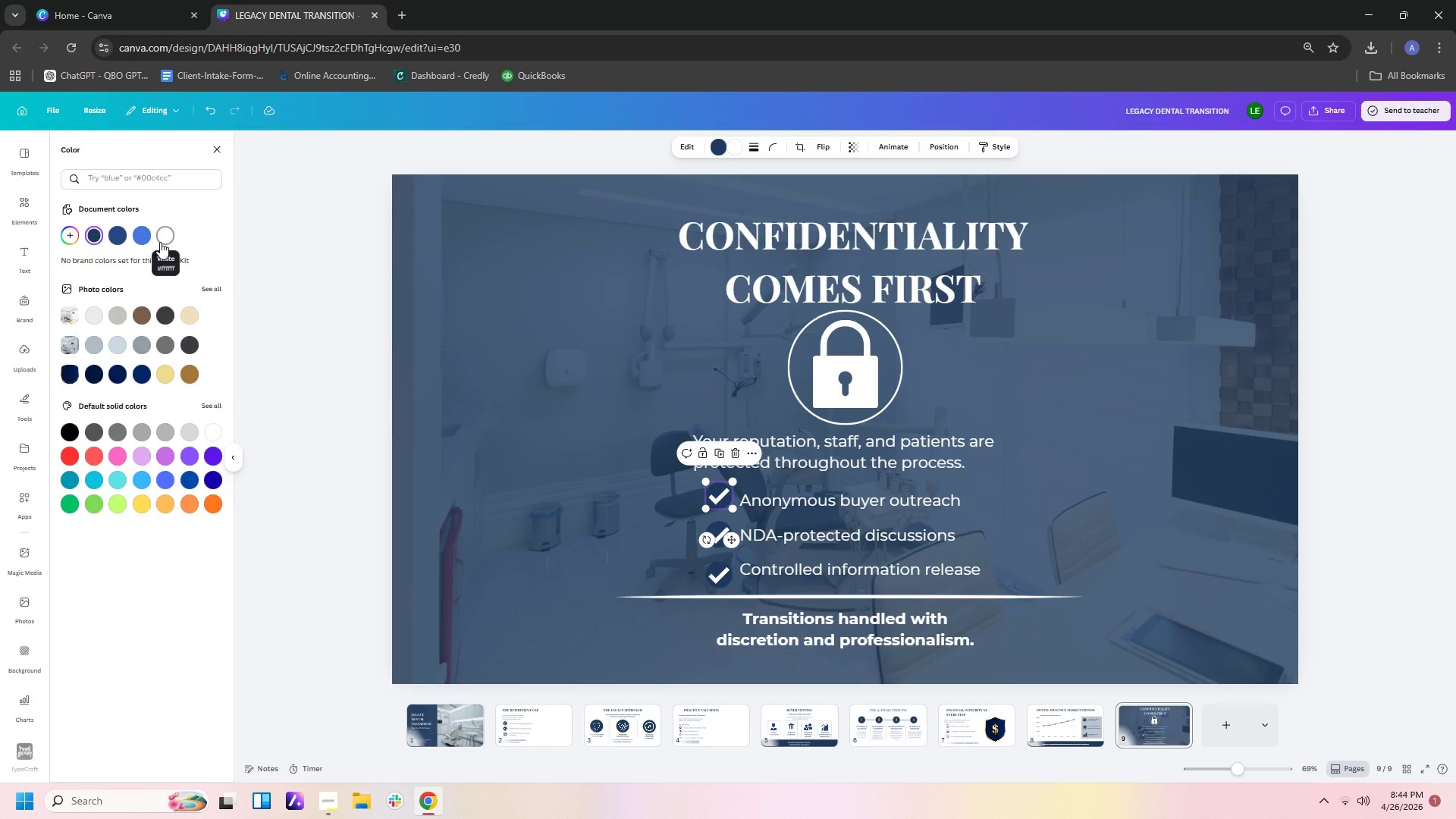 
wait(6.31)
 